 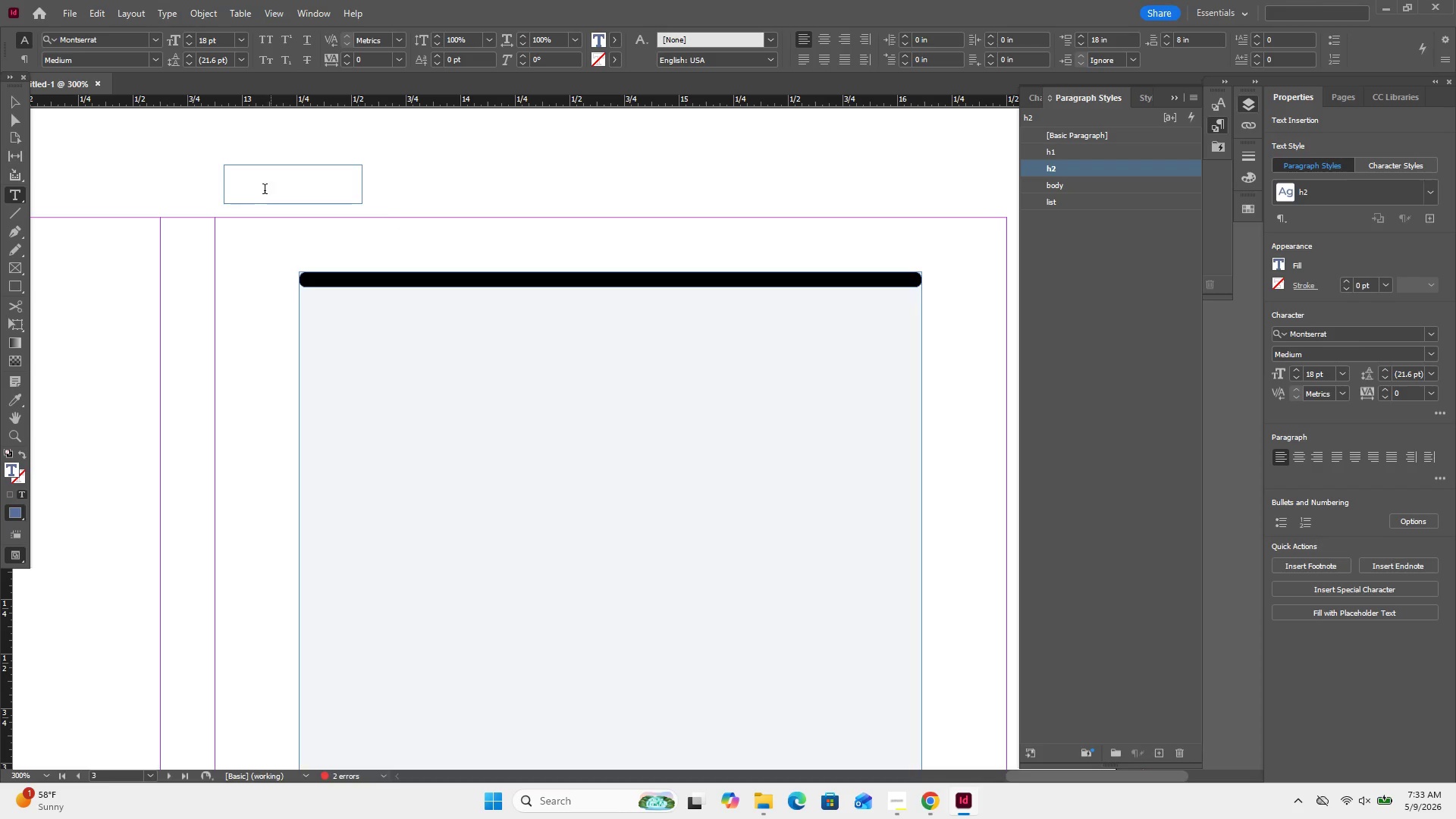 
double_click([240, 180])
 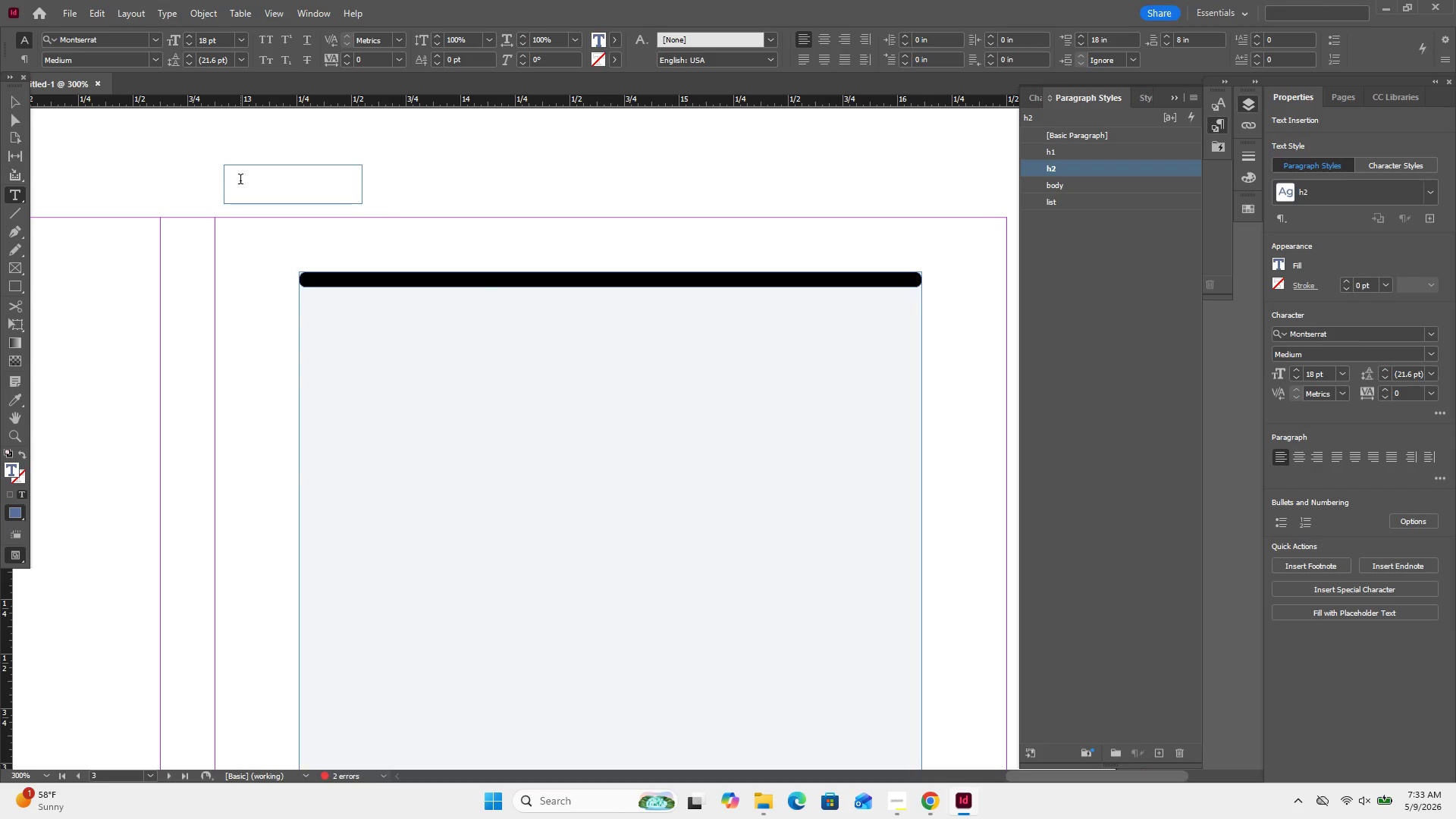 
right_click([240, 180])
 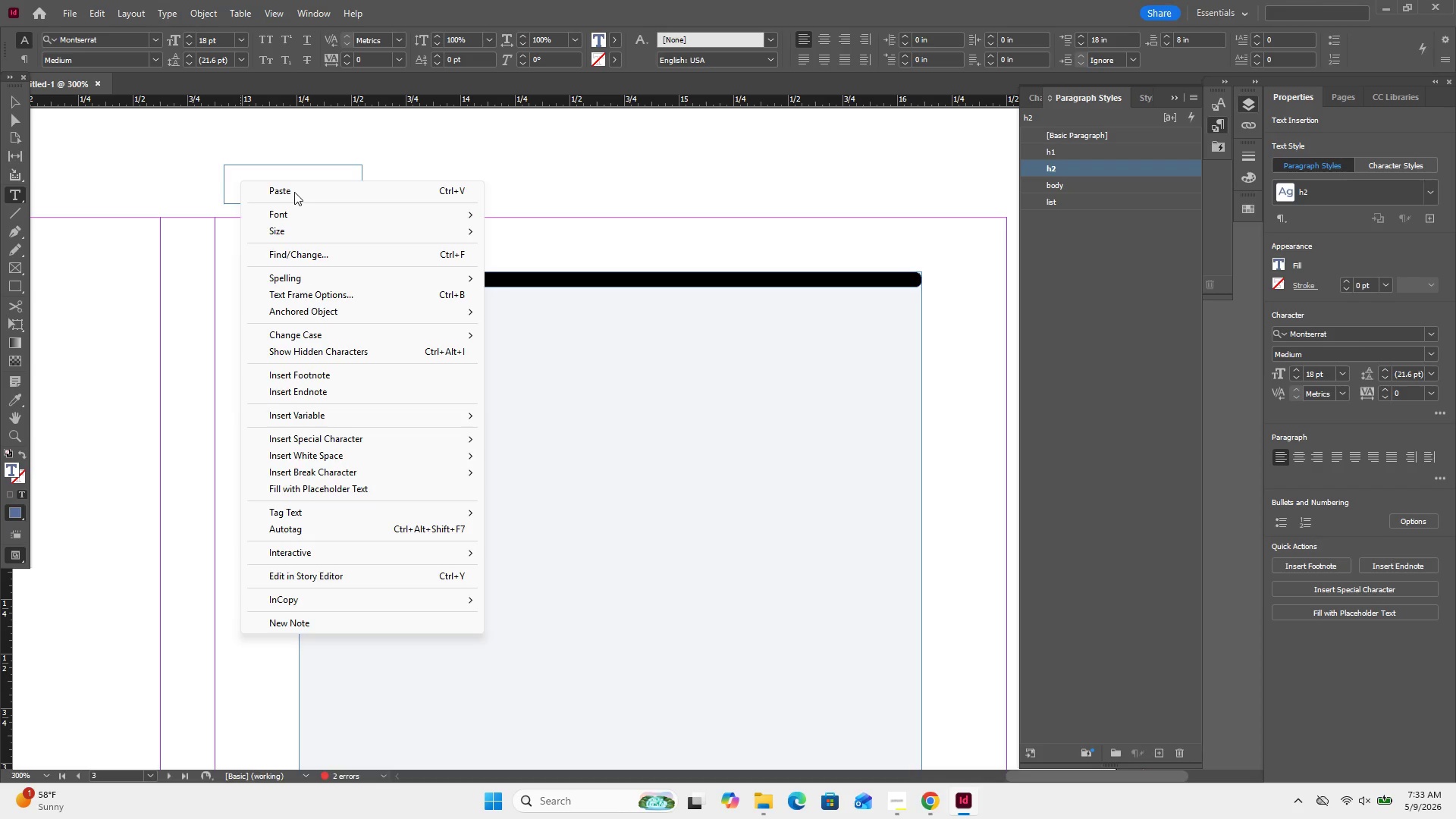 
left_click([296, 188])
 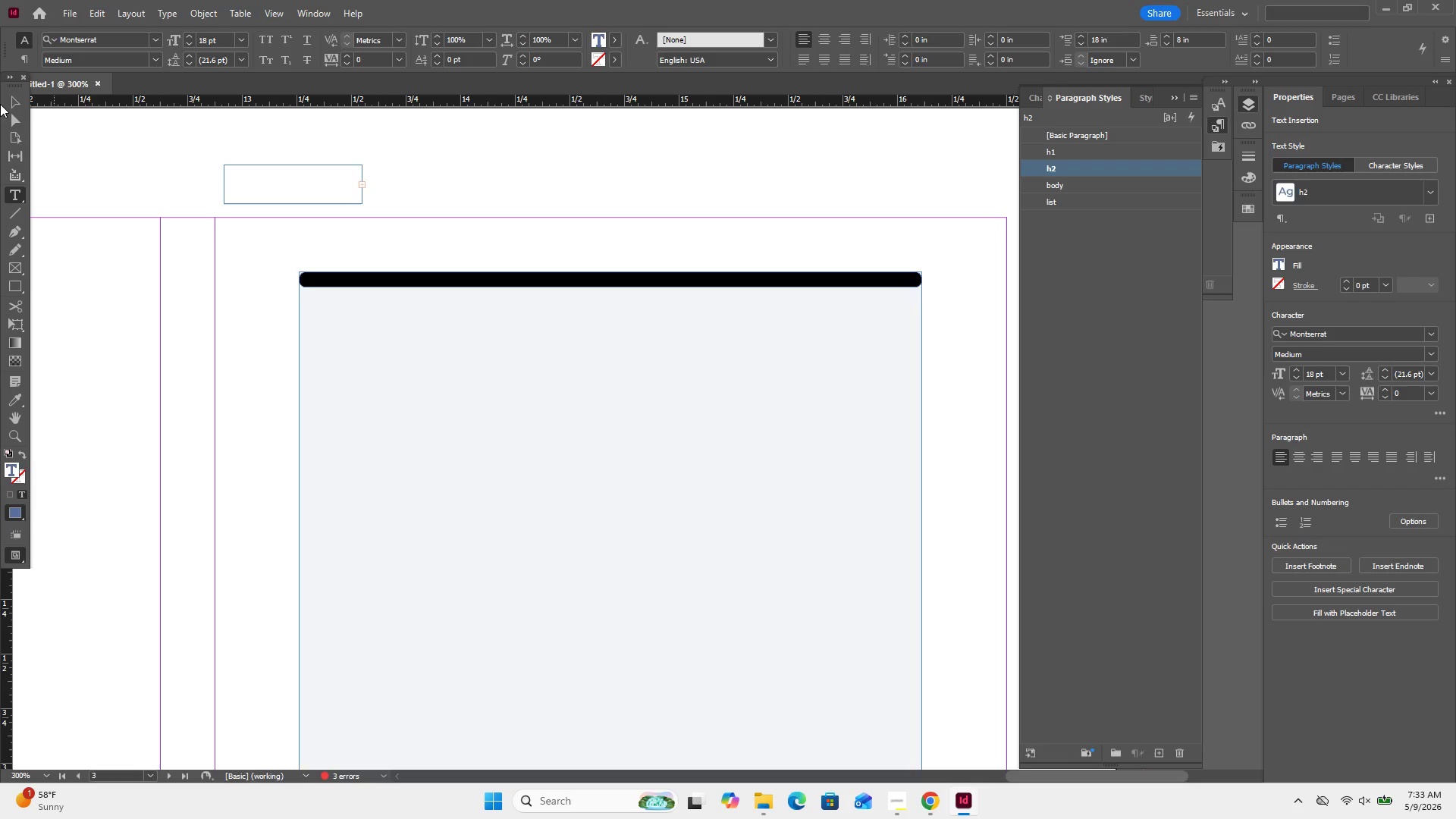 
left_click([11, 96])
 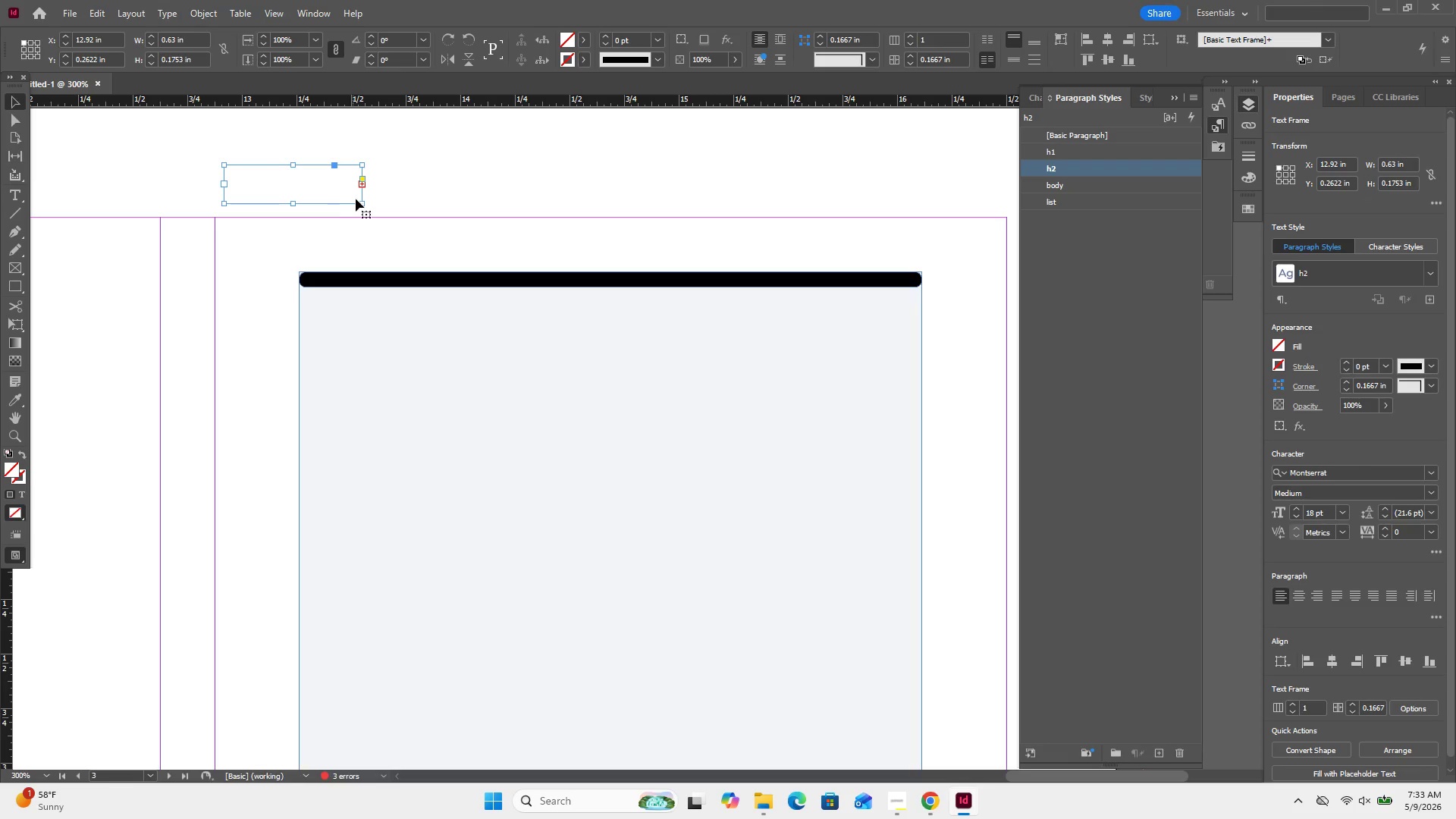 
left_click([363, 207])
 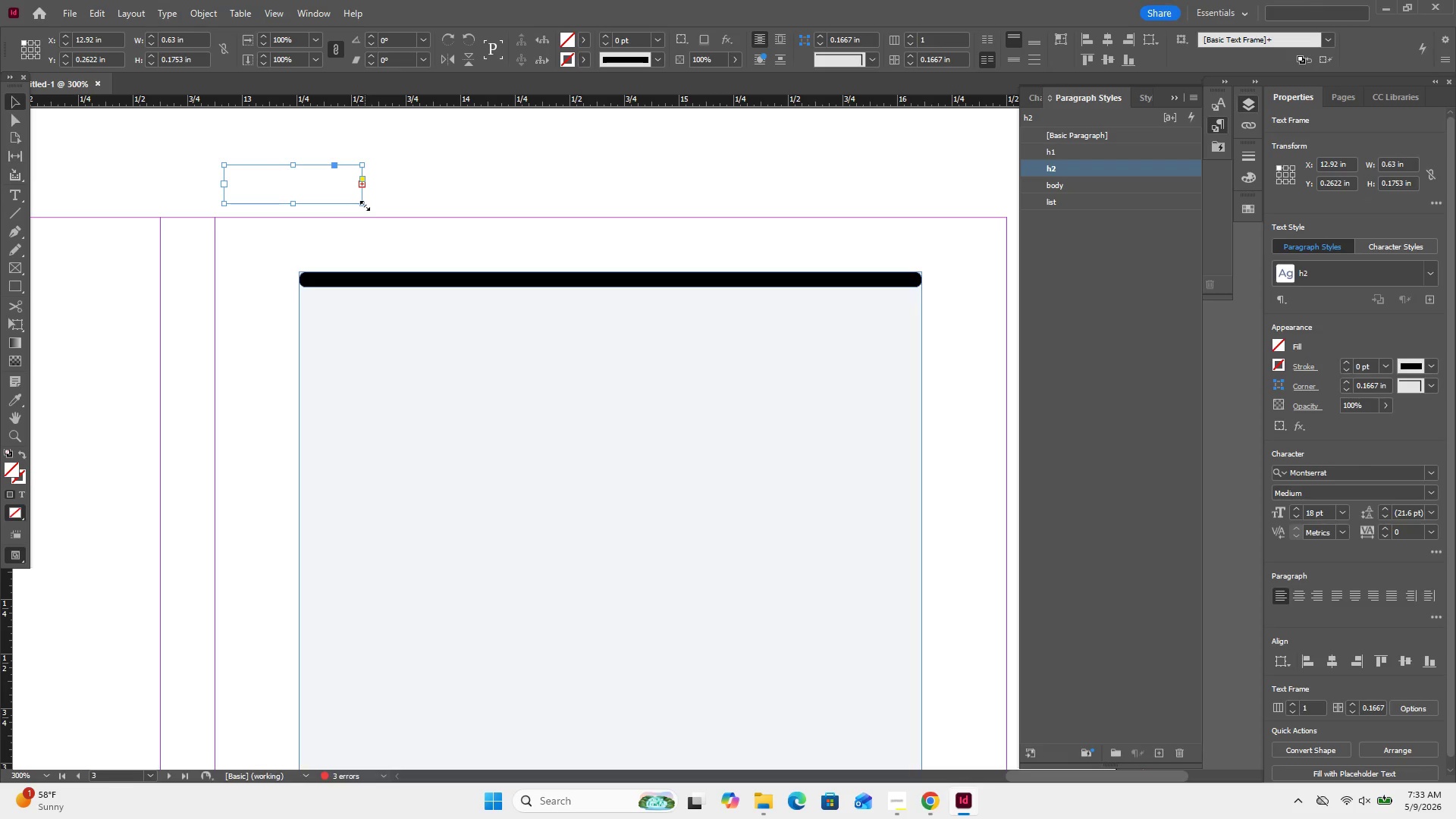 
left_click_drag(start_coordinate=[366, 206], to_coordinate=[529, 256])
 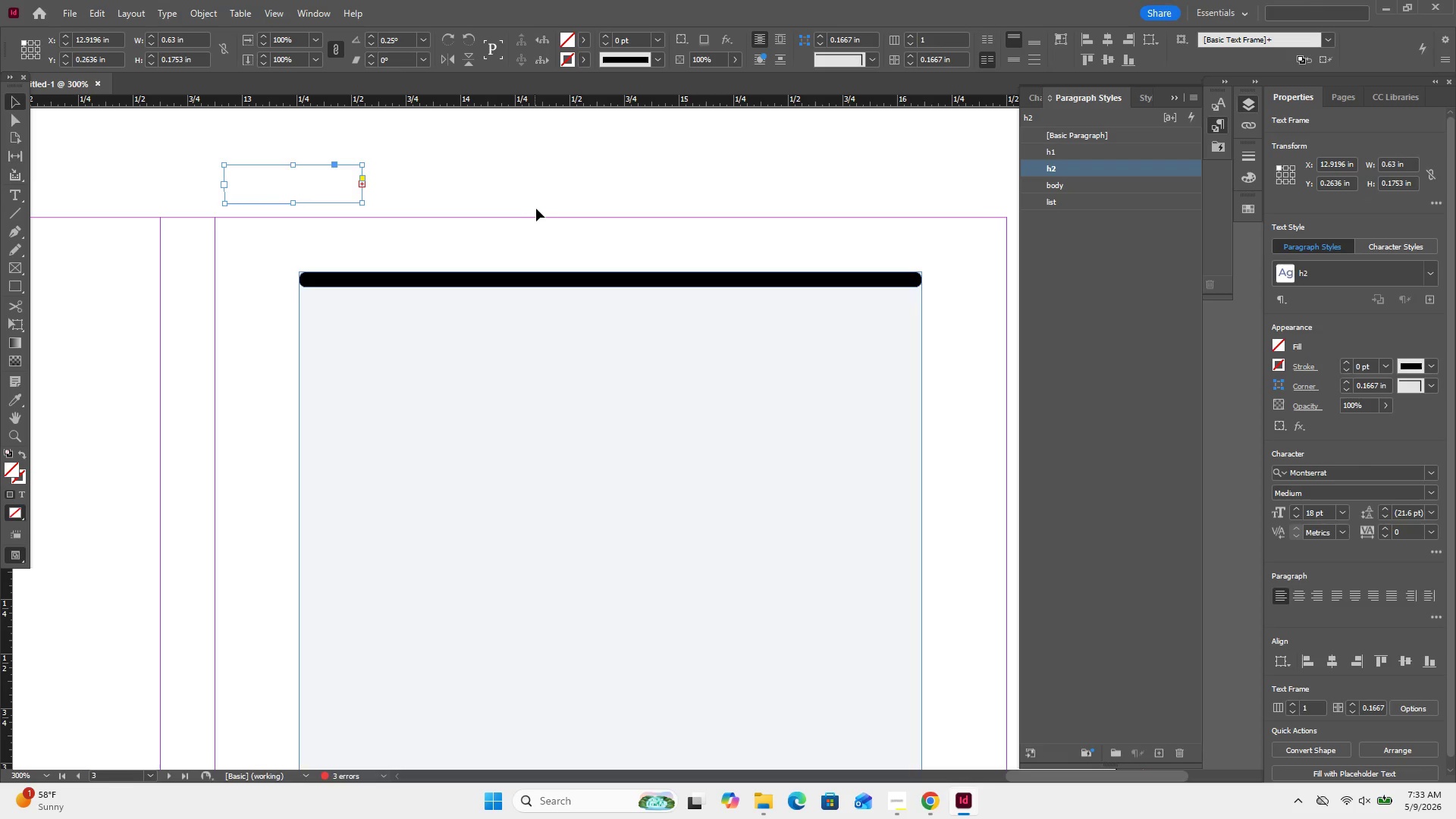 
key(Control+Z)
 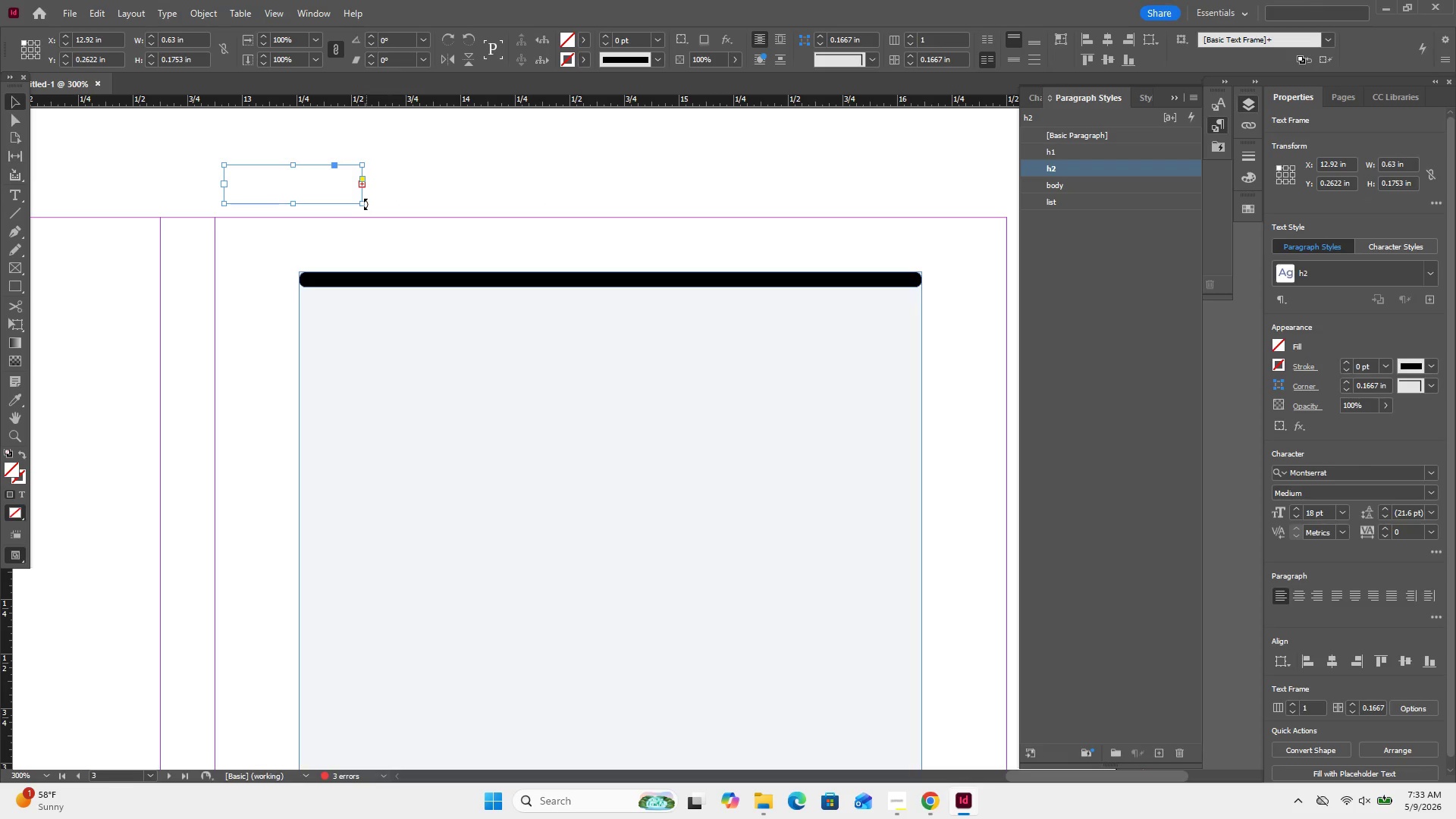 
left_click_drag(start_coordinate=[364, 206], to_coordinate=[453, 268])
 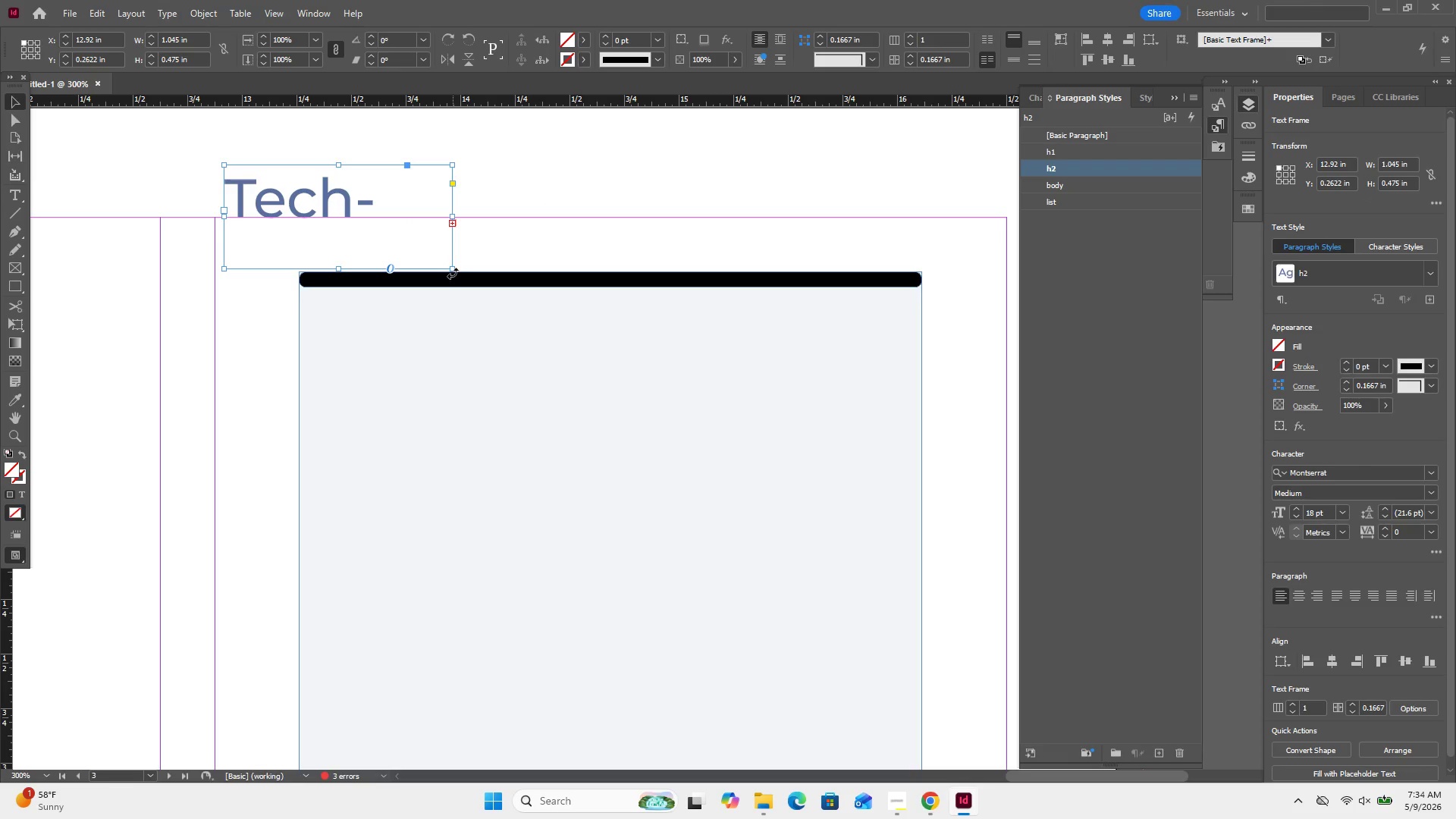 
left_click_drag(start_coordinate=[453, 269], to_coordinate=[651, 369])
 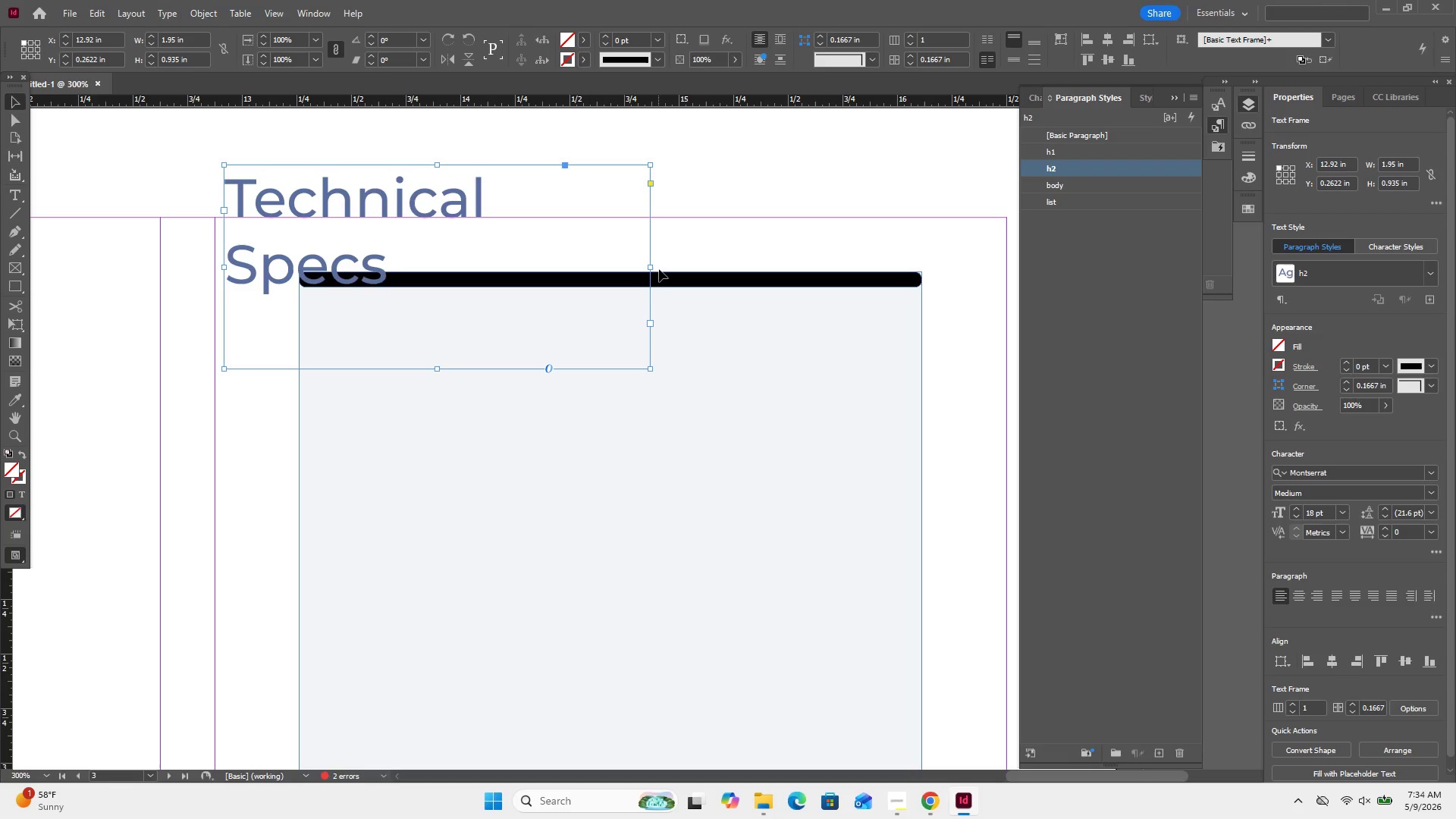 
left_click_drag(start_coordinate=[651, 268], to_coordinate=[832, 238])
 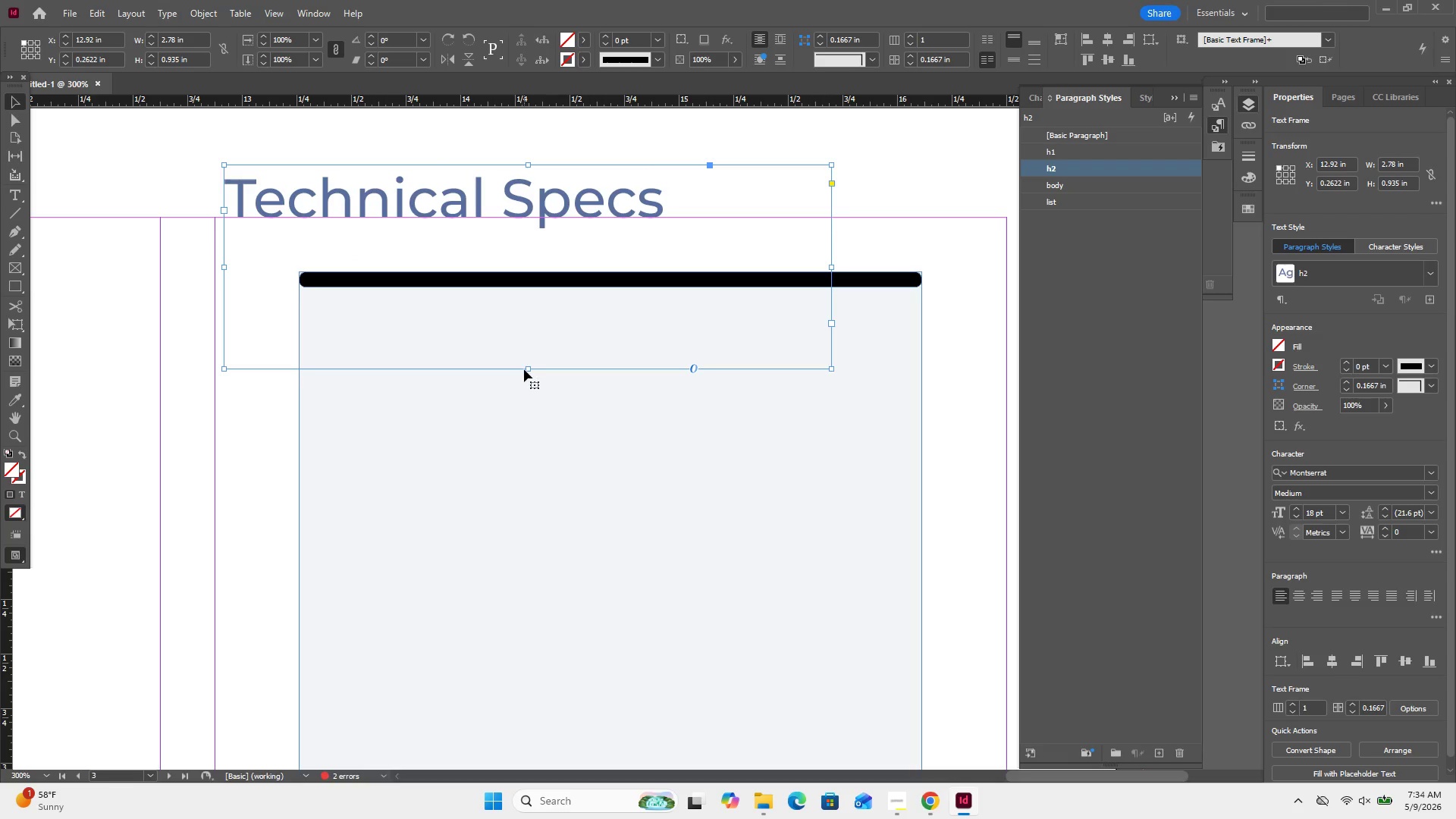 
left_click_drag(start_coordinate=[531, 368], to_coordinate=[544, 232])
 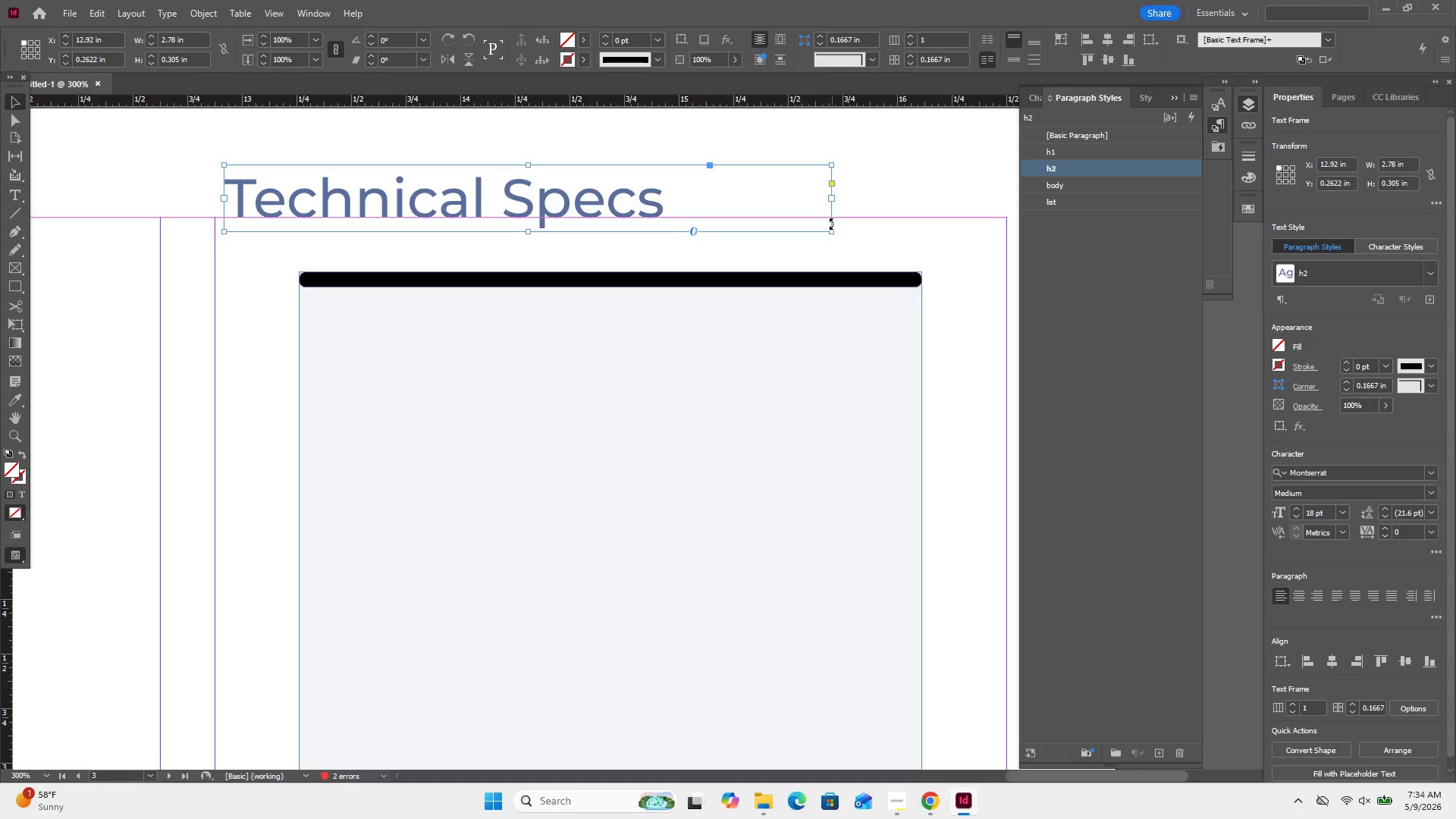 
wait(8.39)
 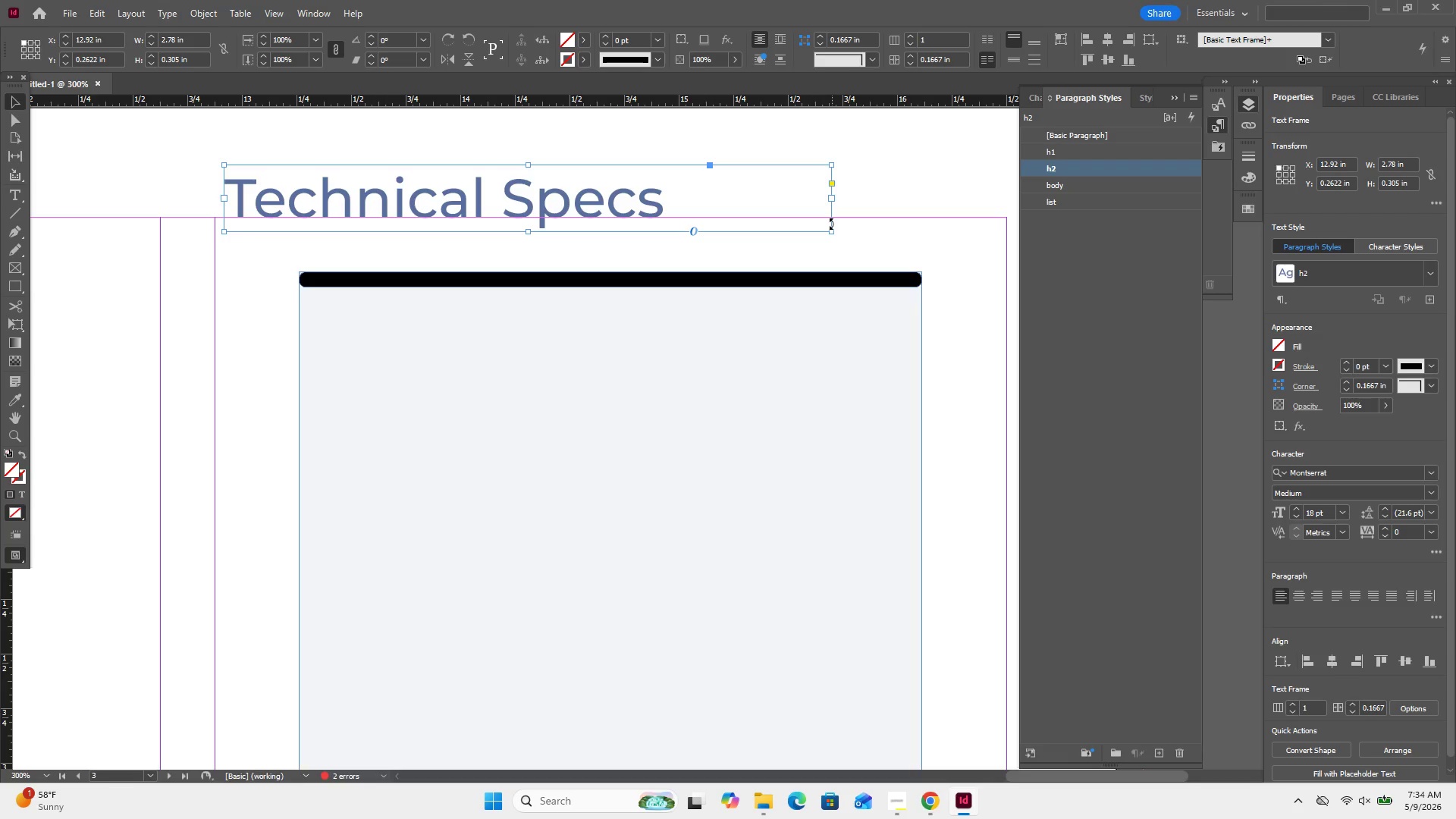 
left_click_drag(start_coordinate=[831, 165], to_coordinate=[693, 168])
 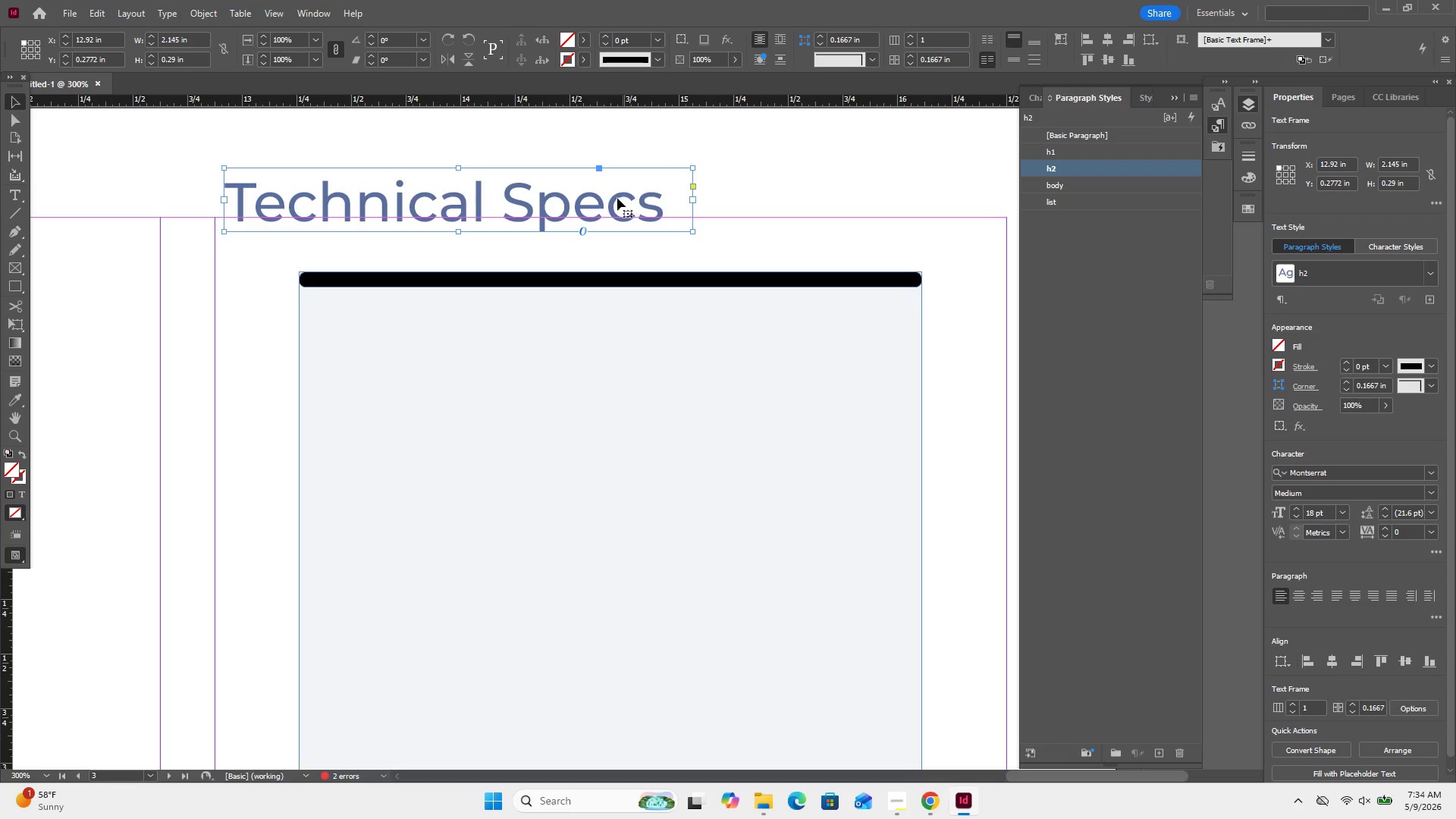 
left_click_drag(start_coordinate=[615, 199], to_coordinate=[719, 339])
 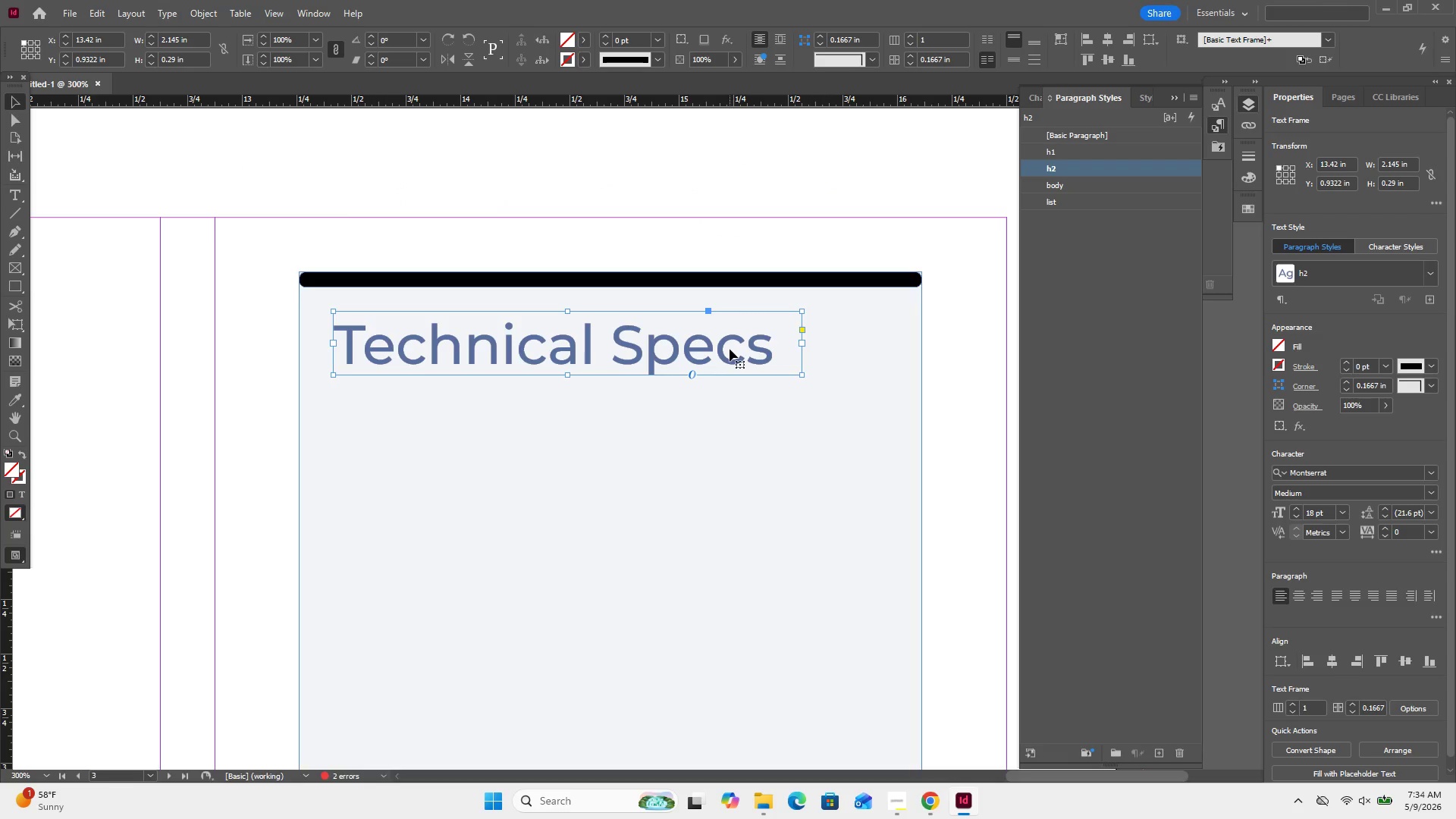 
left_click_drag(start_coordinate=[730, 349], to_coordinate=[774, 356])
 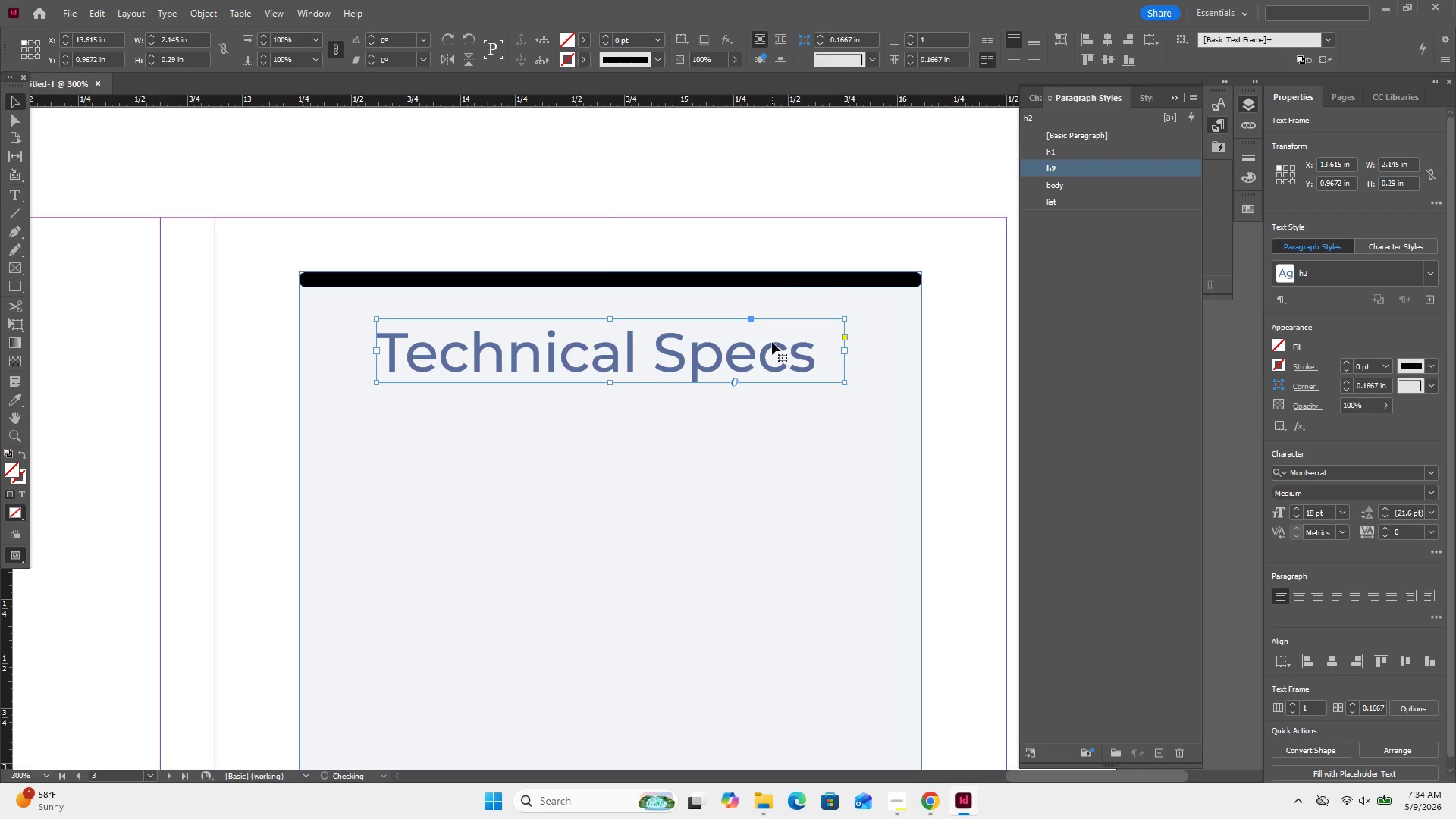 
scroll: coordinate [772, 337], scroll_direction: down, amount: 3.0
 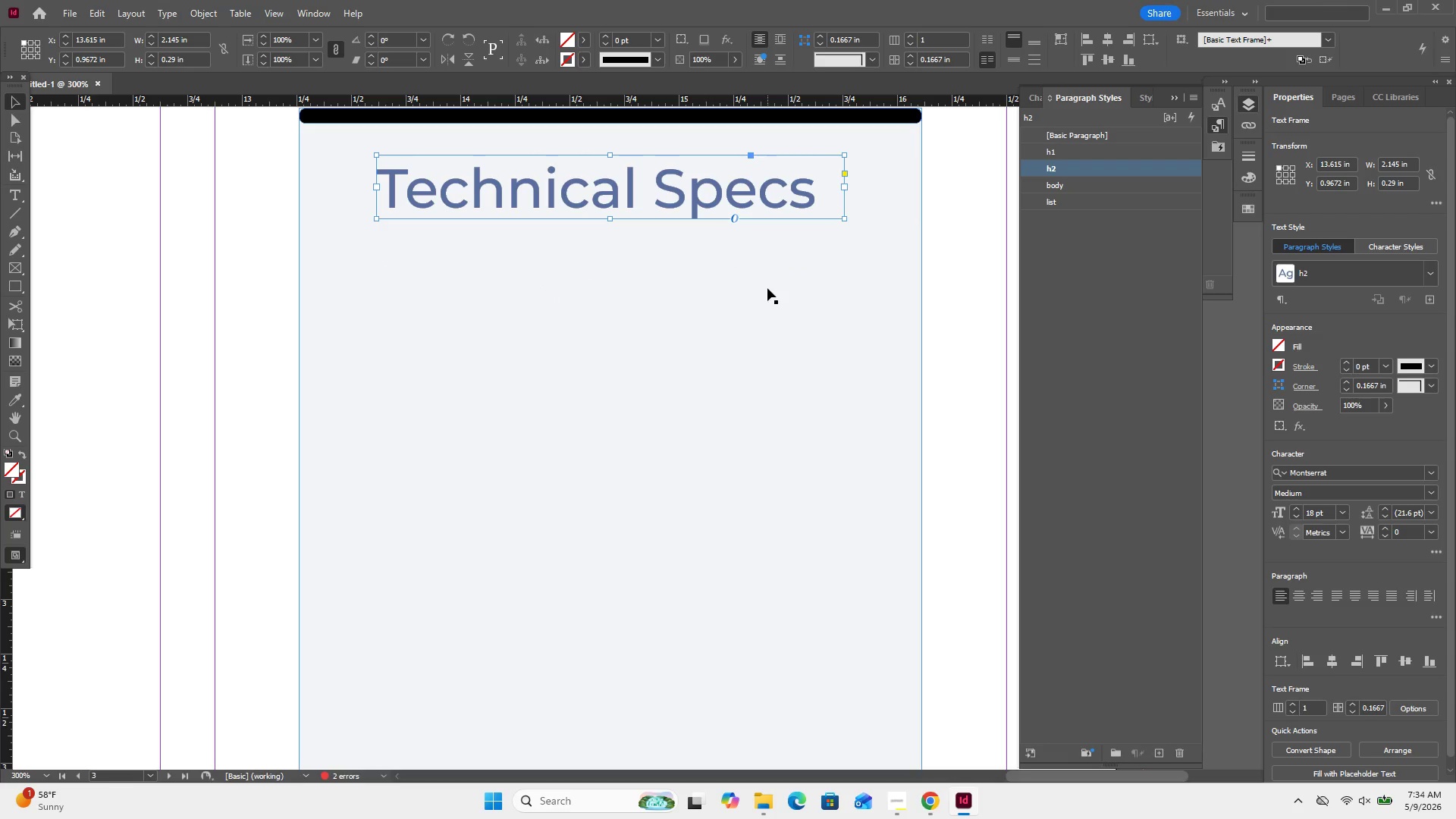 
key(Control+Minus)
 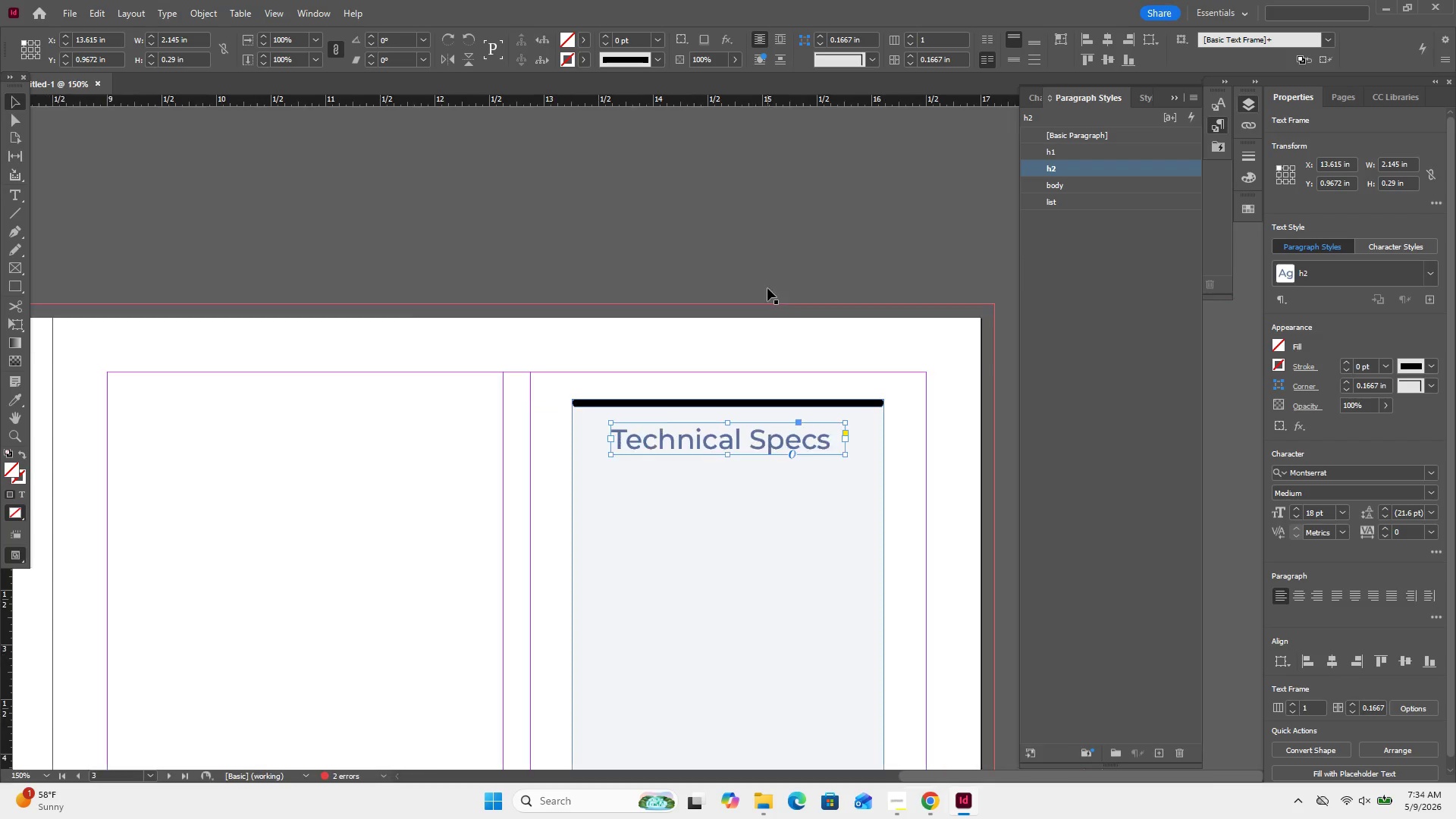 
key(Control+Minus)
 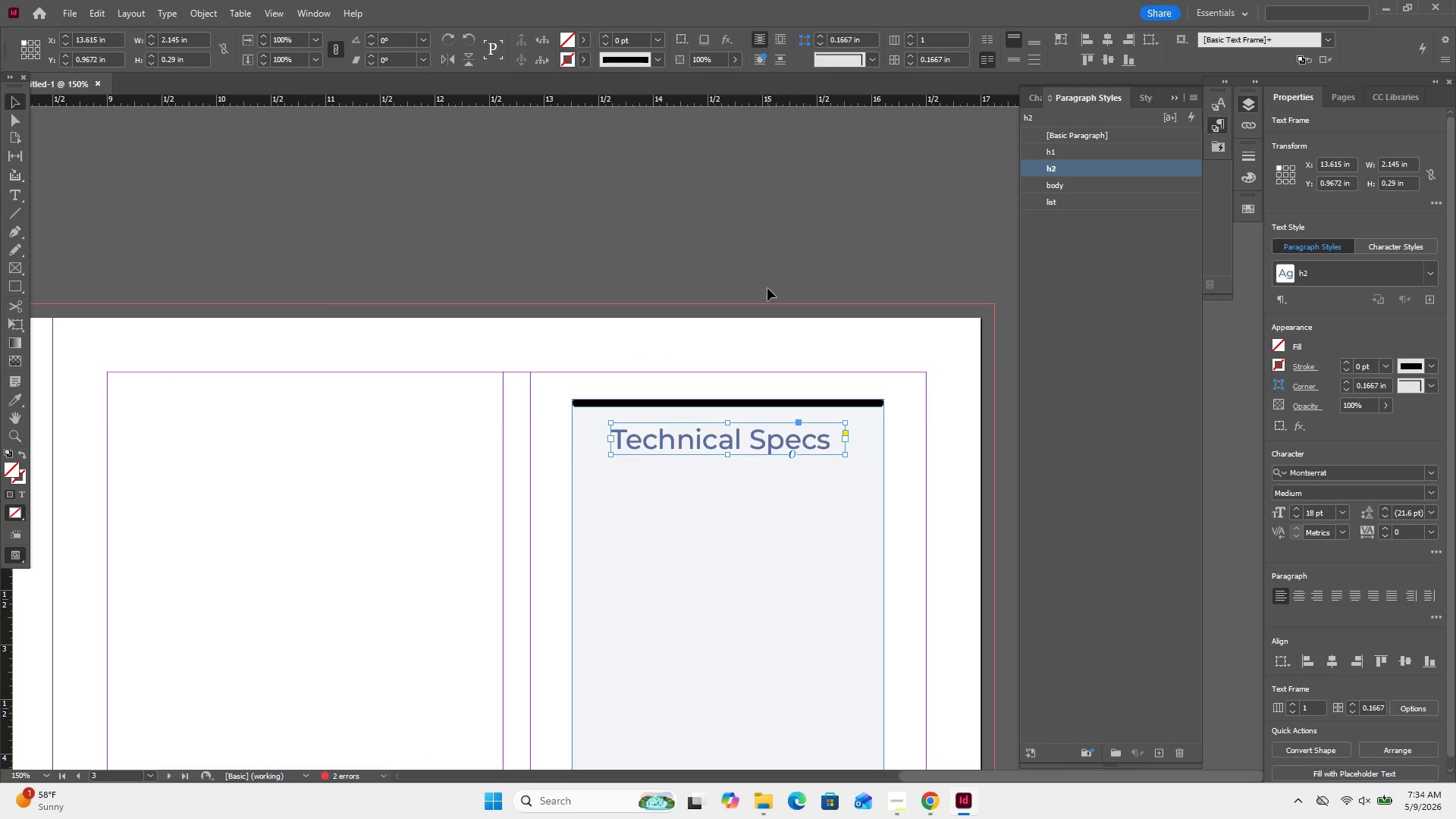 
scroll: coordinate [767, 288], scroll_direction: down, amount: 7.0
 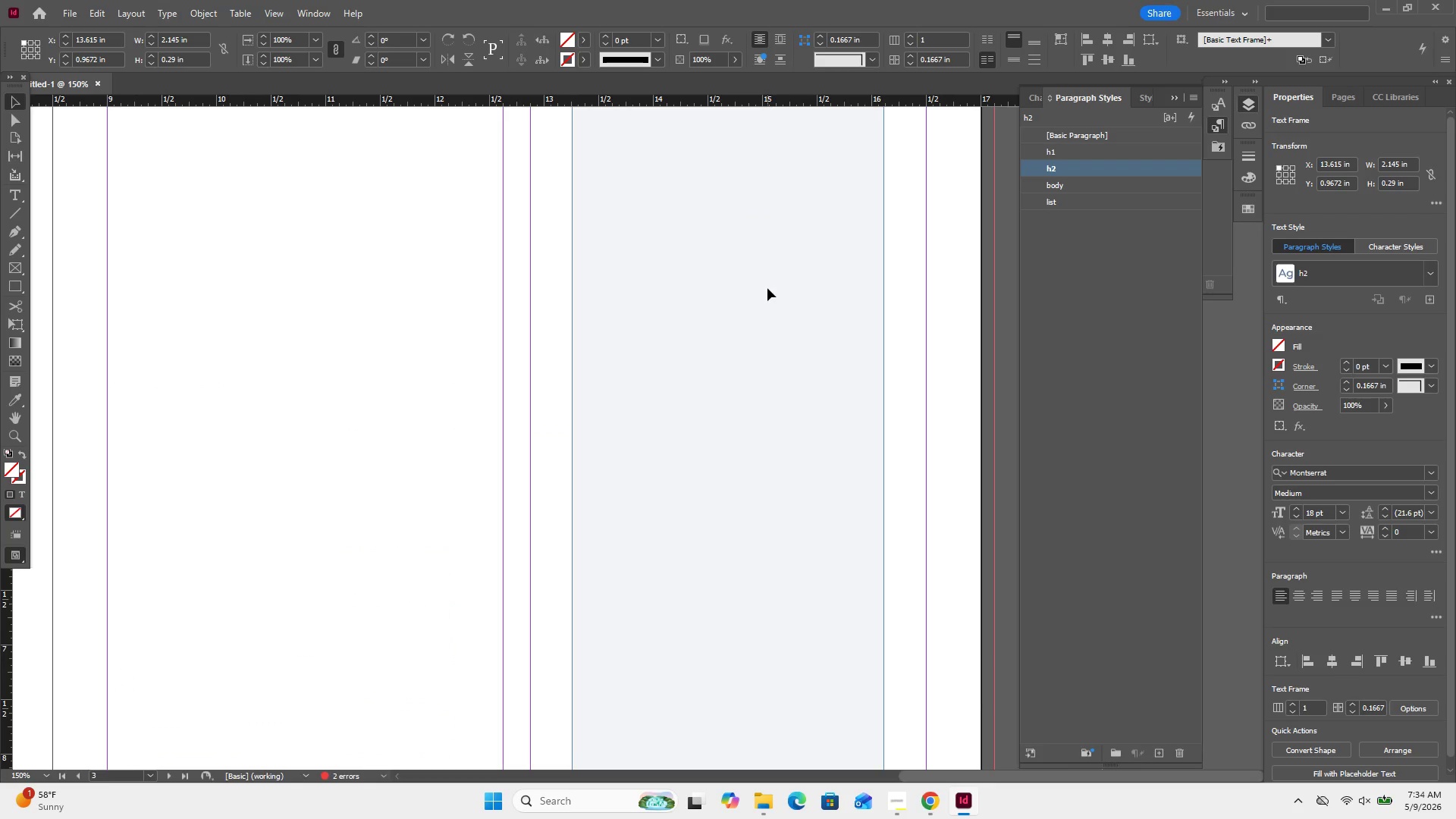 
hold_key(key=ControlLeft, duration=0.47)
 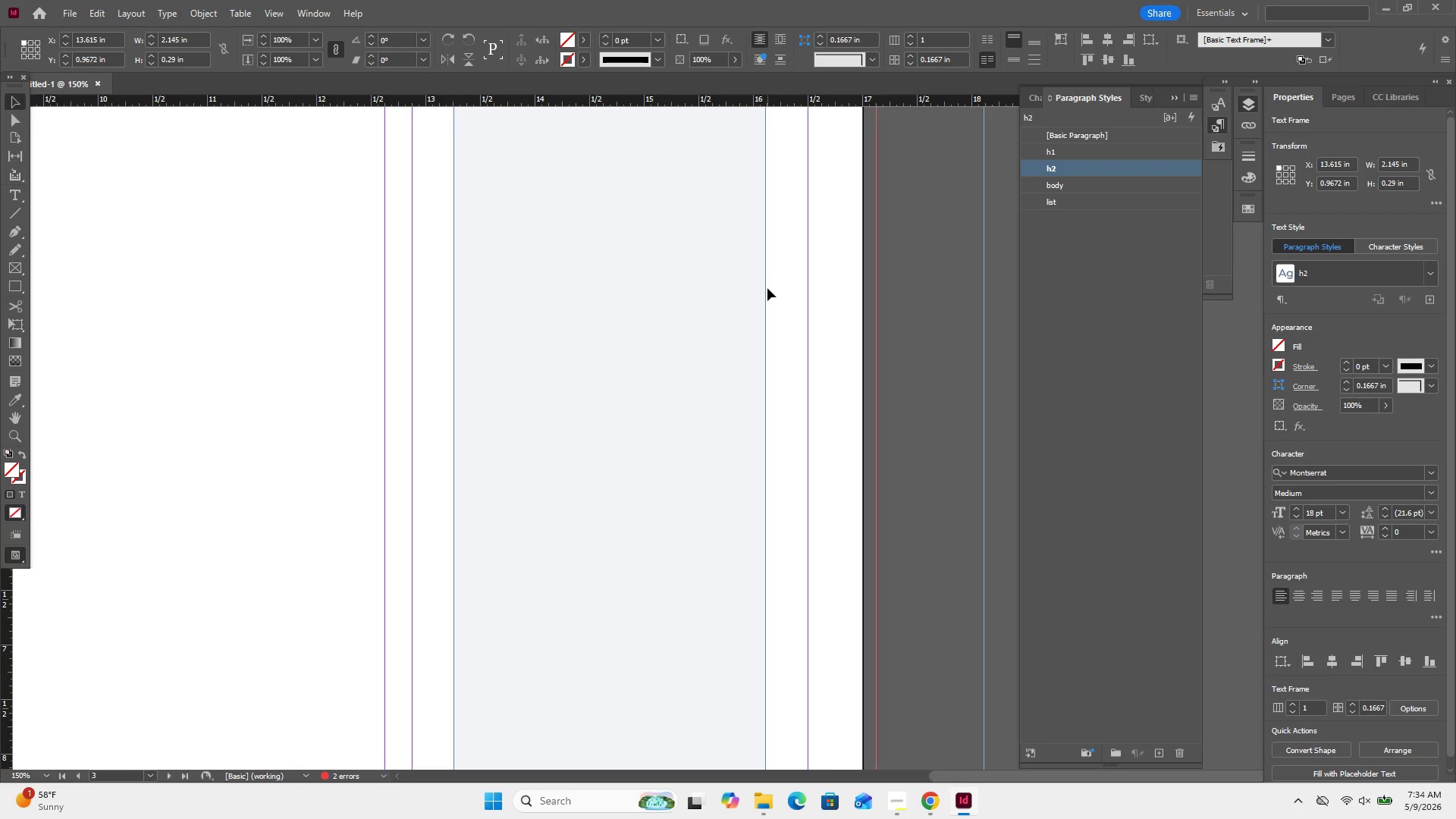 
key(Control+Minus)
 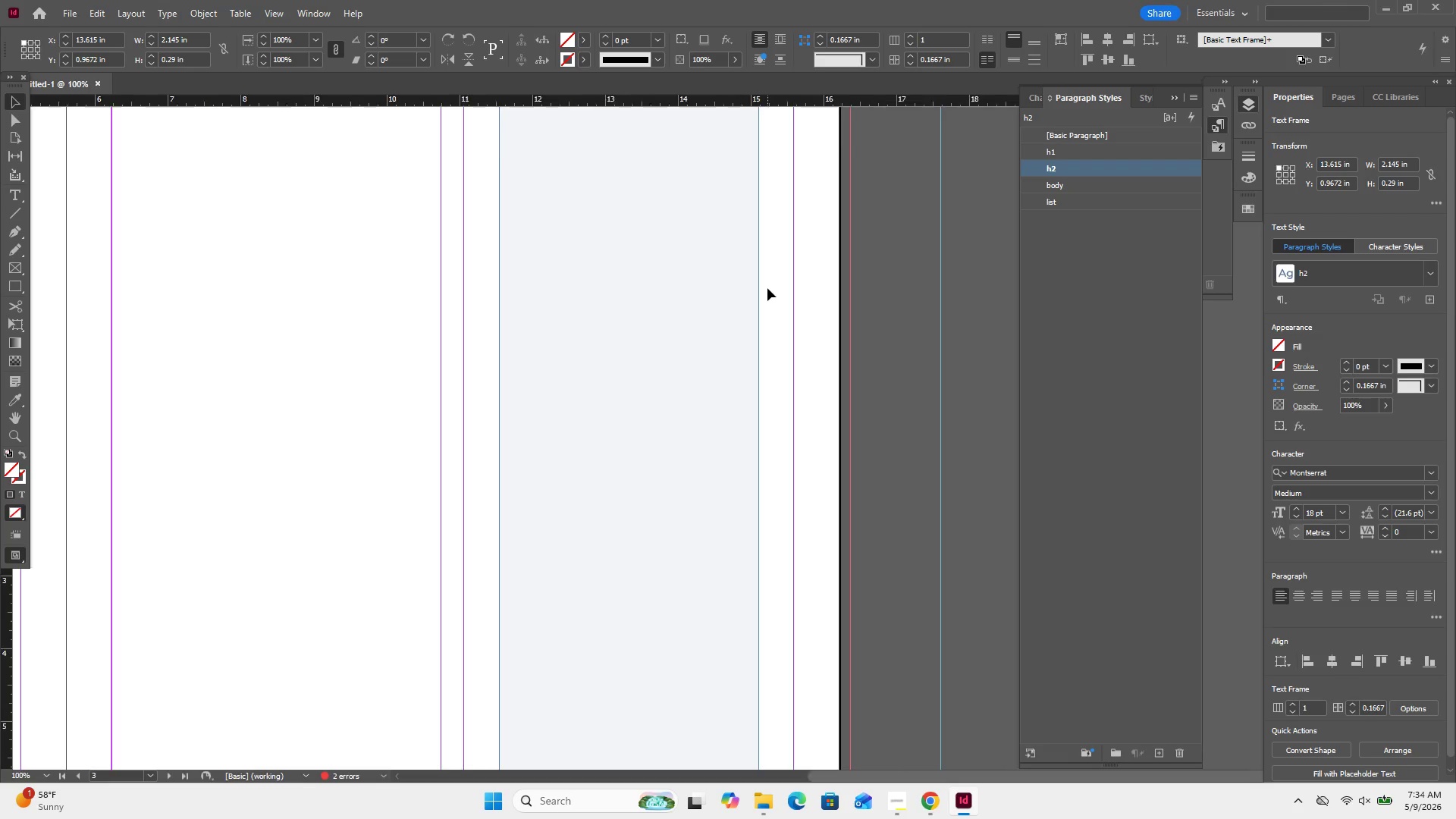 
key(Control+Minus)
 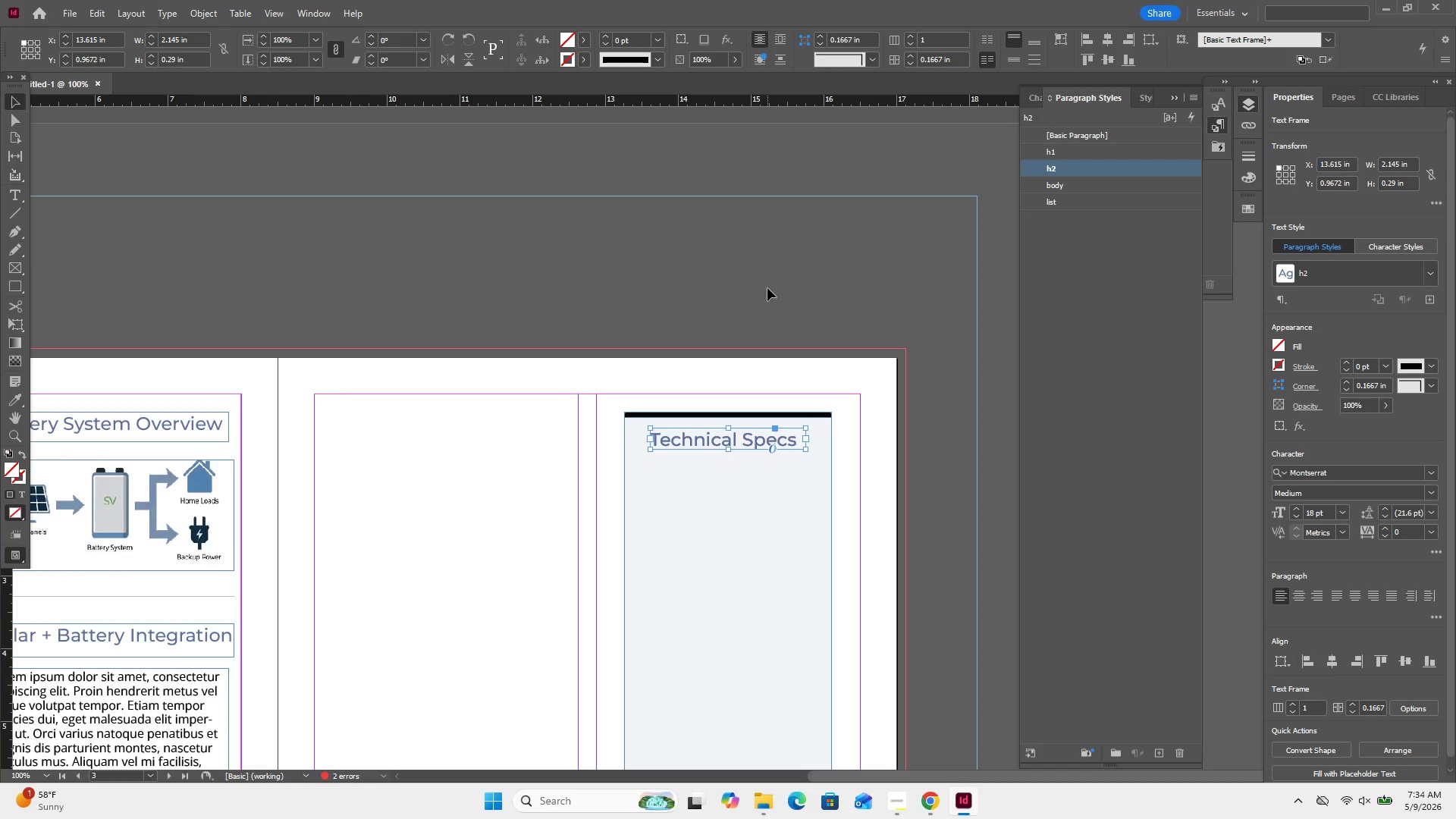 
scroll: coordinate [767, 288], scroll_direction: down, amount: 4.0
 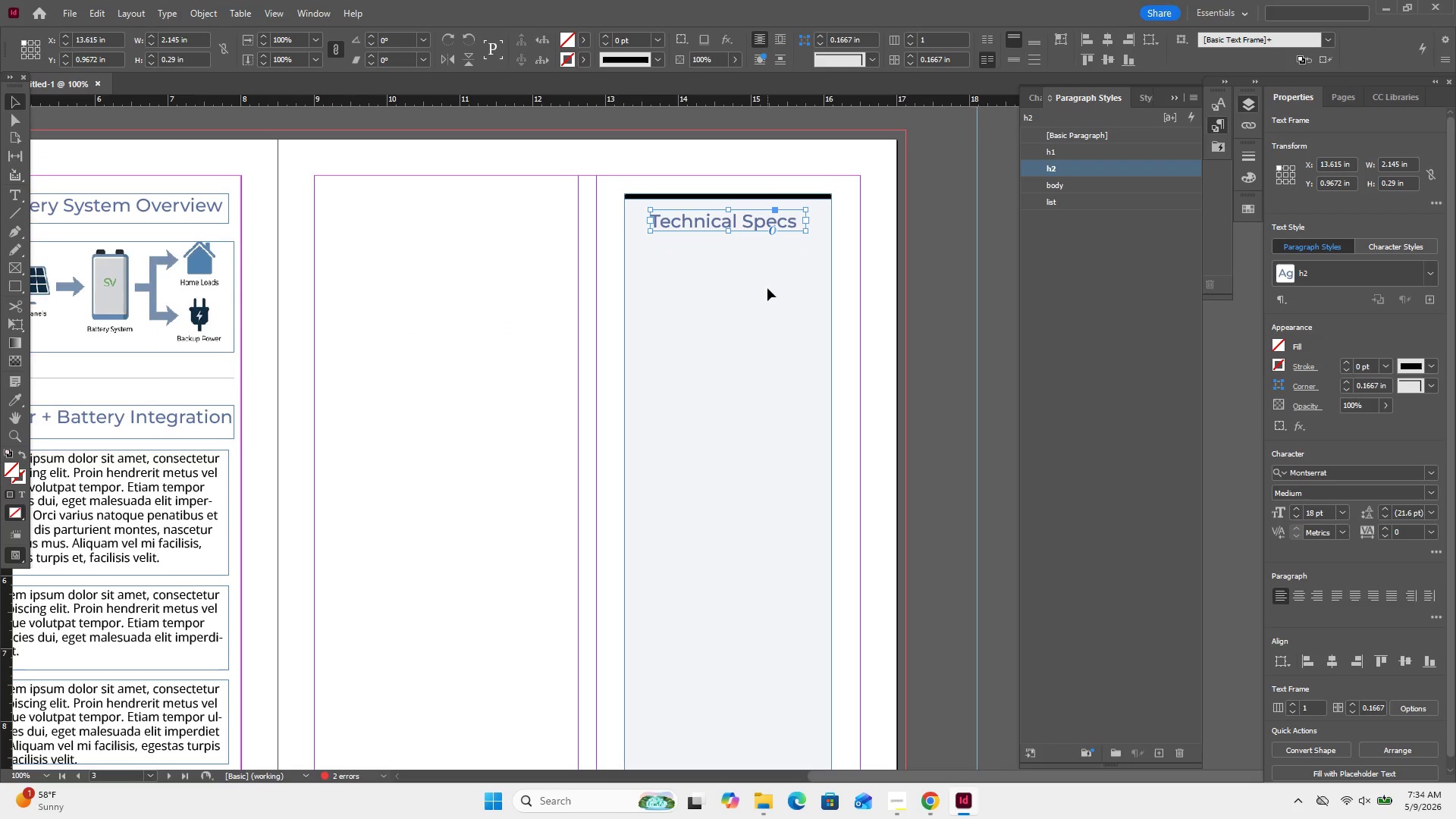 
scroll: coordinate [767, 288], scroll_direction: none, amount: 0.0
 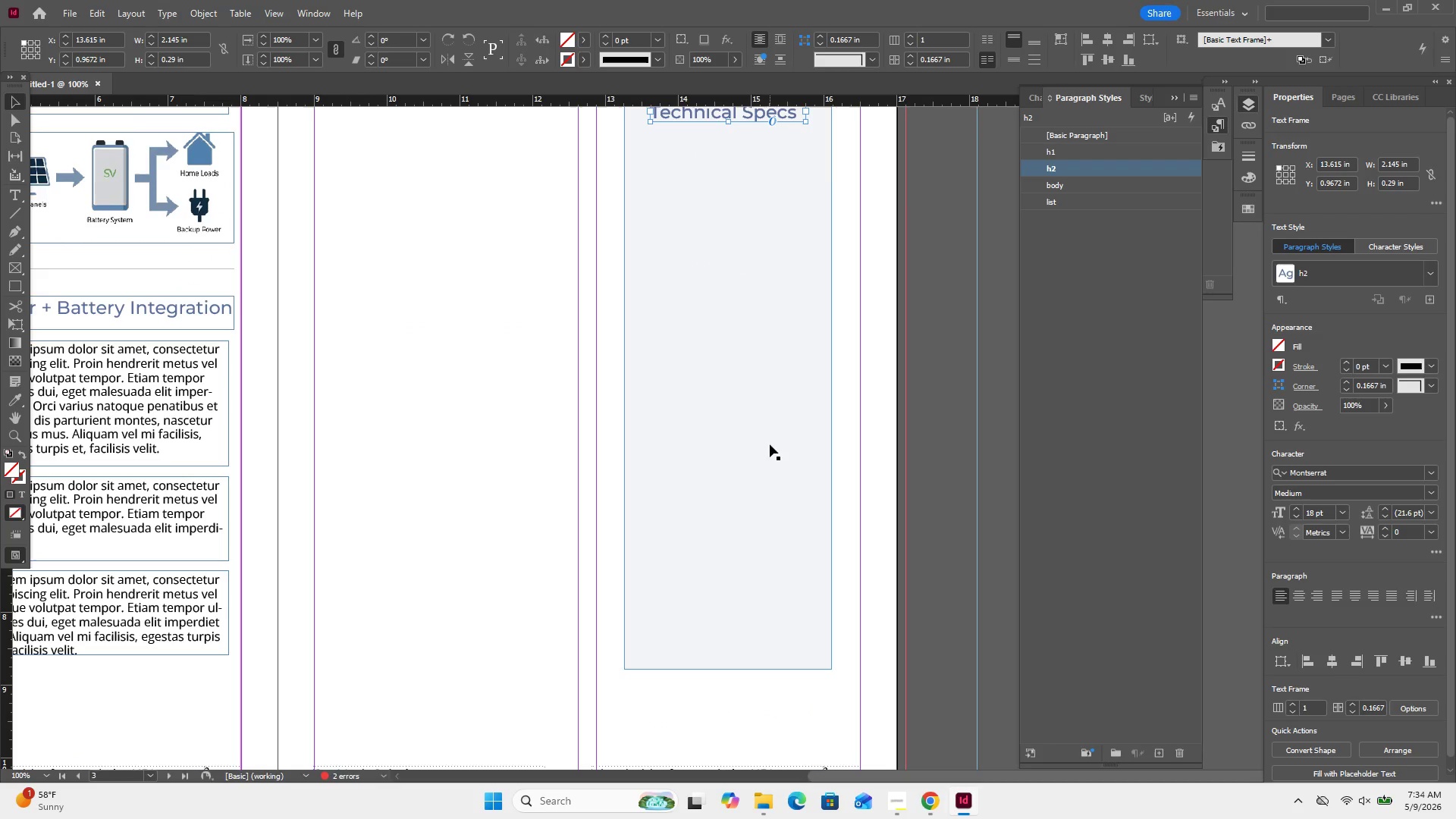 
left_click([770, 444])
 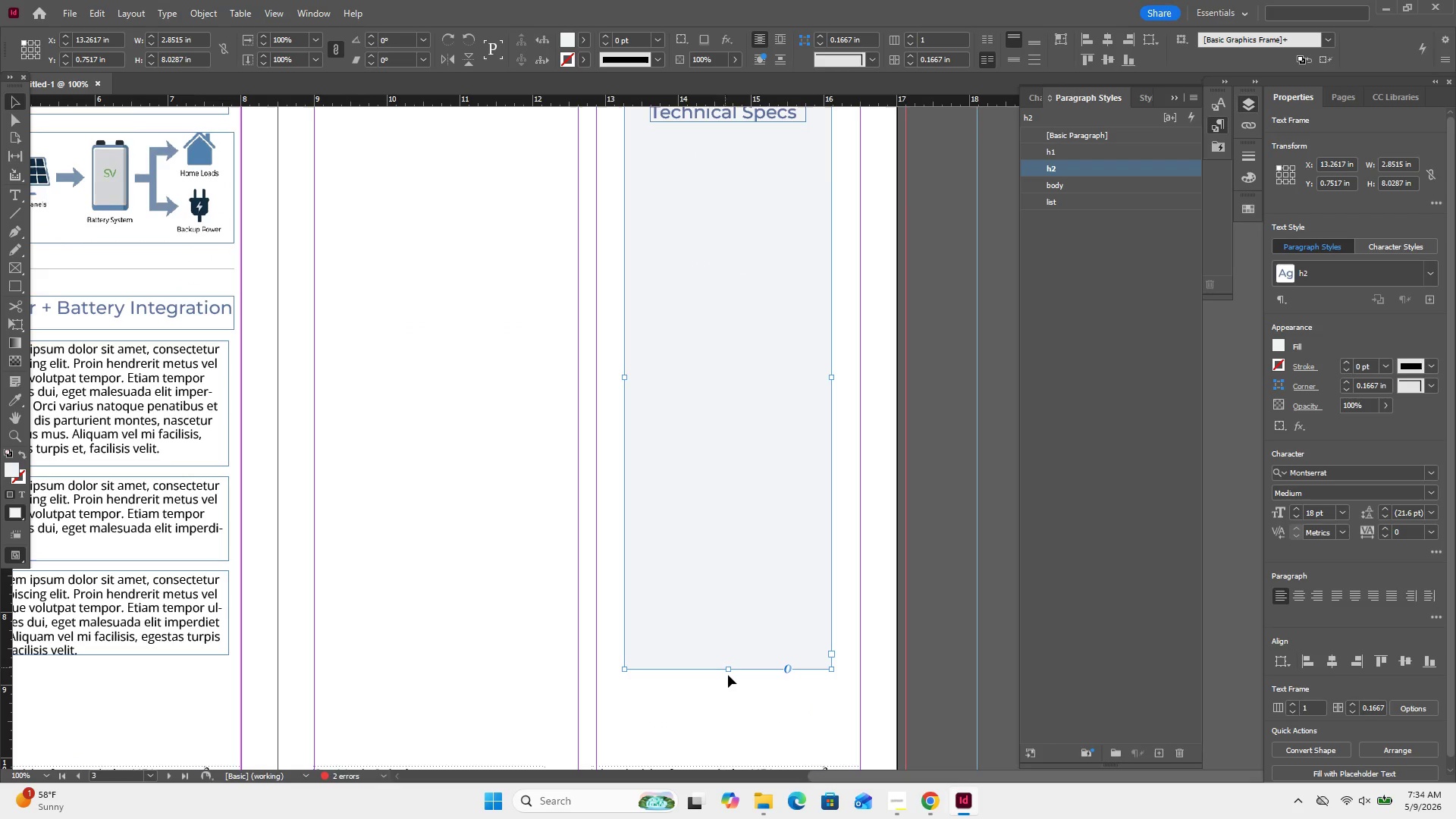 
left_click_drag(start_coordinate=[729, 667], to_coordinate=[736, 732])
 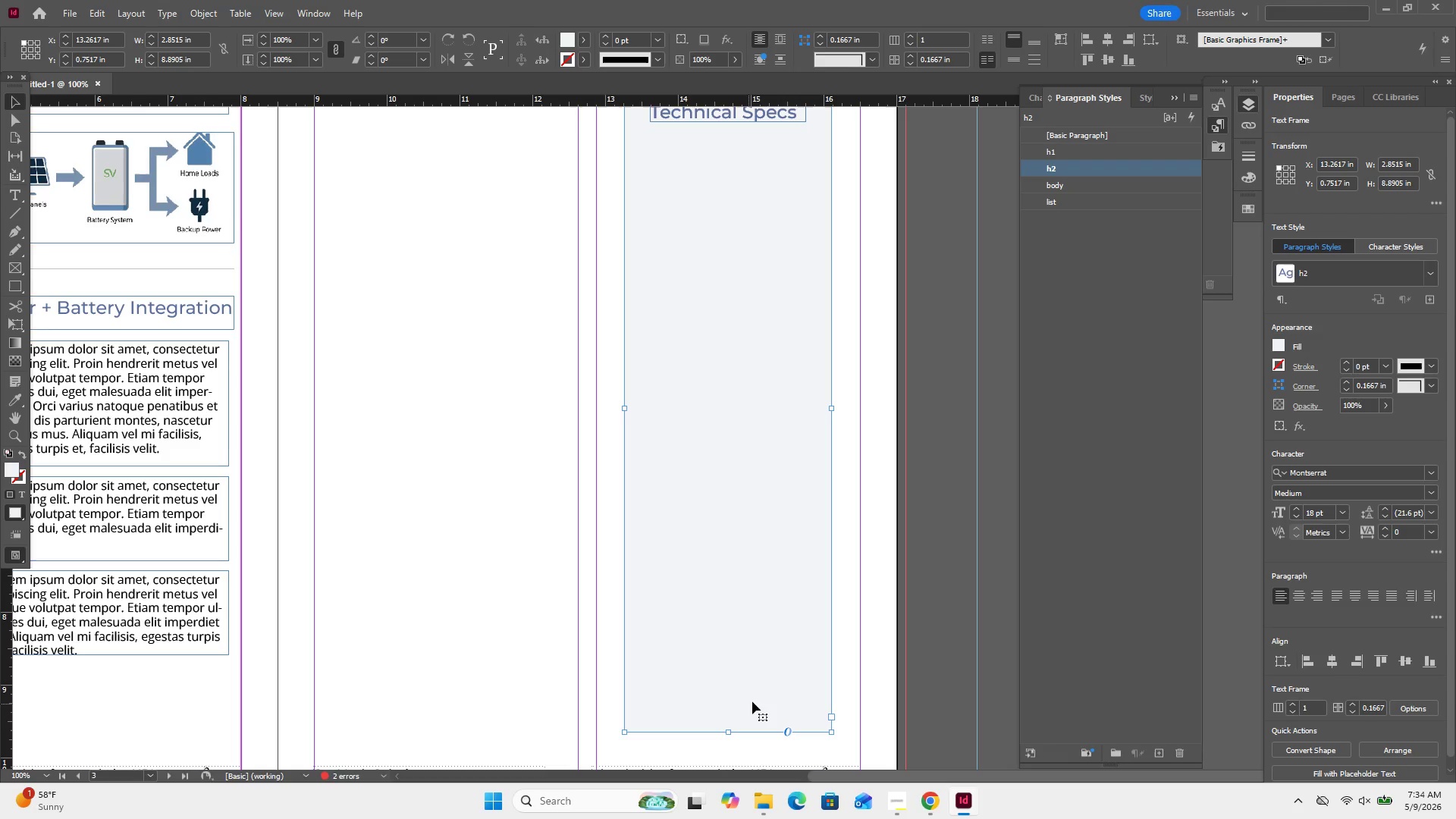 
scroll: coordinate [752, 695], scroll_direction: up, amount: 1.0
 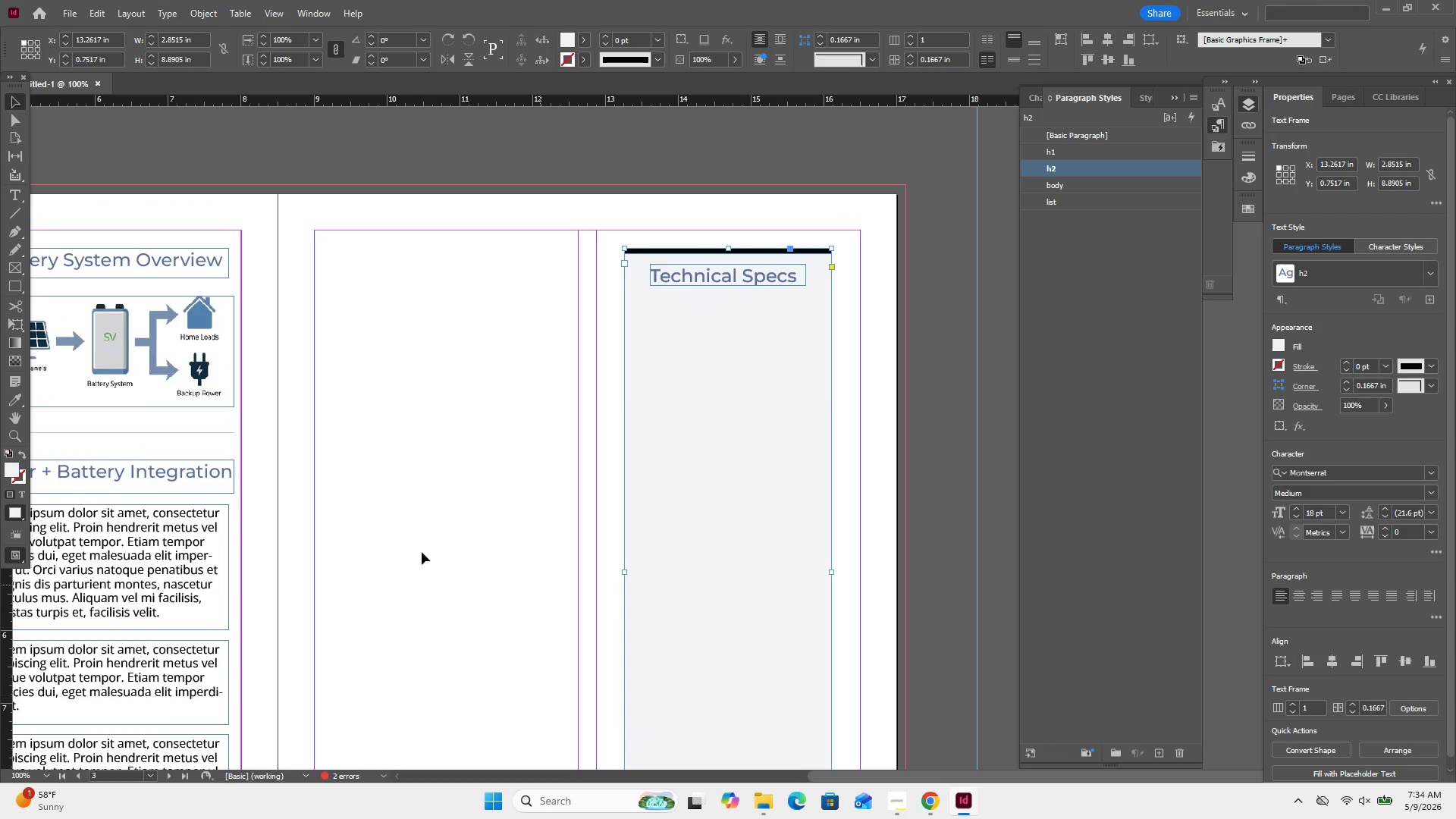 
left_click([407, 522])
 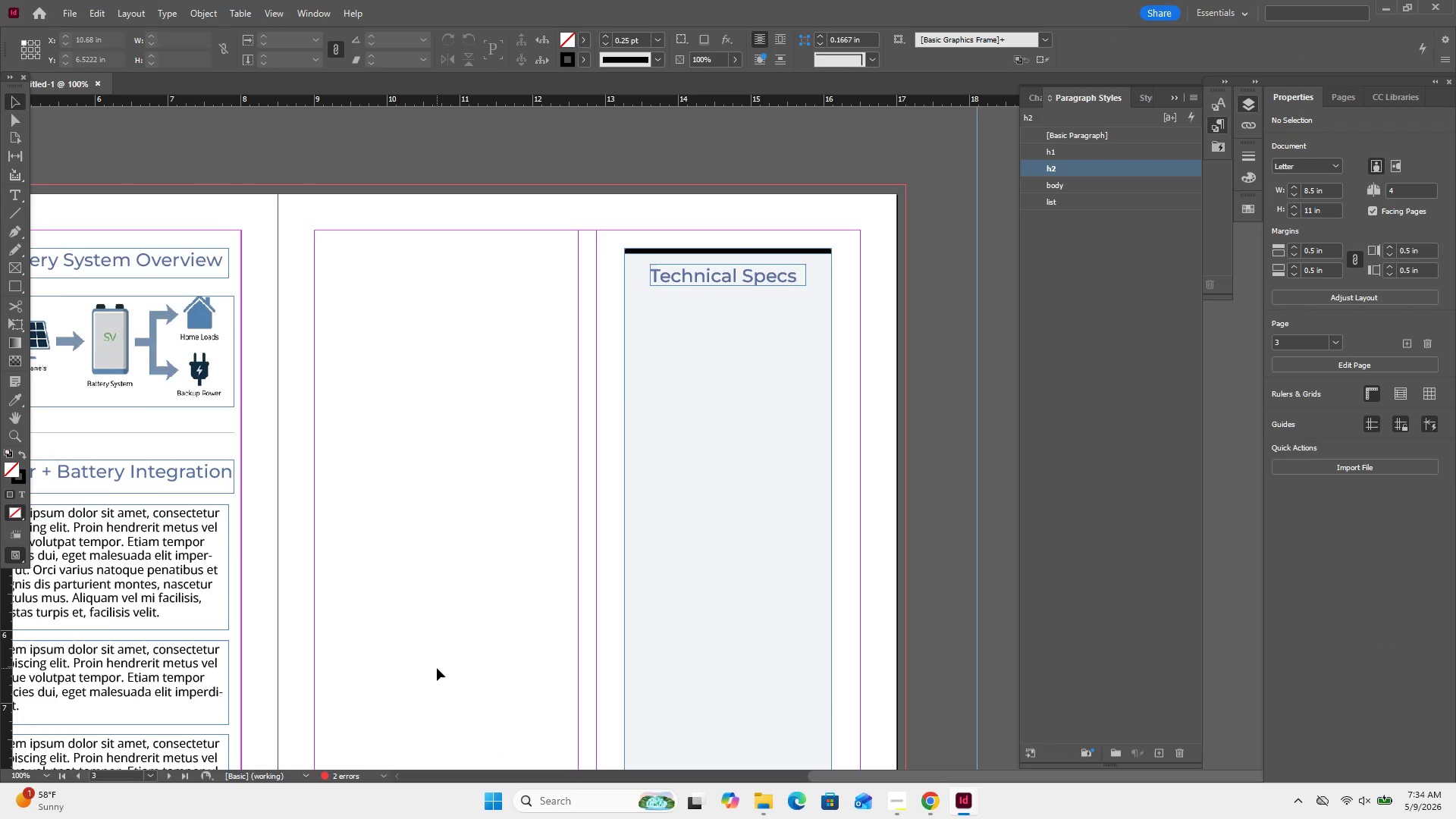 
wait(7.69)
 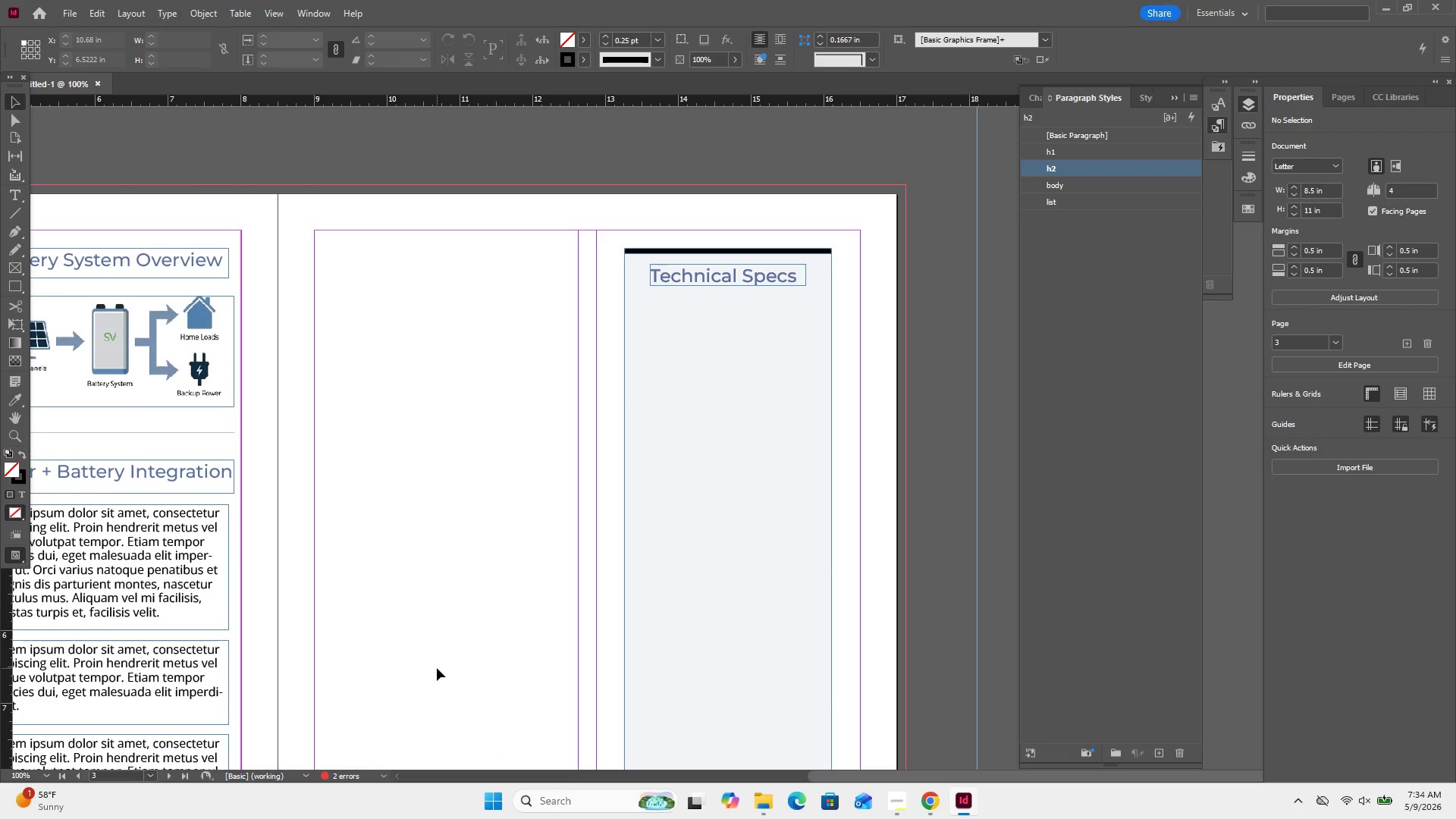 
left_click([80, 258])
 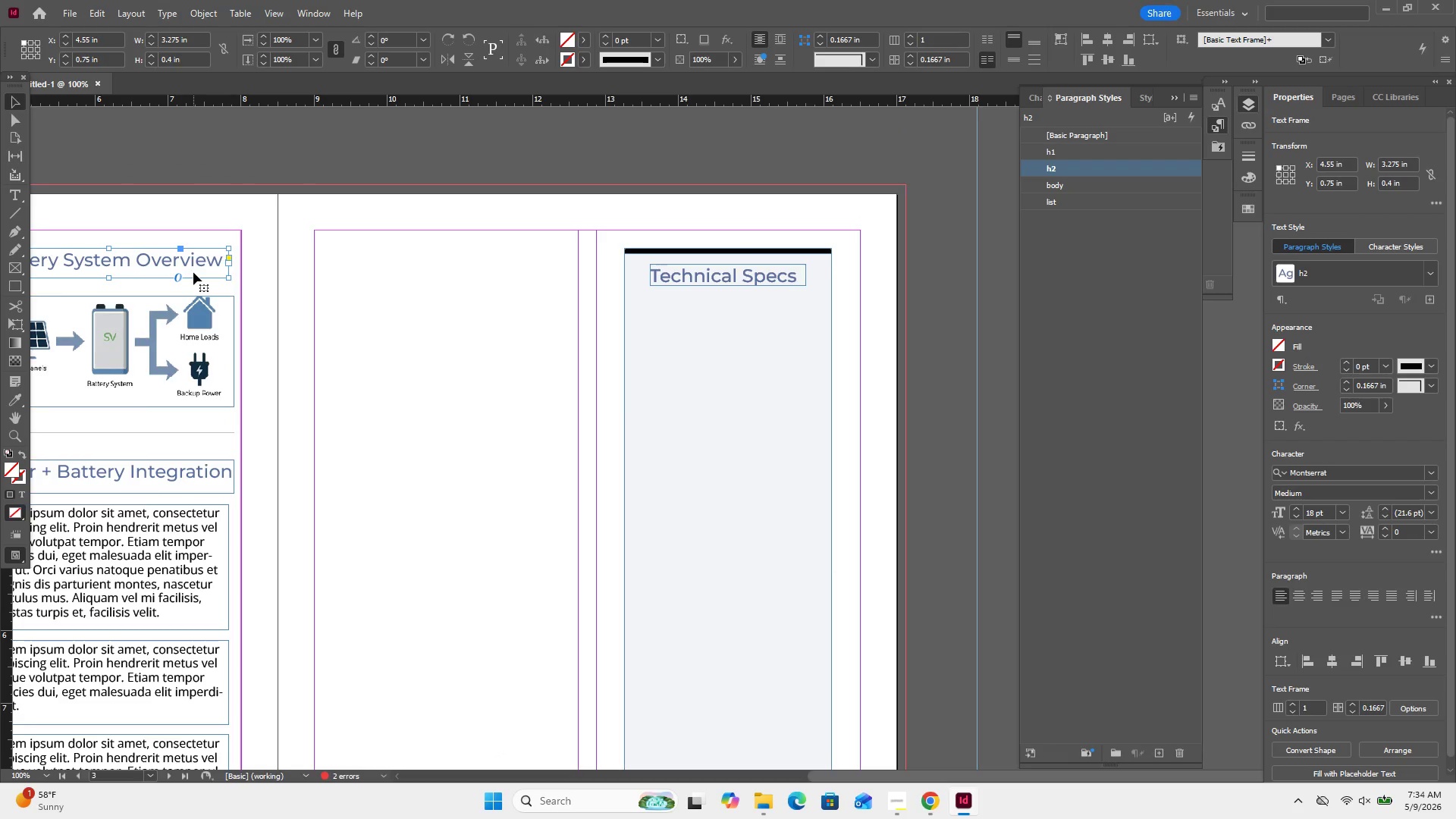 
left_click([193, 272])
 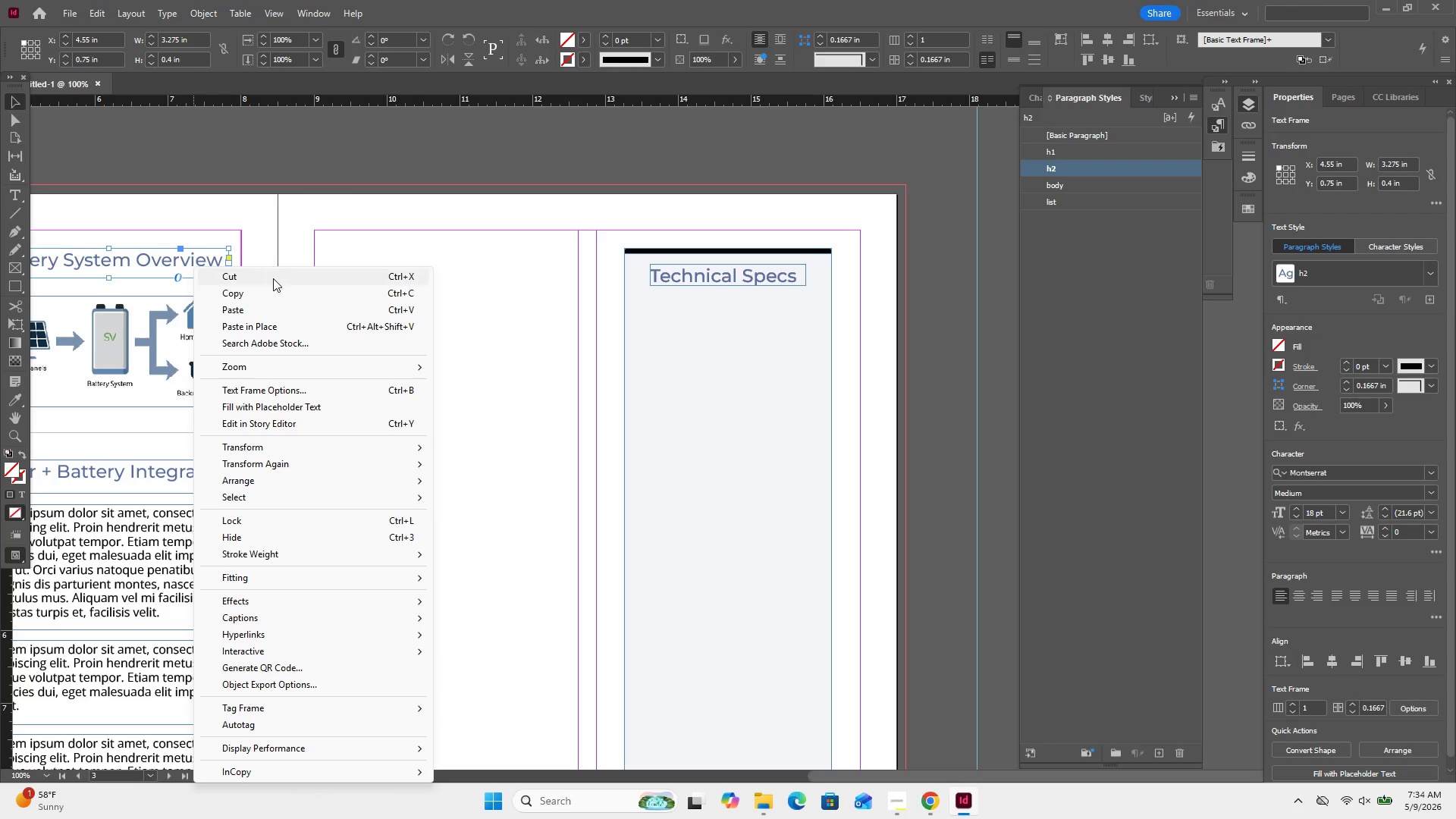 
right_click([193, 272])
 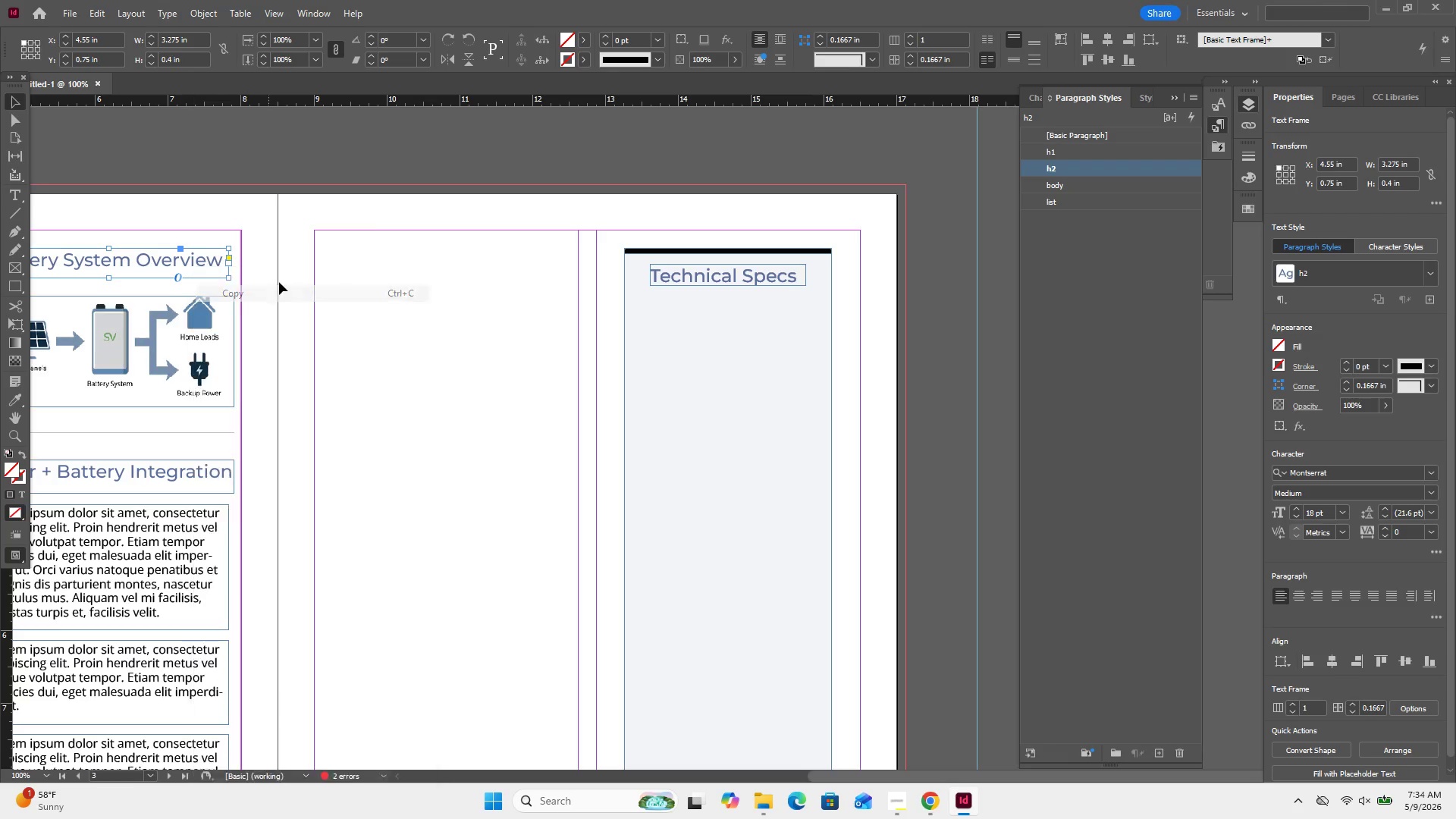 
double_click([385, 257])
 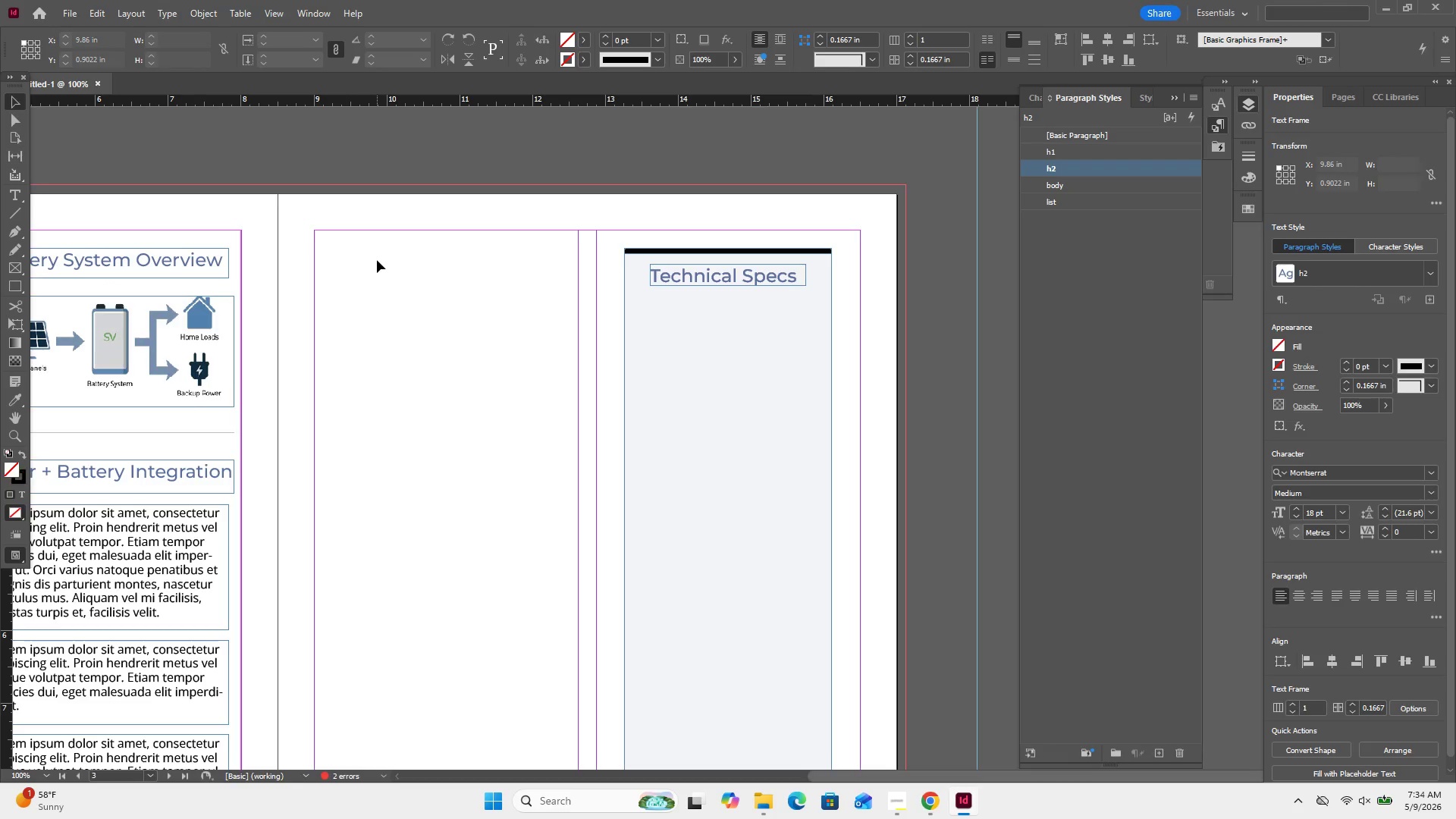 
left_click([377, 260])
 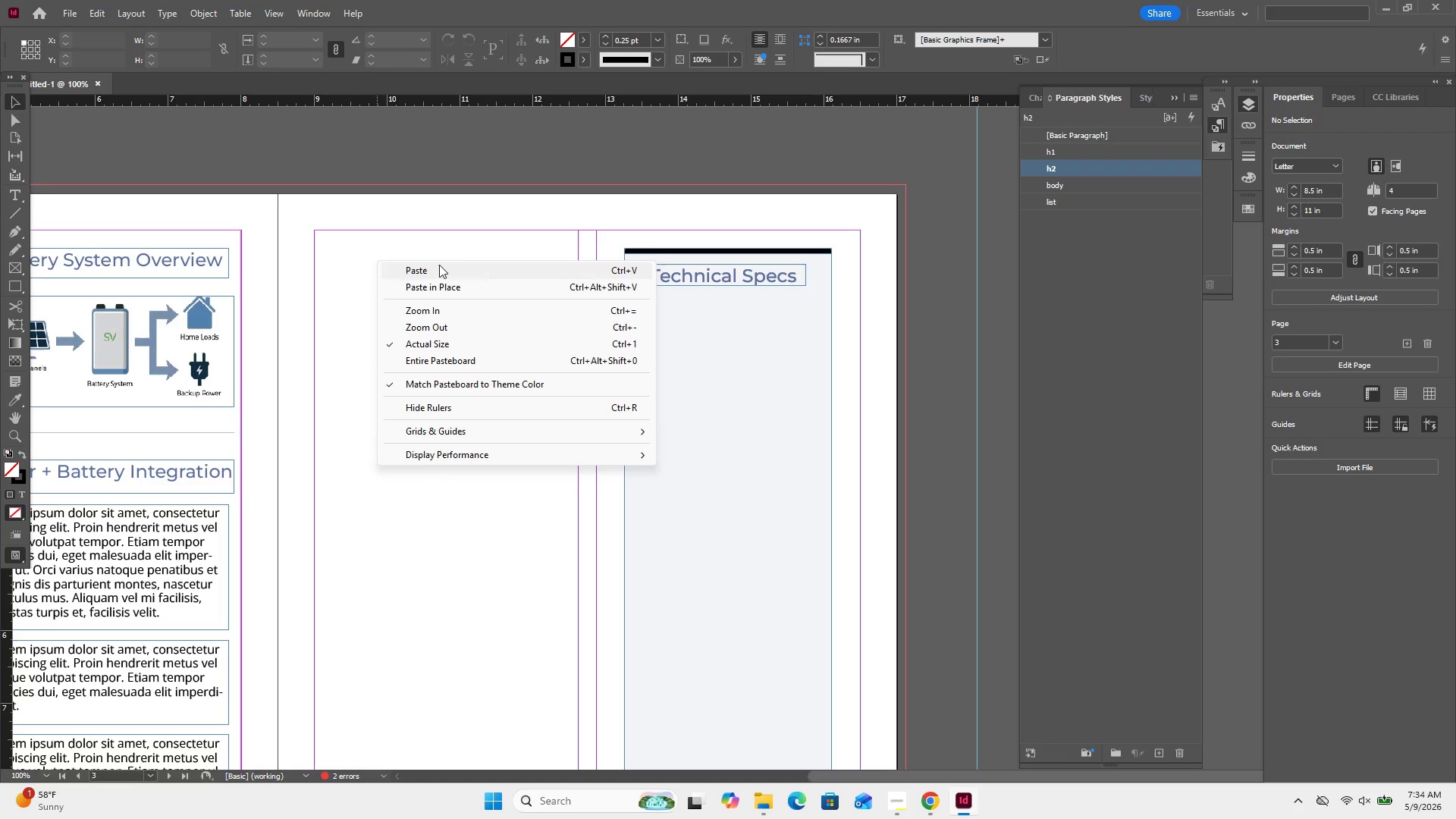 
right_click([377, 260])
 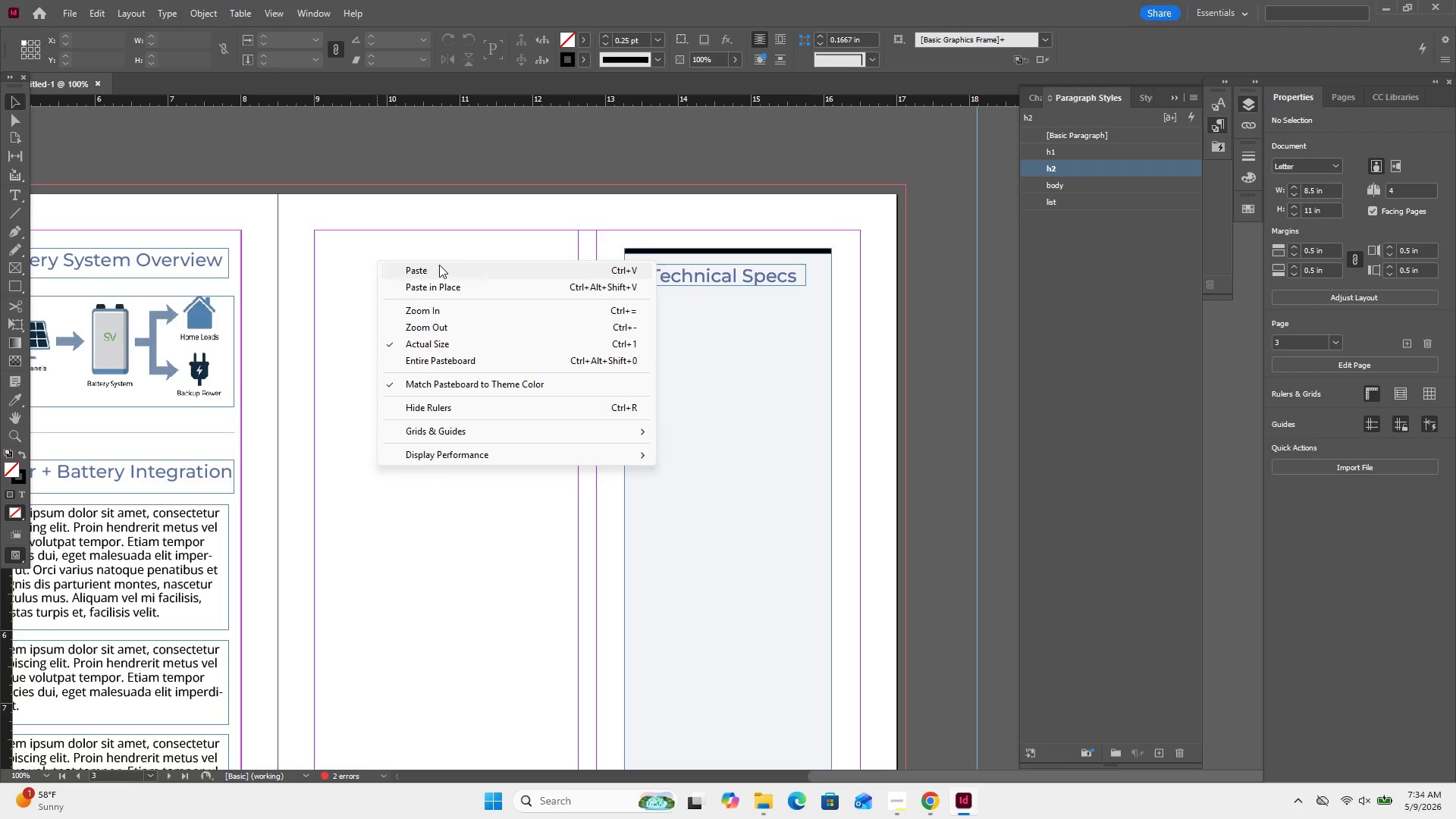 
left_click([439, 265])
 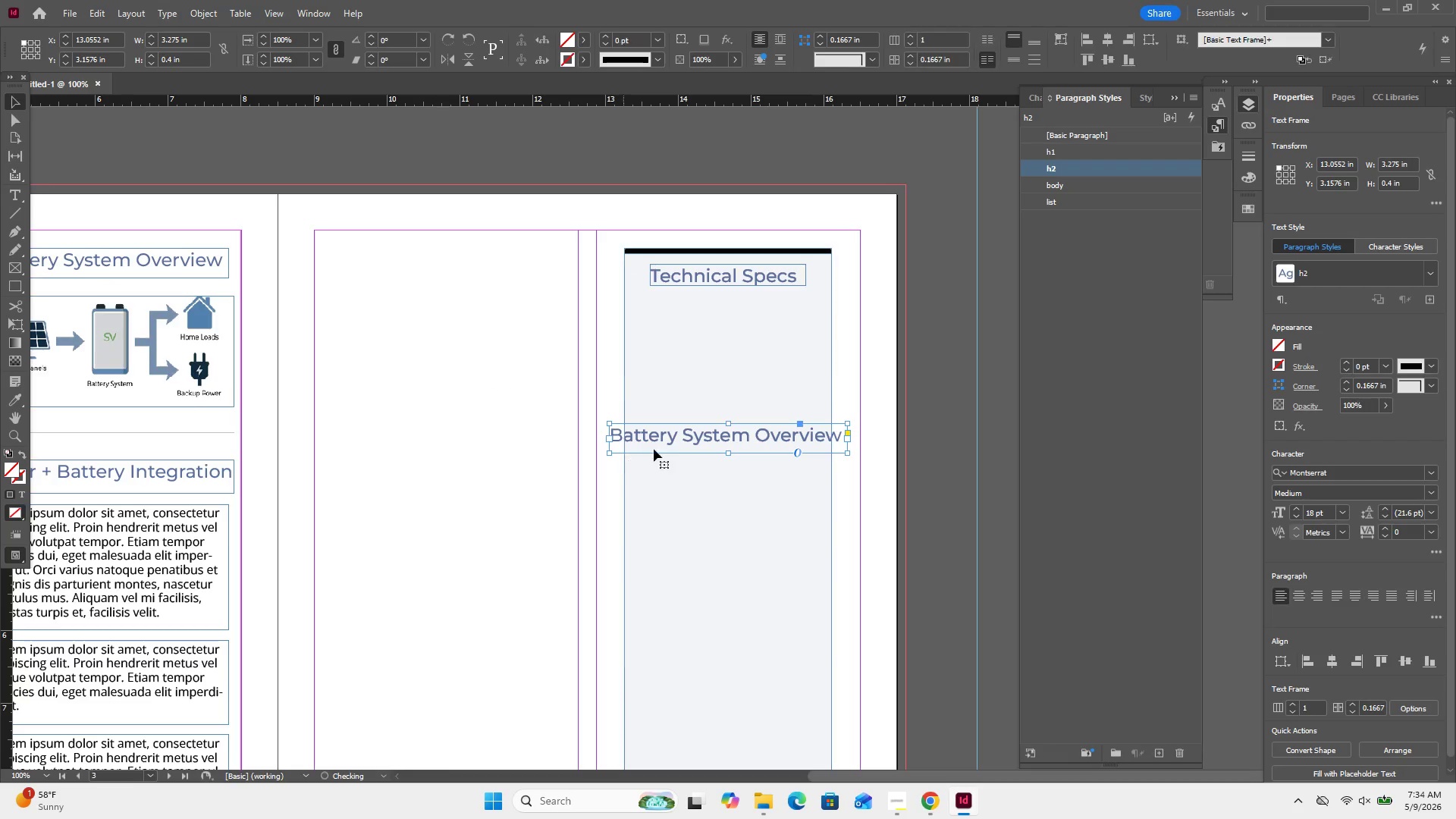 
left_click_drag(start_coordinate=[665, 444], to_coordinate=[387, 268])
 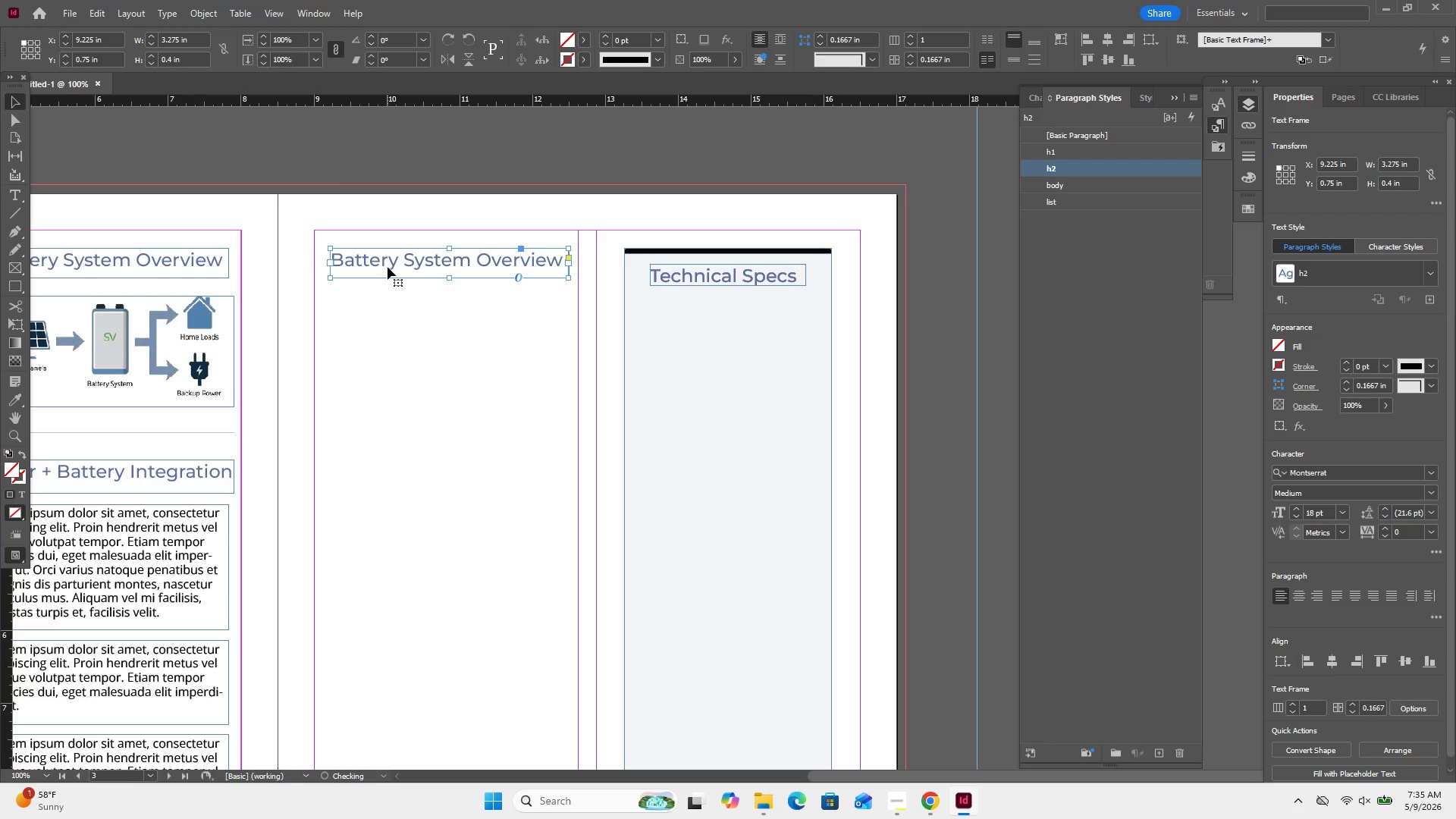 
double_click([388, 267])
 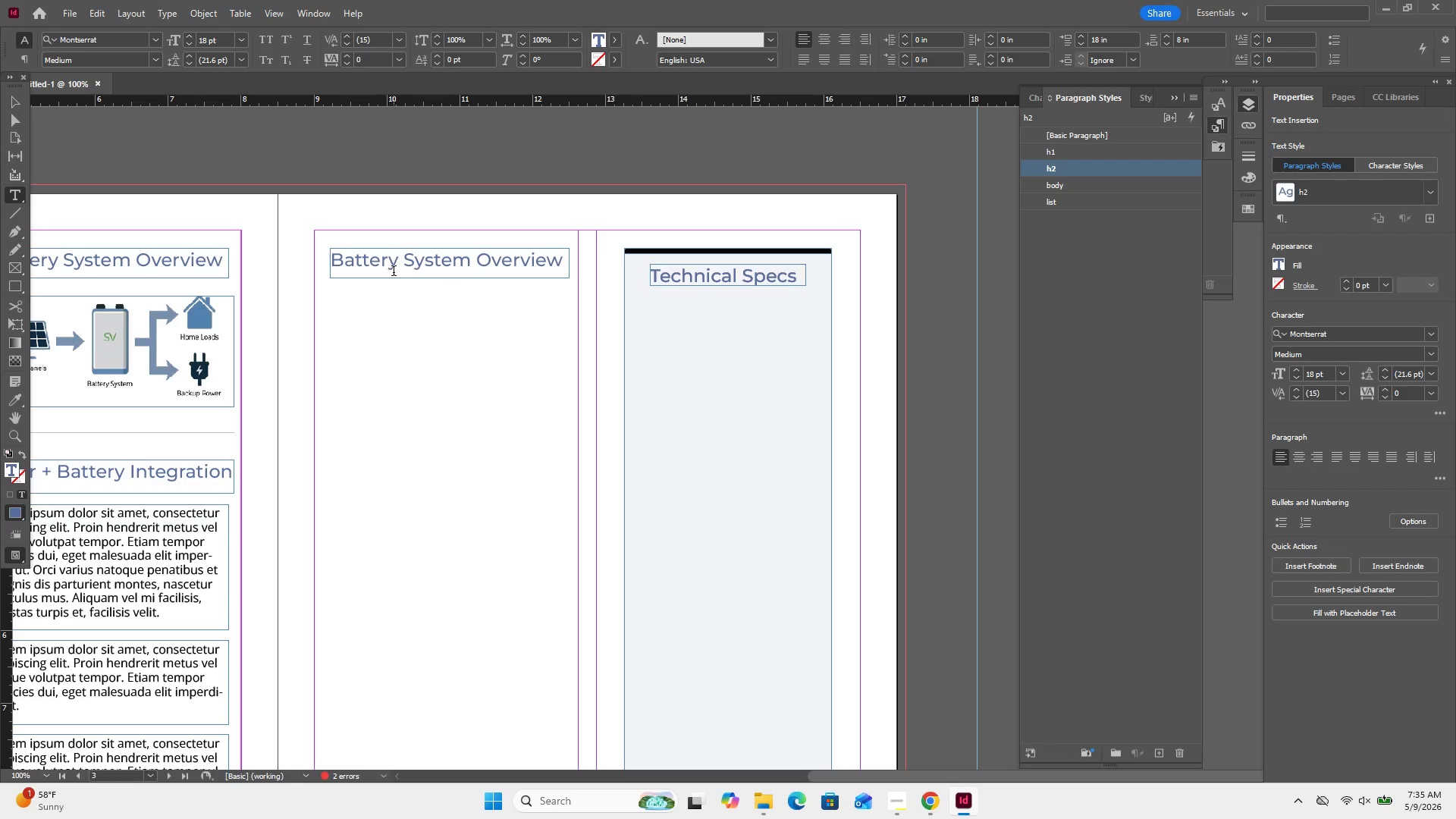 
key(Control+A)
 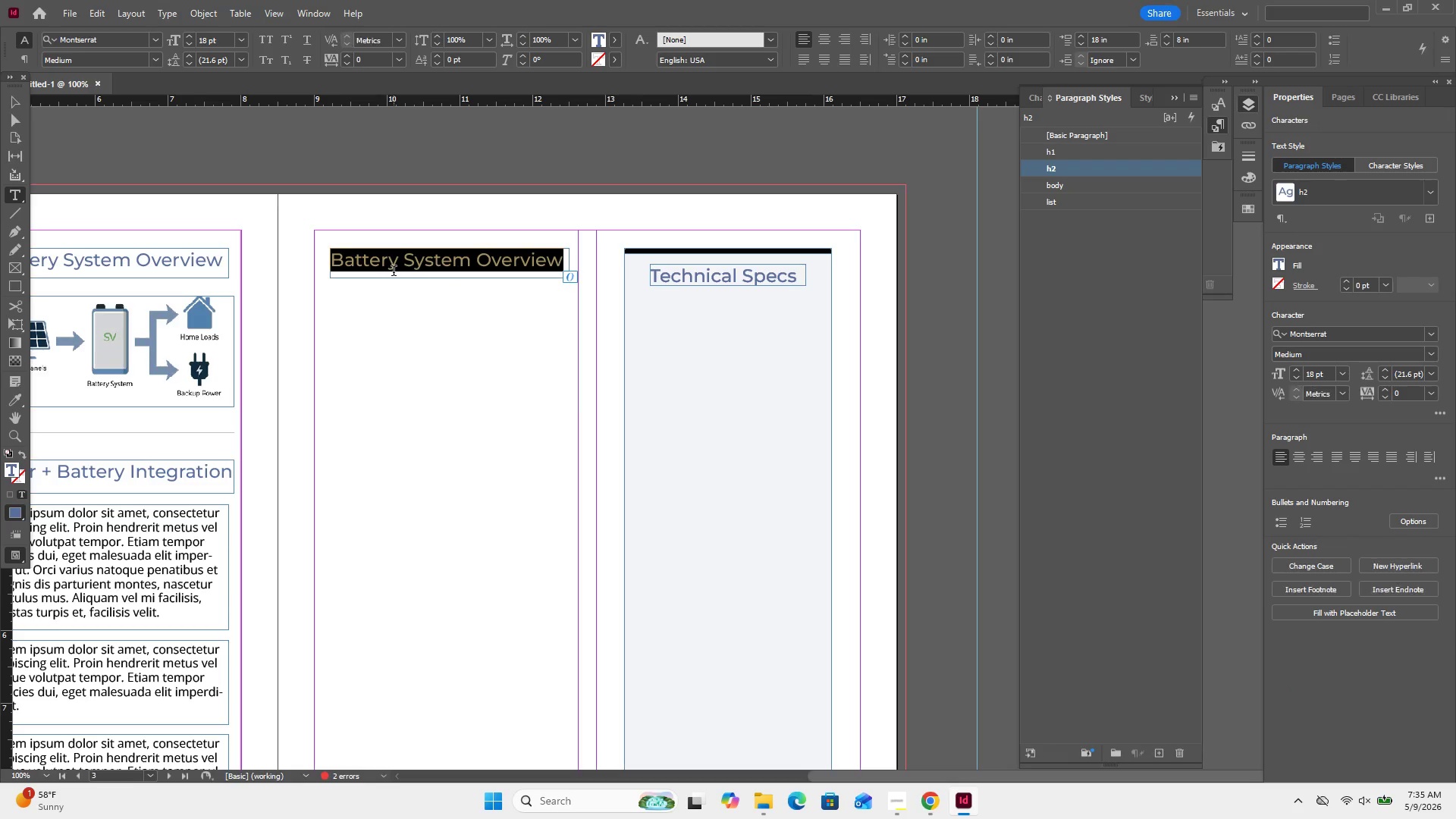 
type(Safty )
key(Backspace)
key(Backspace)
key(Backspace)
type(ety and Installation)
 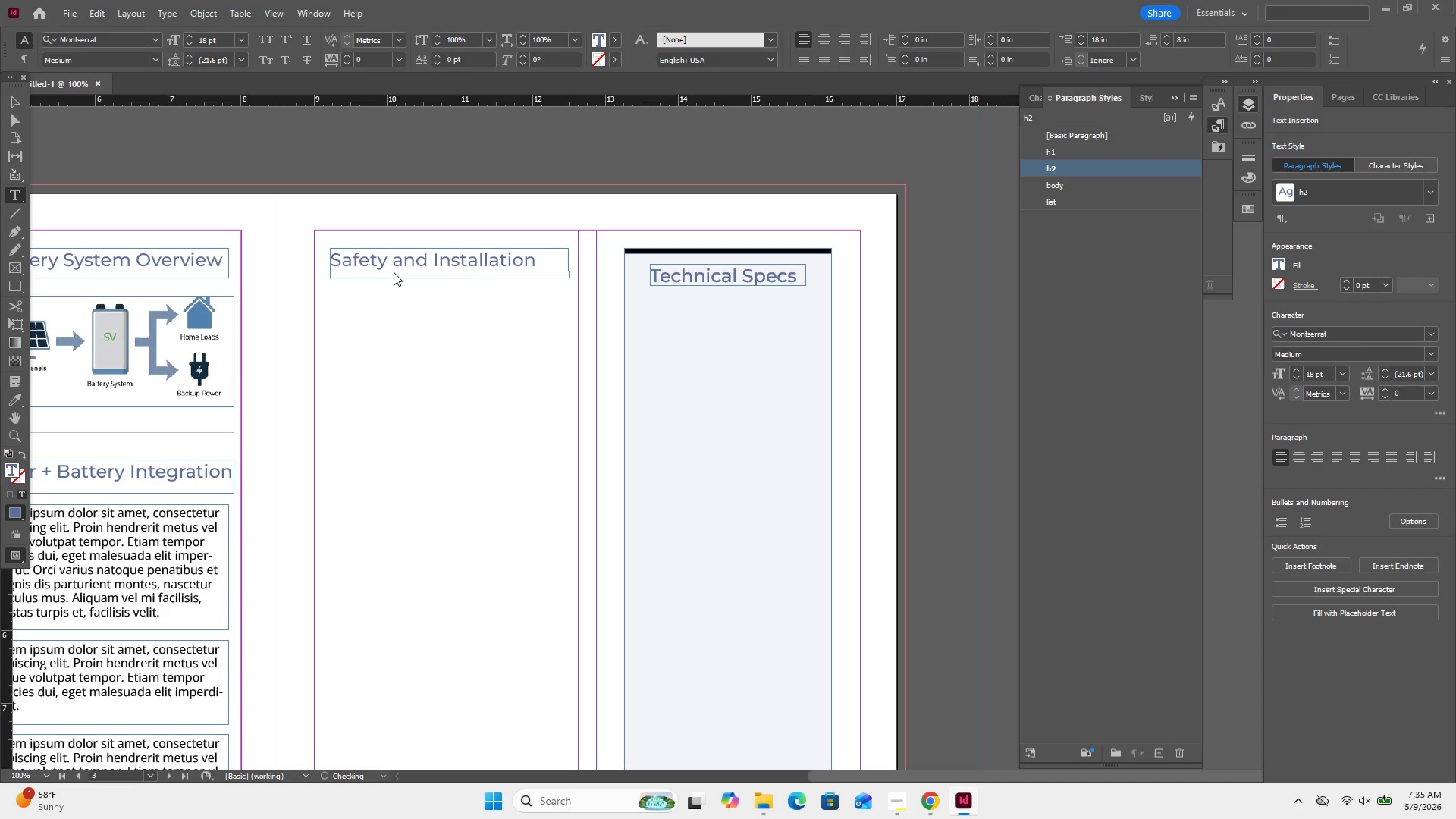 
left_click([380, 137])
 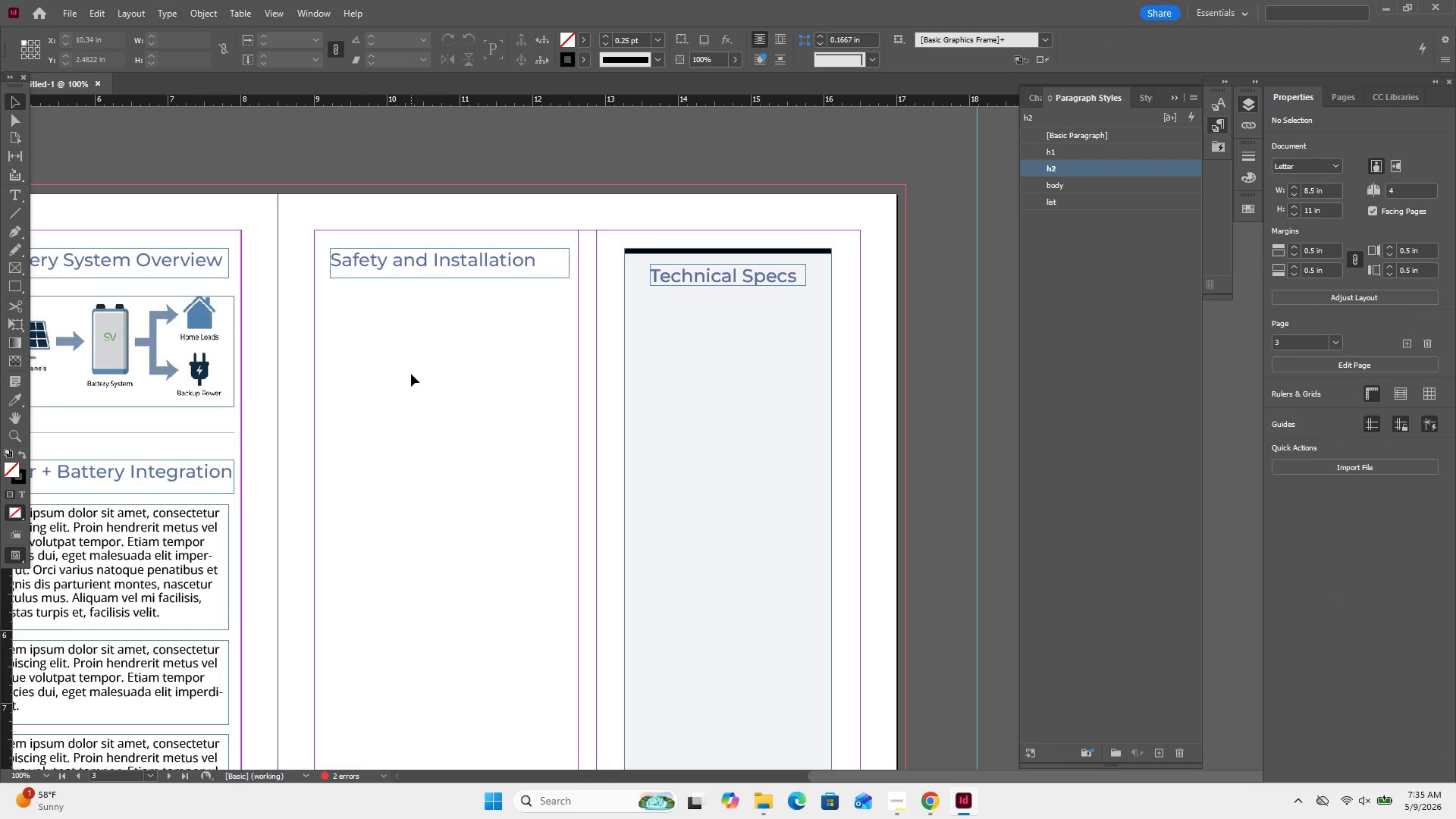 
scroll: coordinate [411, 374], scroll_direction: down, amount: 1.0
 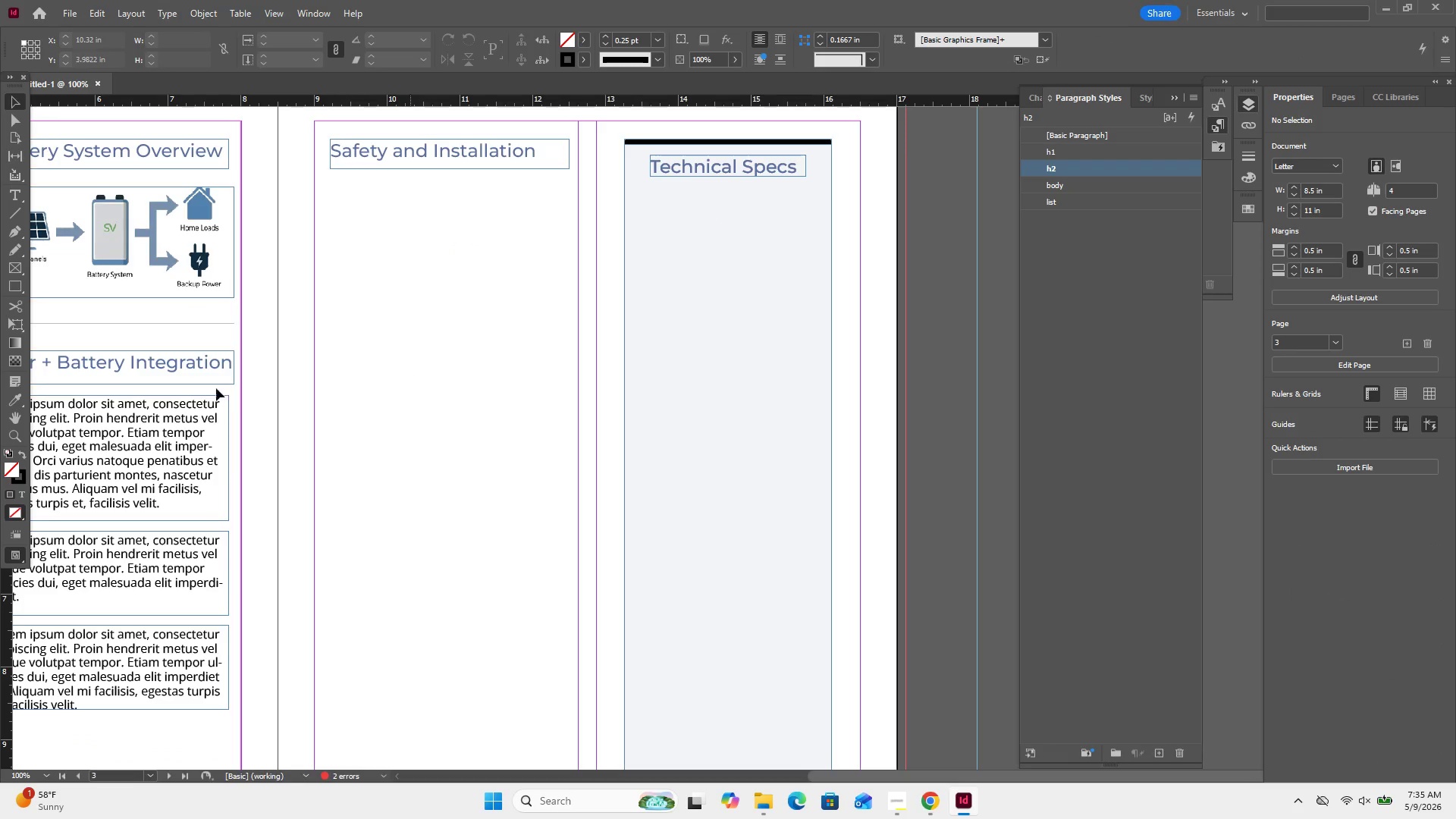 
left_click([126, 458])
 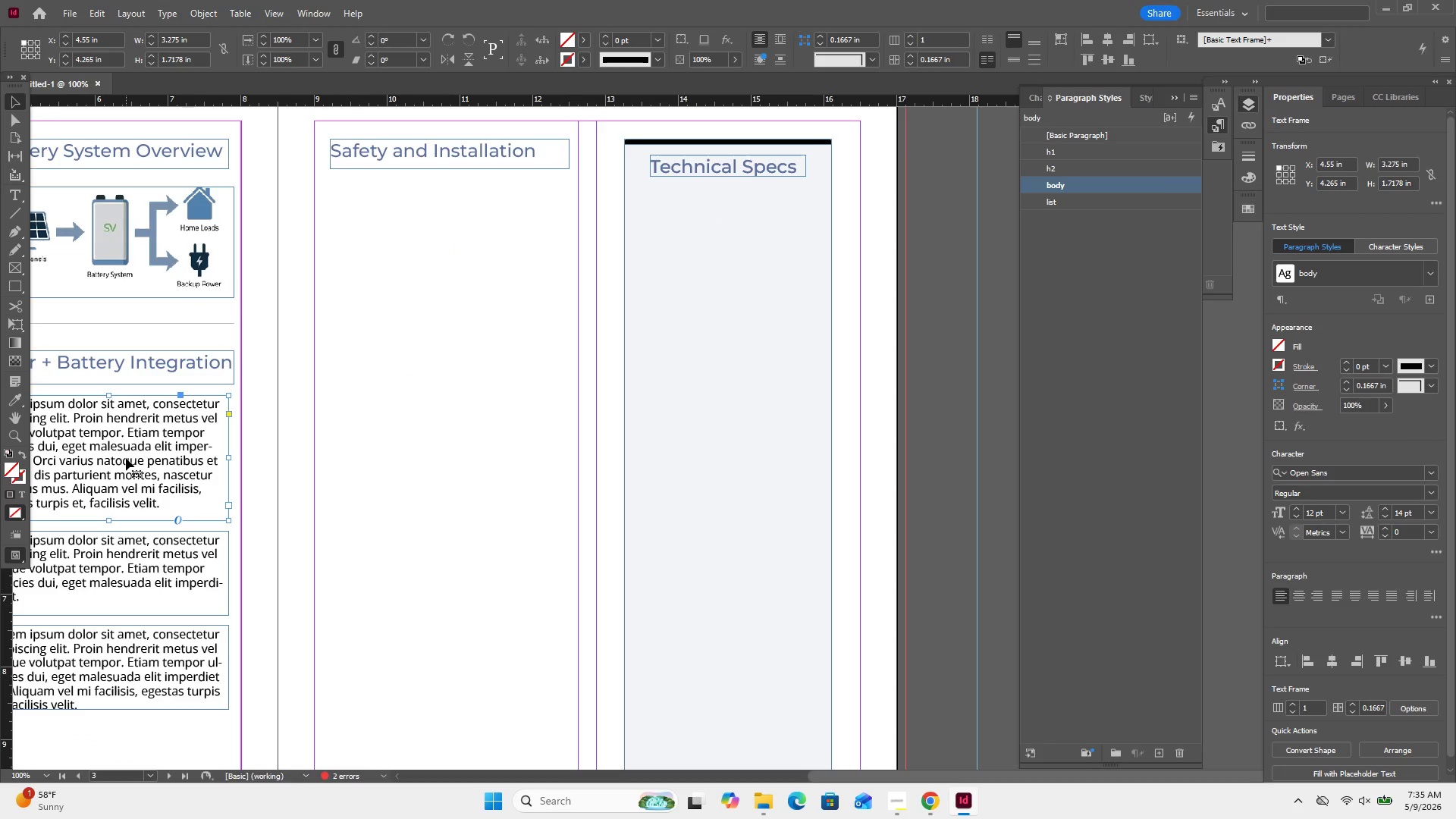 
right_click([126, 458])
 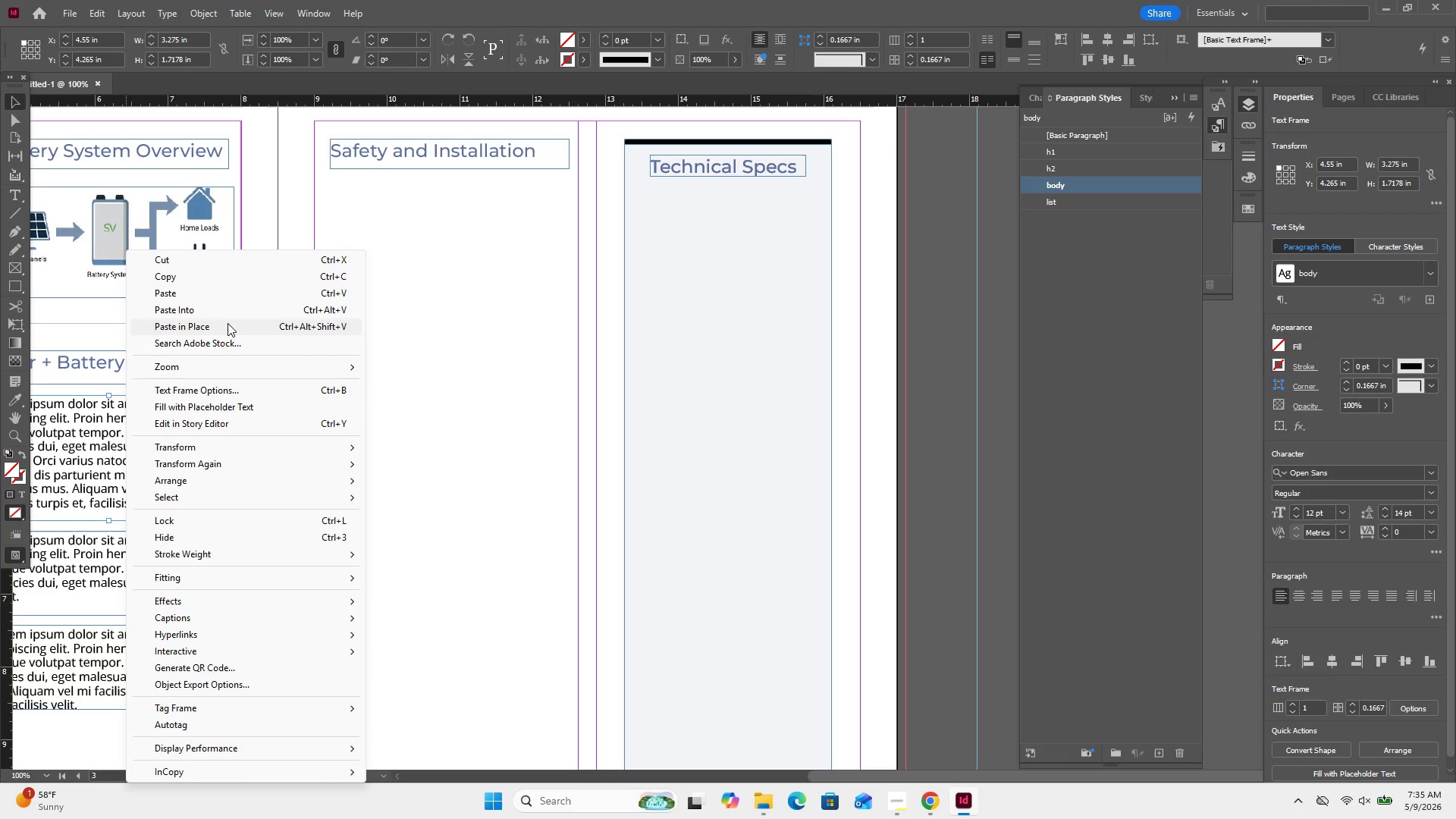 
left_click([236, 282])
 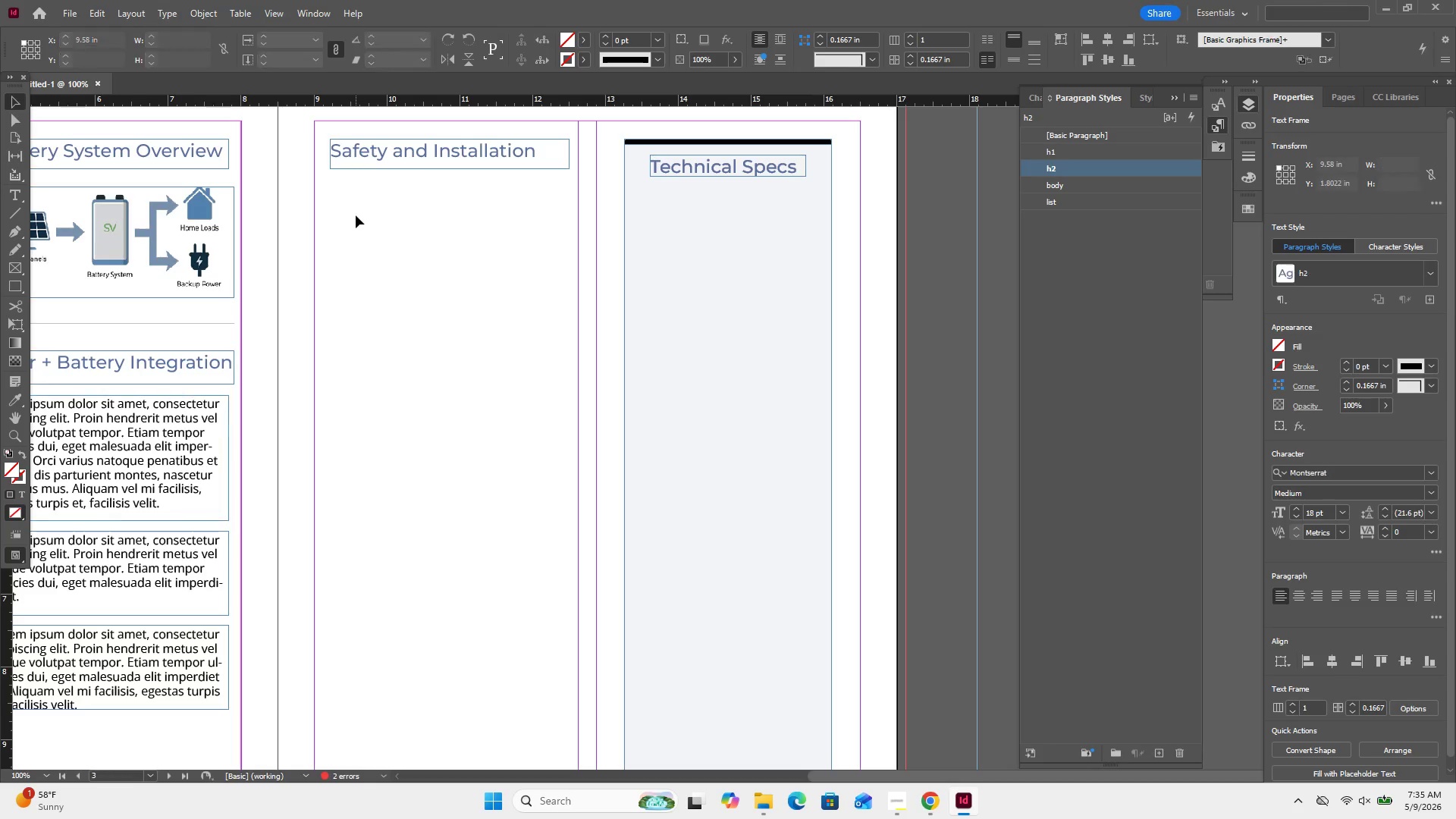 
right_click([354, 216])
 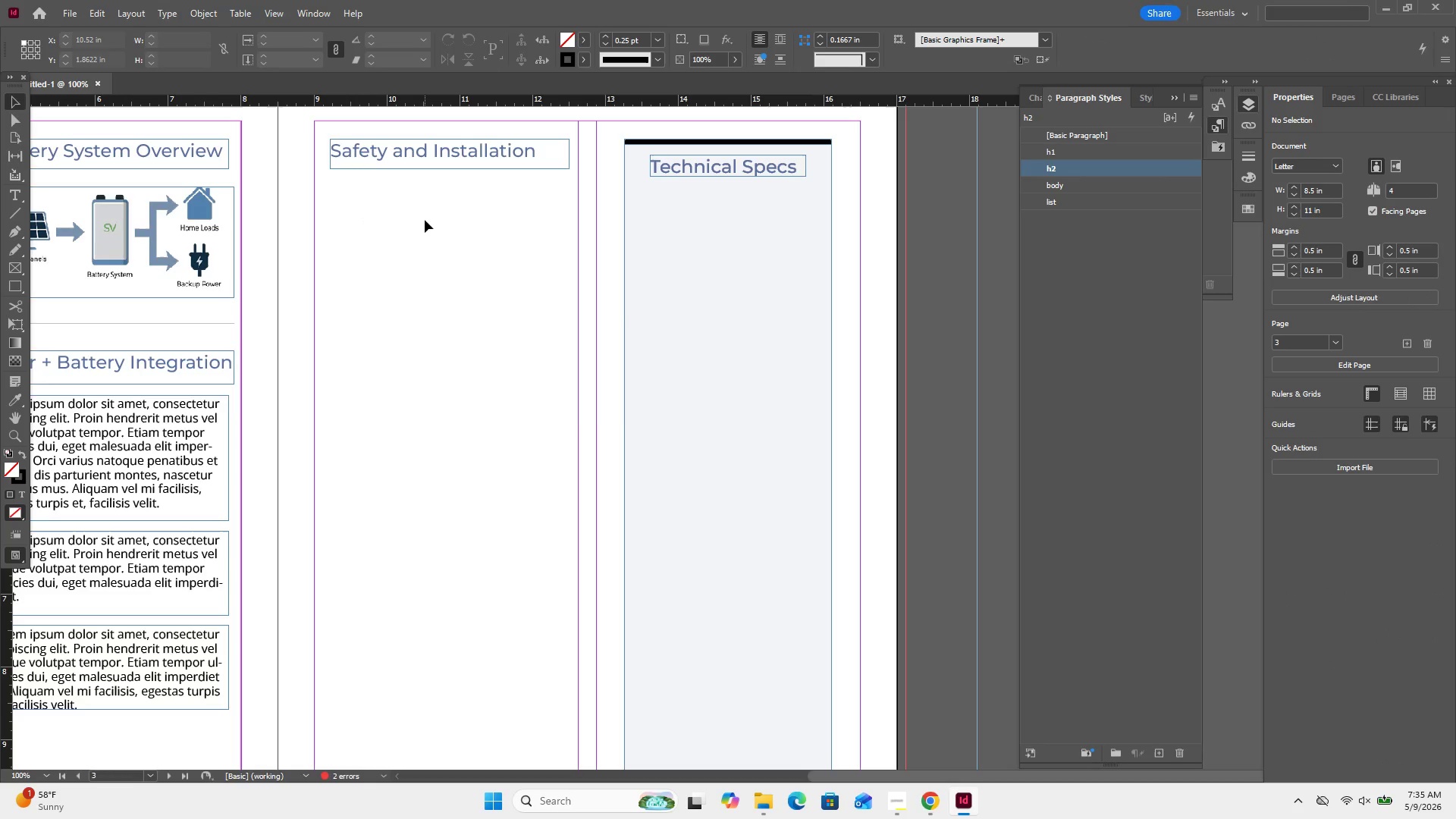 
left_click([354, 216])
 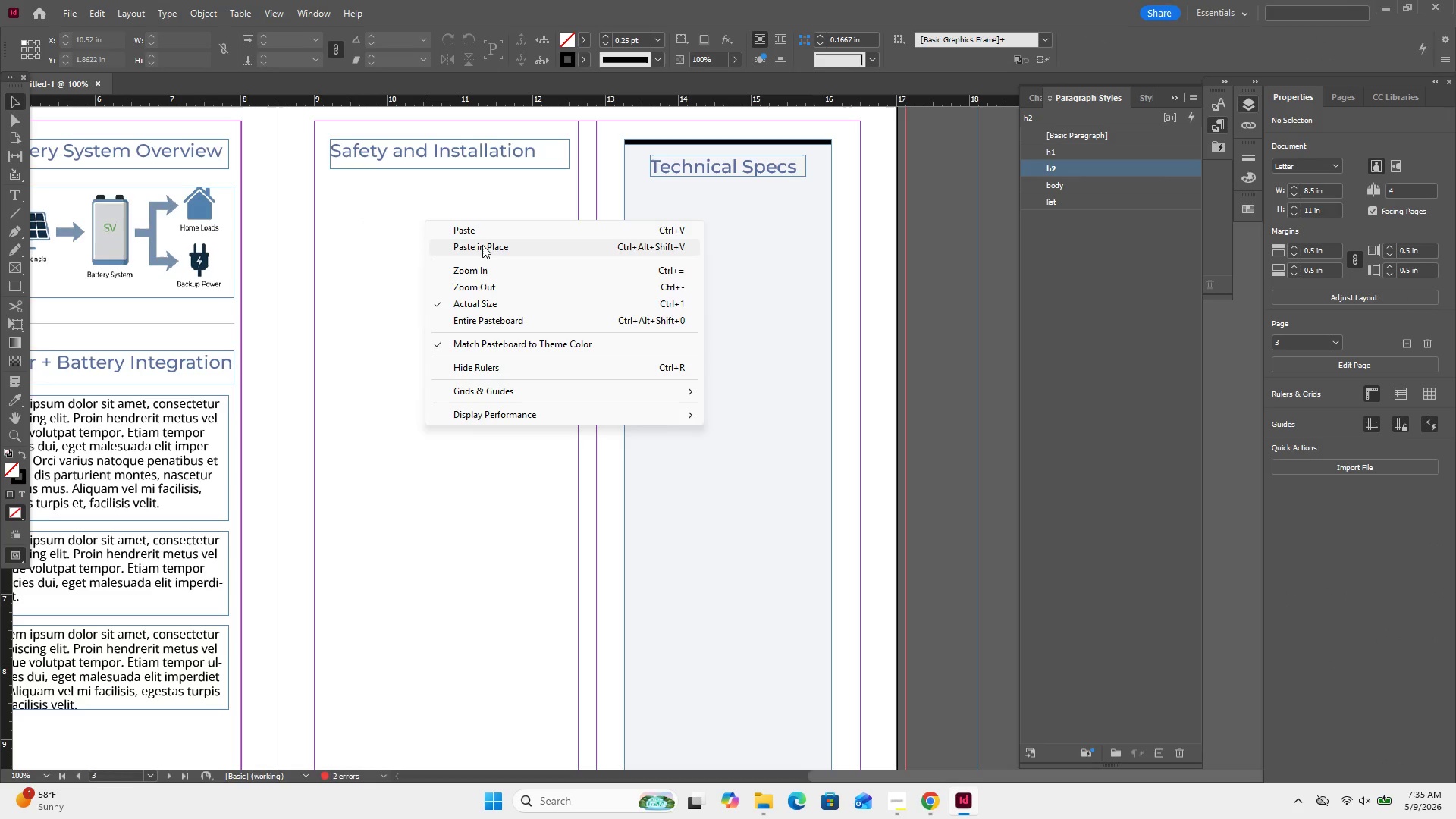 
left_click([485, 230])
 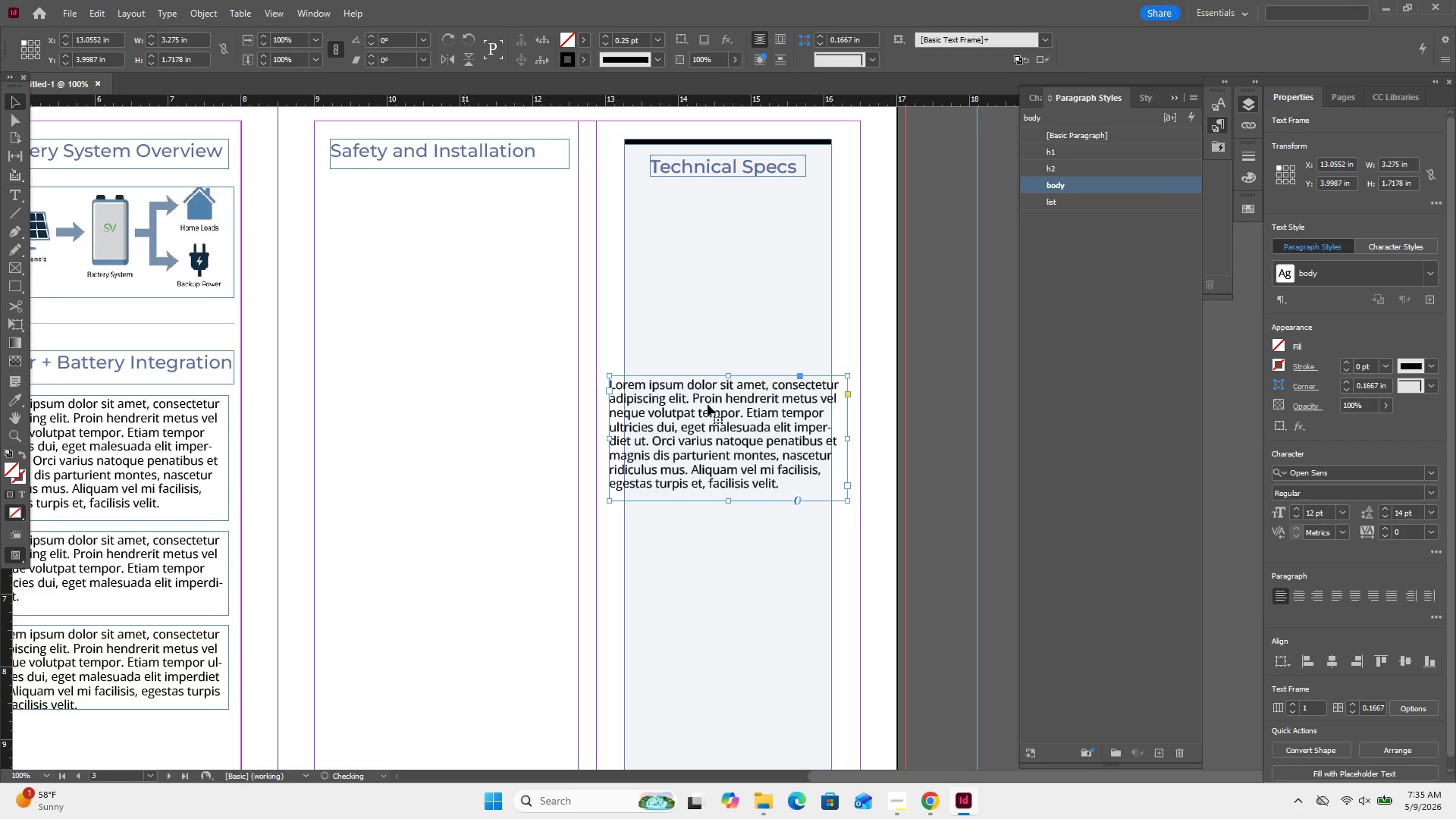 
left_click_drag(start_coordinate=[698, 401], to_coordinate=[419, 206])
 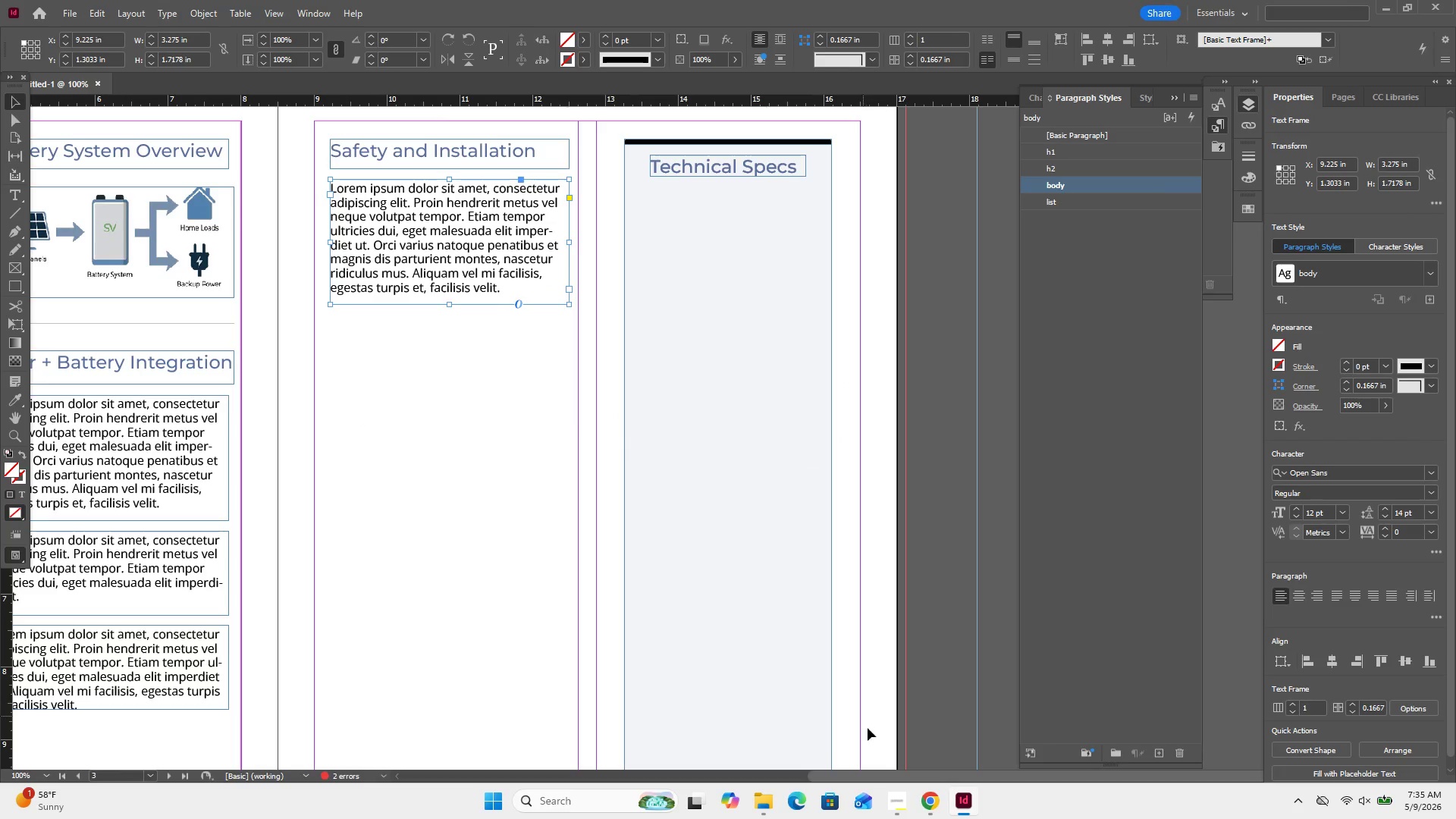 
left_click_drag(start_coordinate=[897, 770], to_coordinate=[833, 780])
 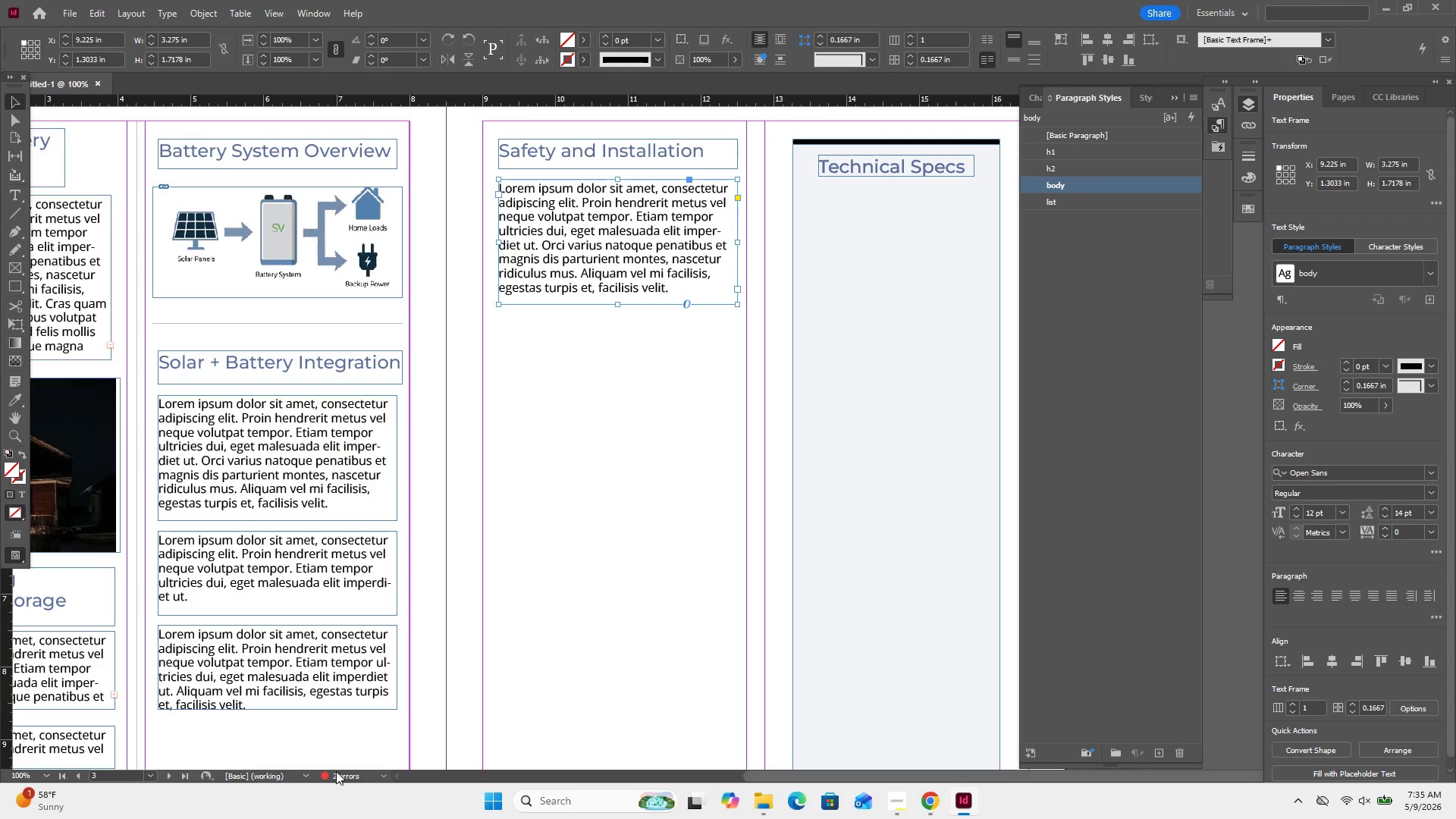 
left_click([336, 771])
 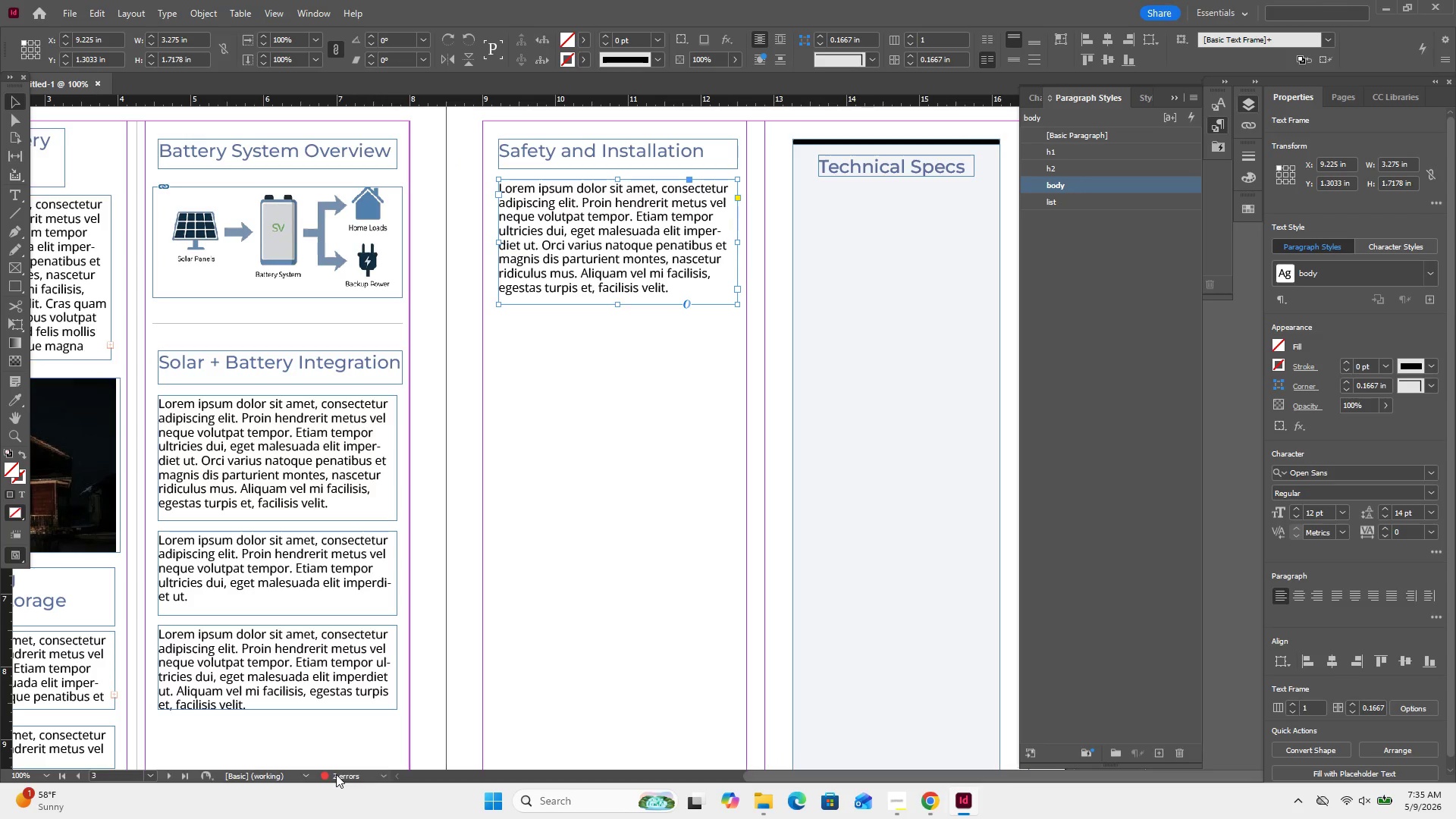 
left_click([336, 774])
 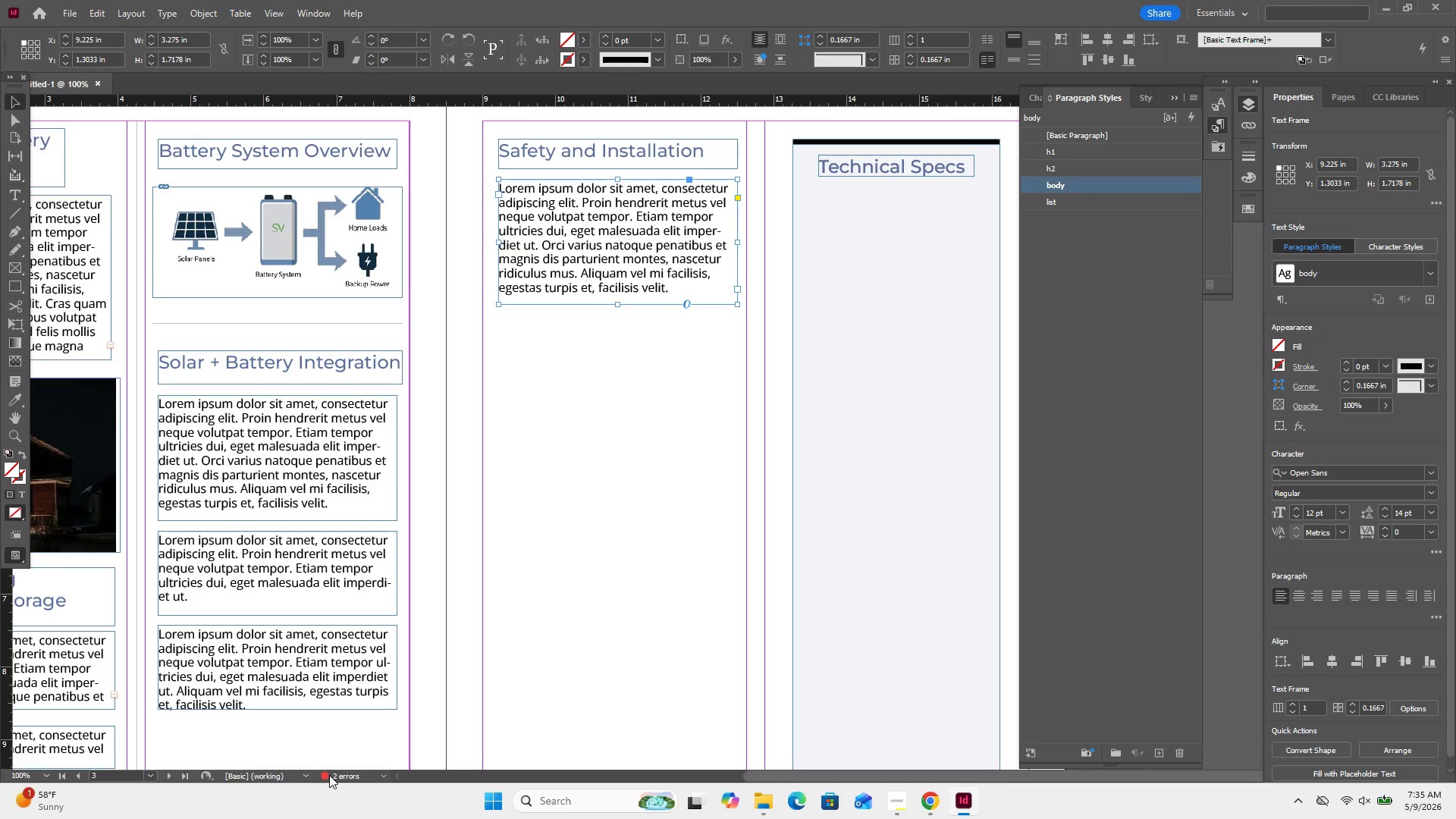 
left_click([328, 776])
 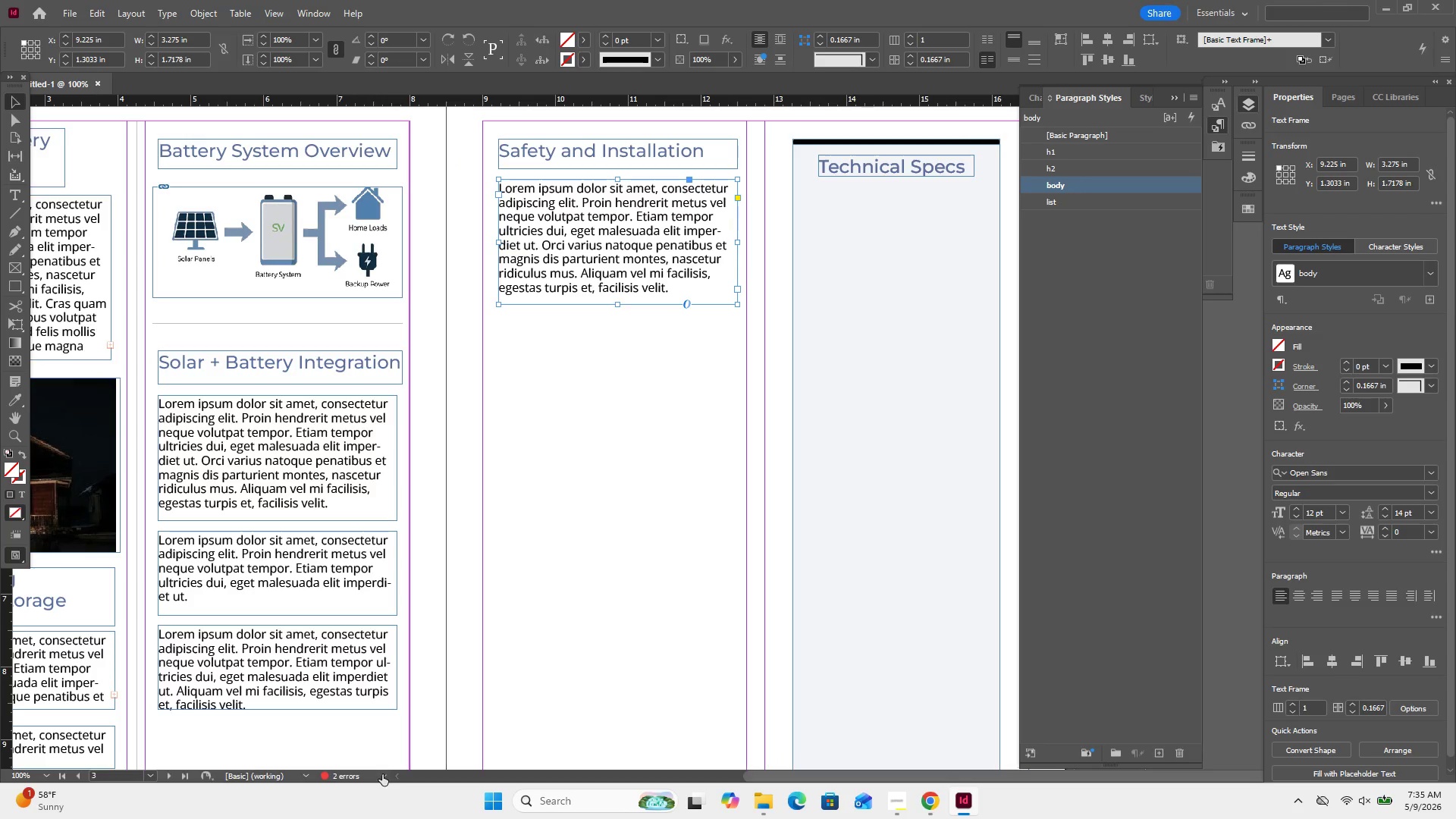 
left_click([387, 776])
 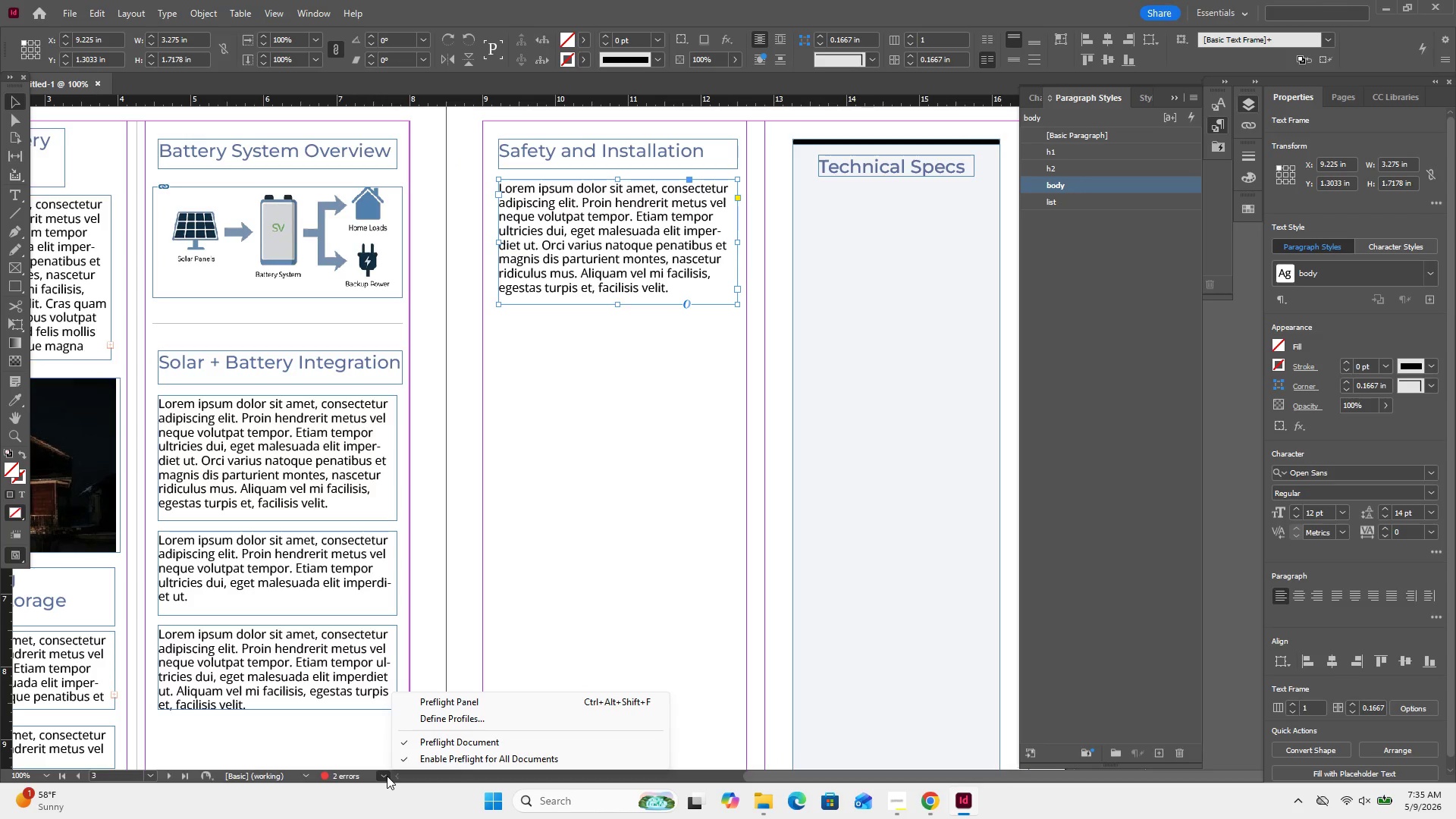 
wait(5.8)
 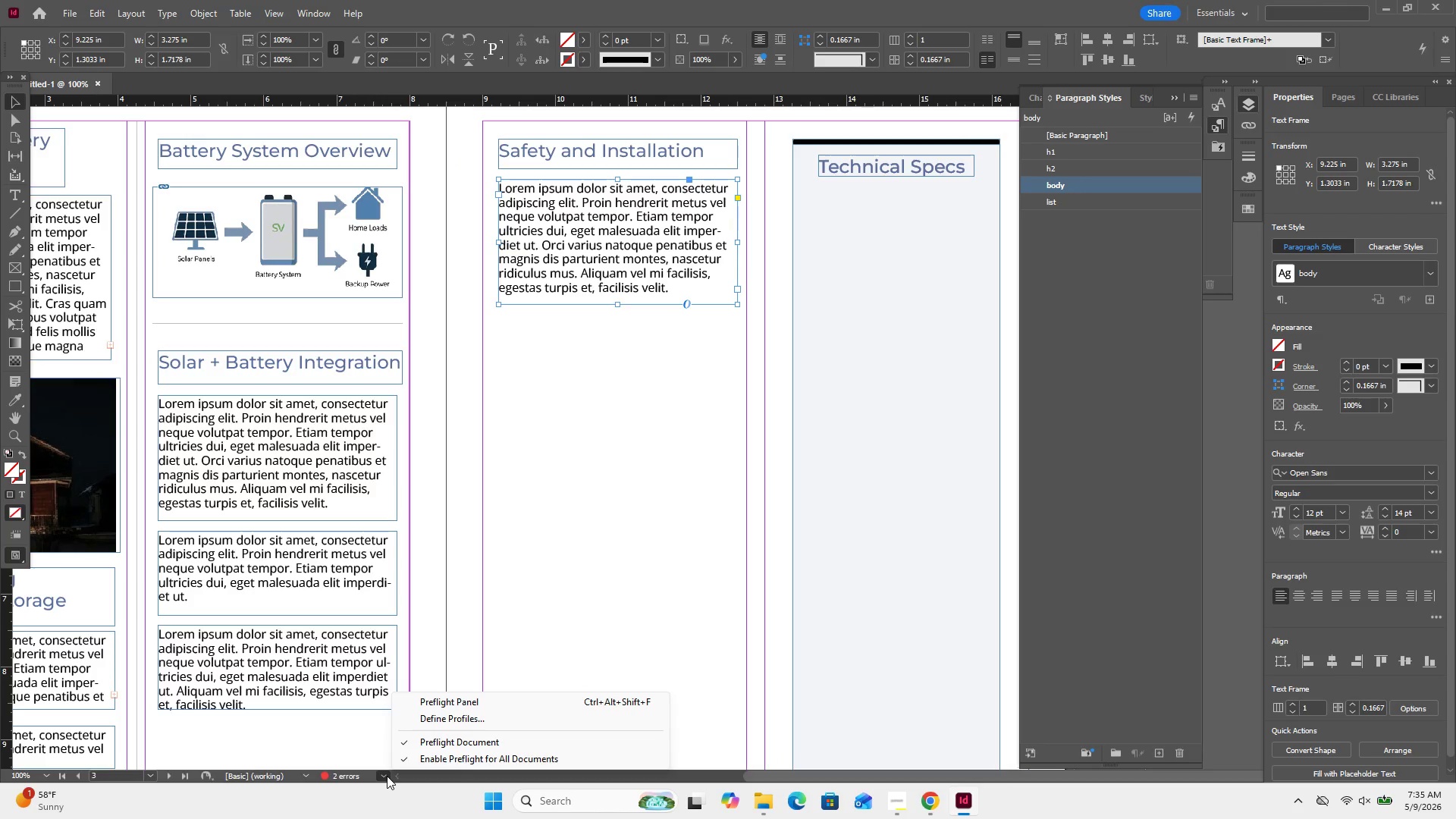 
left_click([378, 756])
 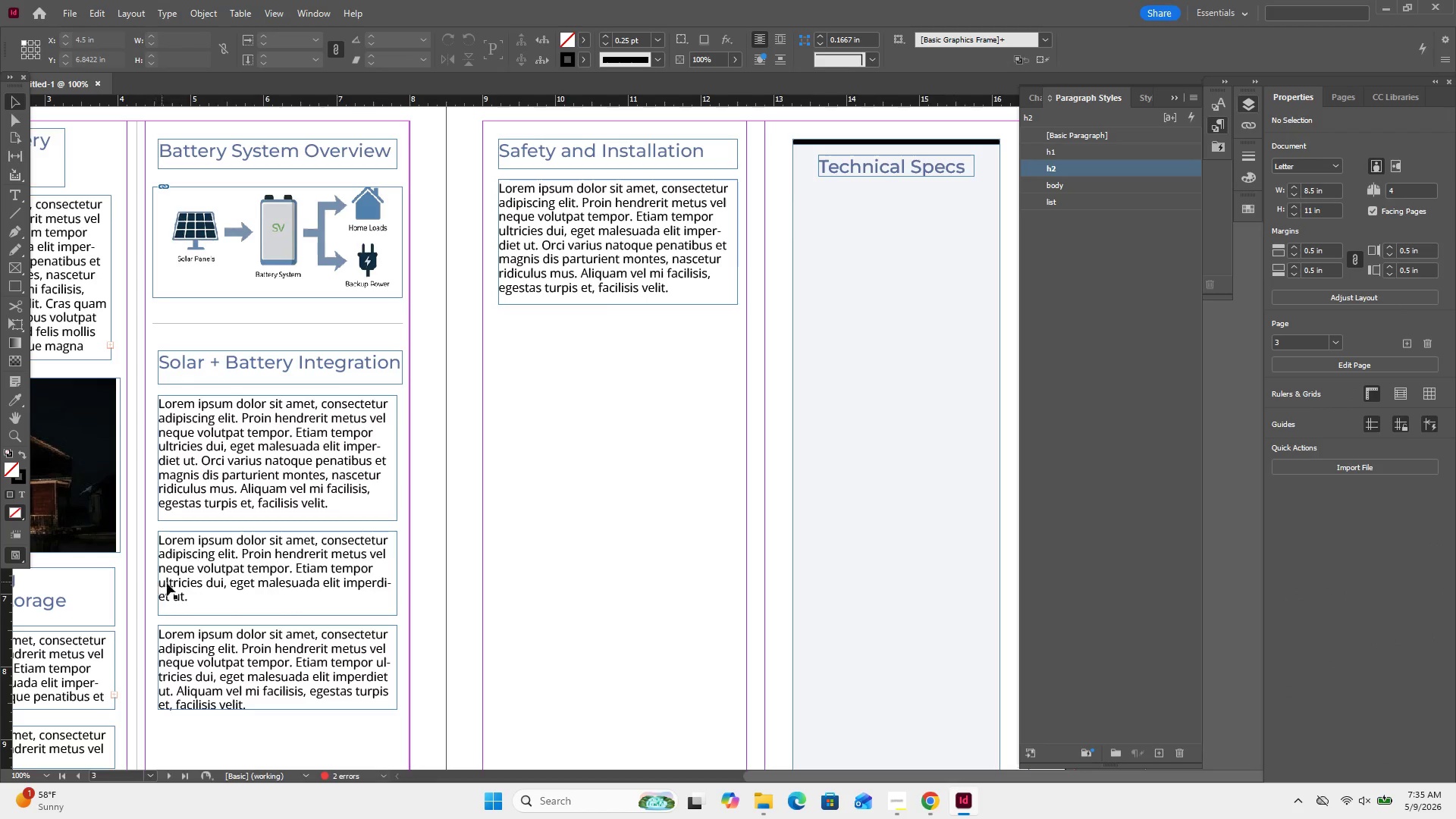 
scroll: coordinate [180, 584], scroll_direction: down, amount: 1.0
 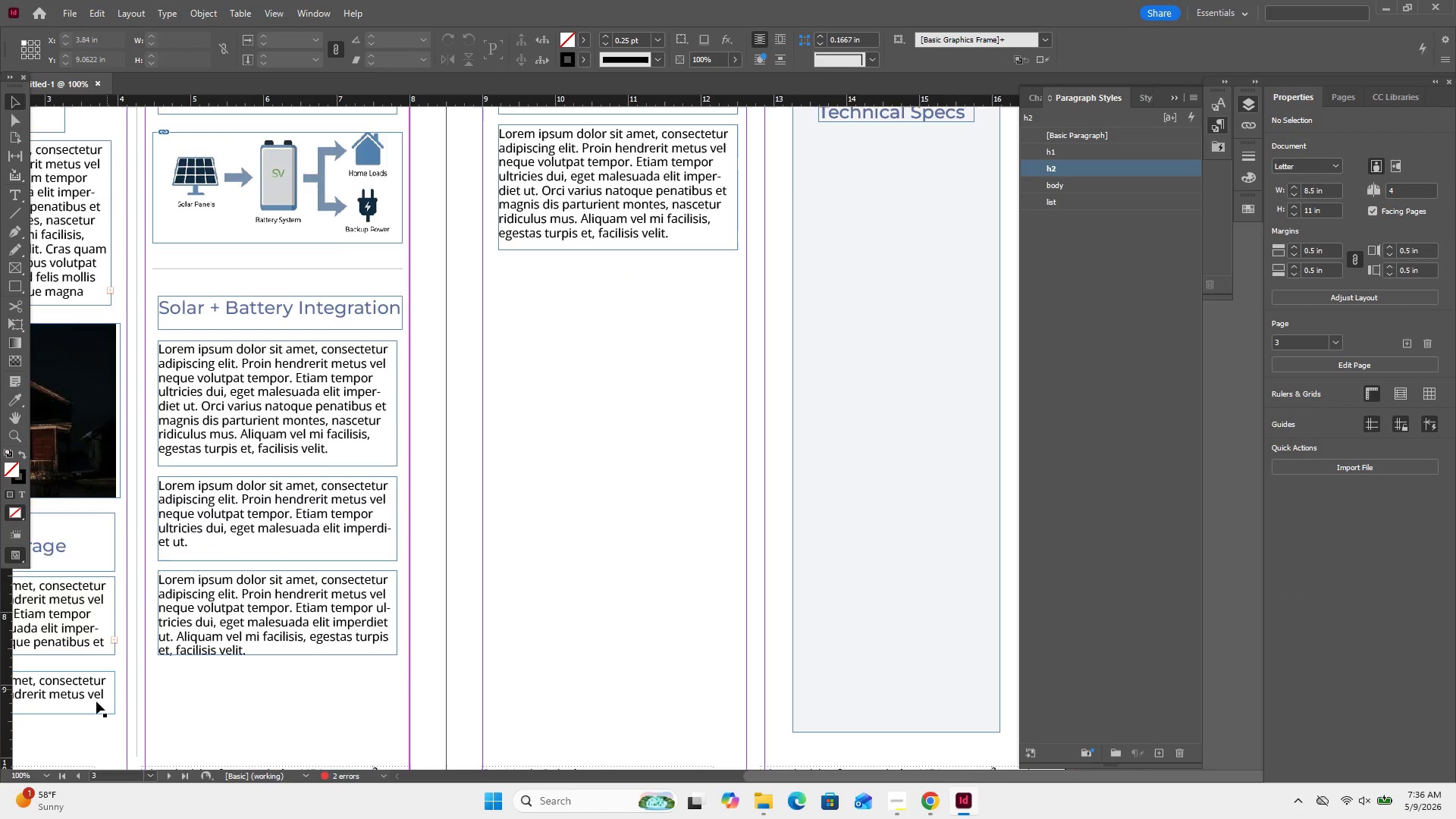 
left_click([96, 701])
 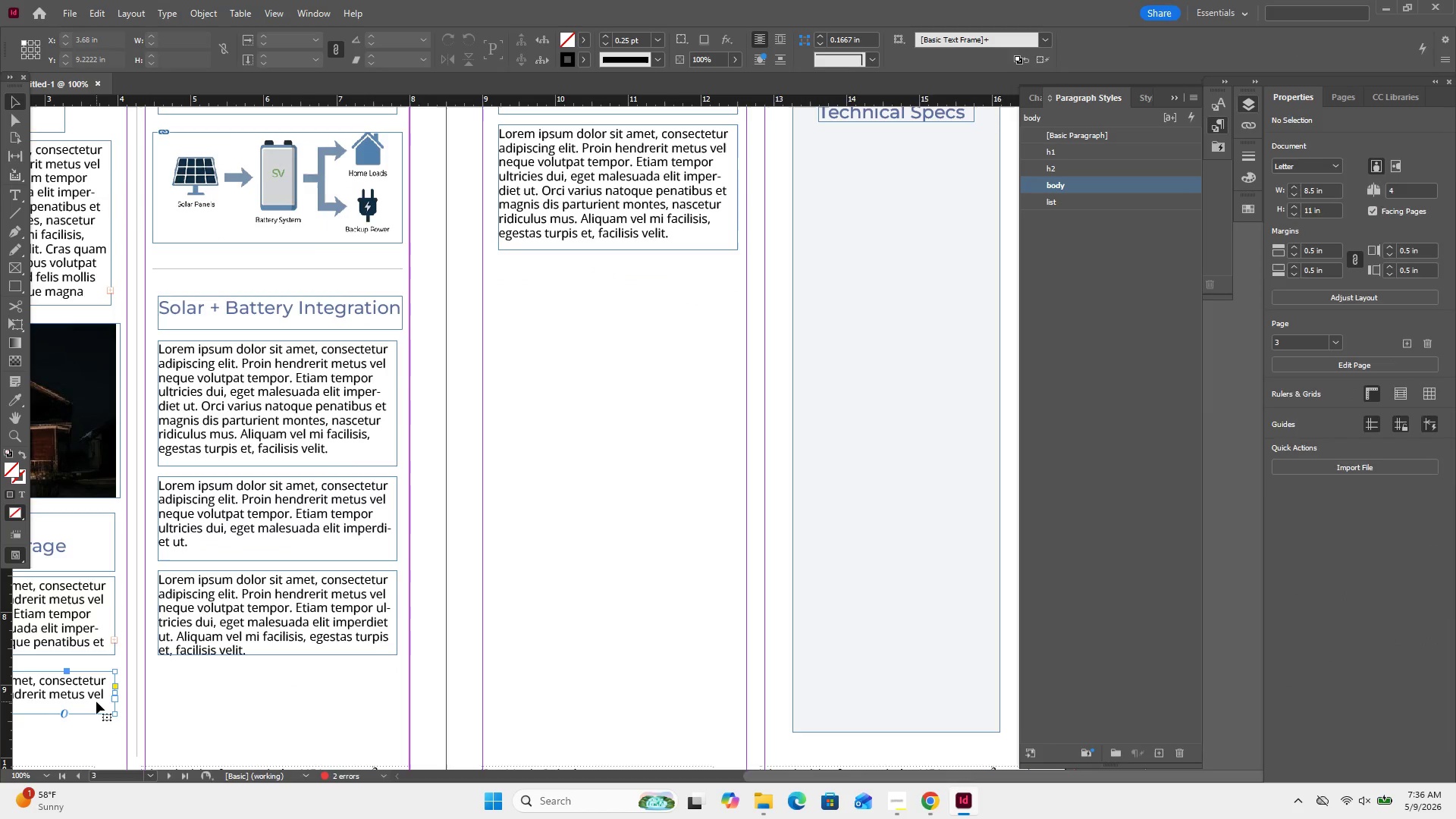 
right_click([96, 701])
 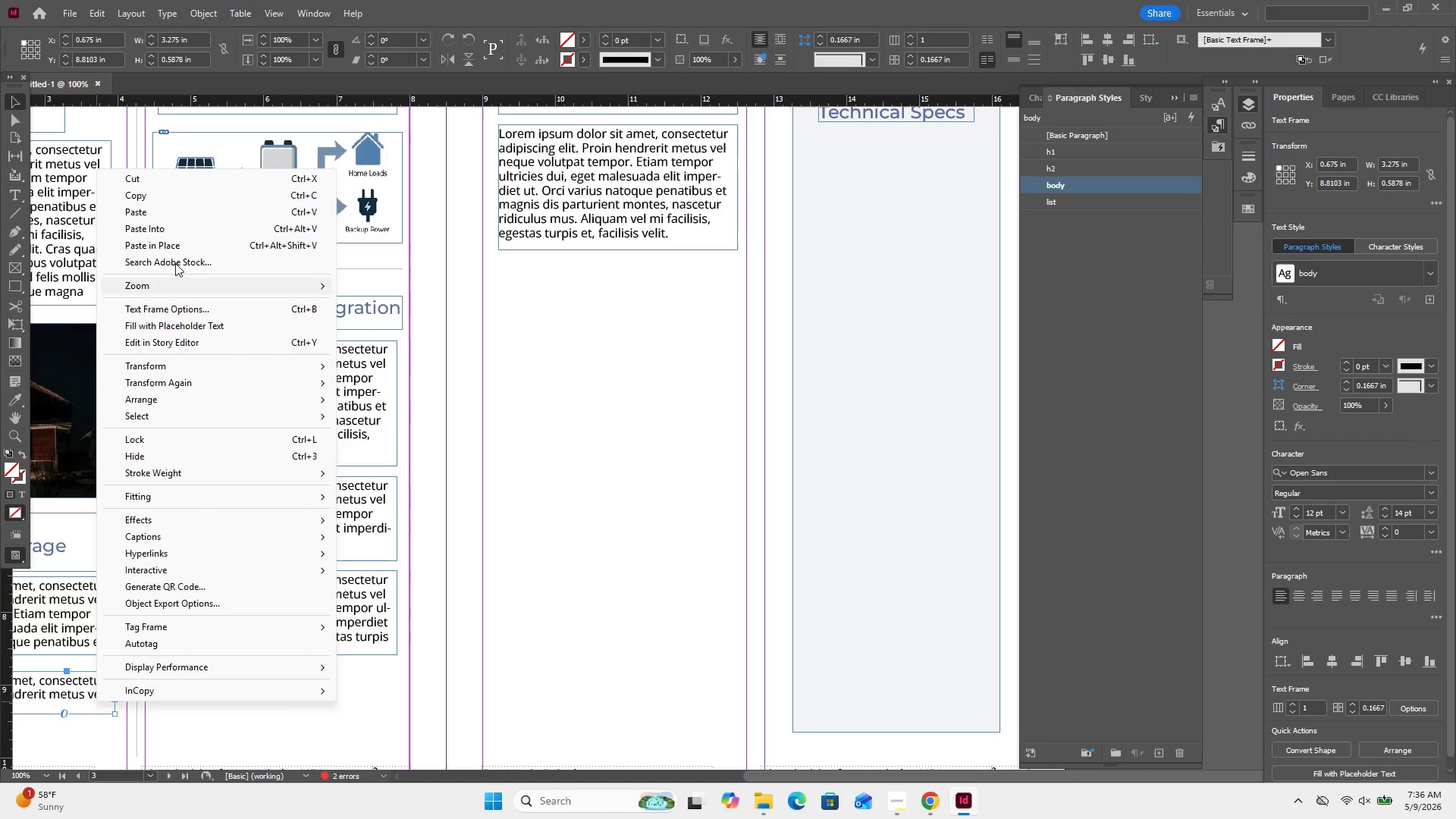 
left_click([174, 196])
 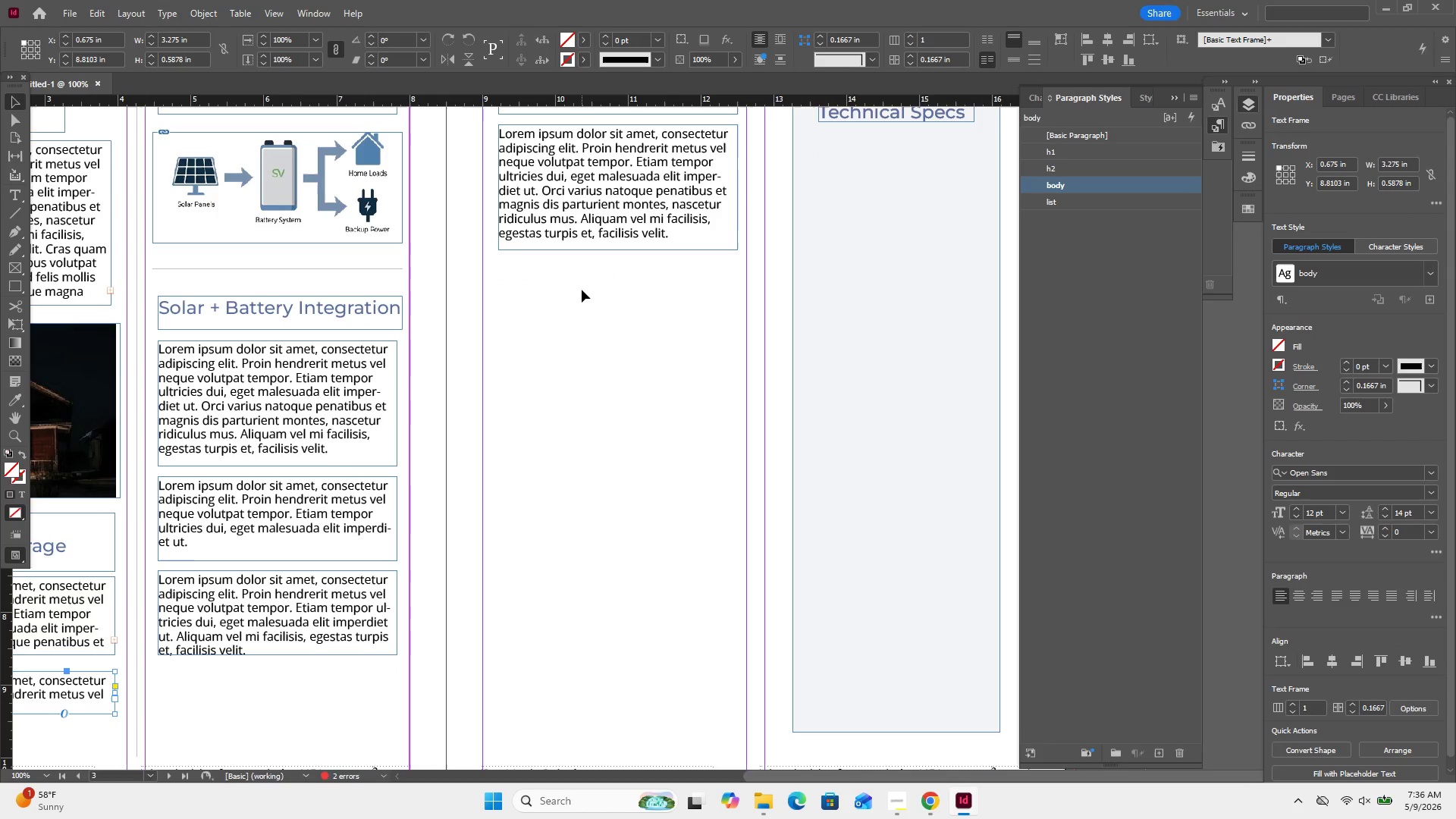 
left_click([582, 290])
 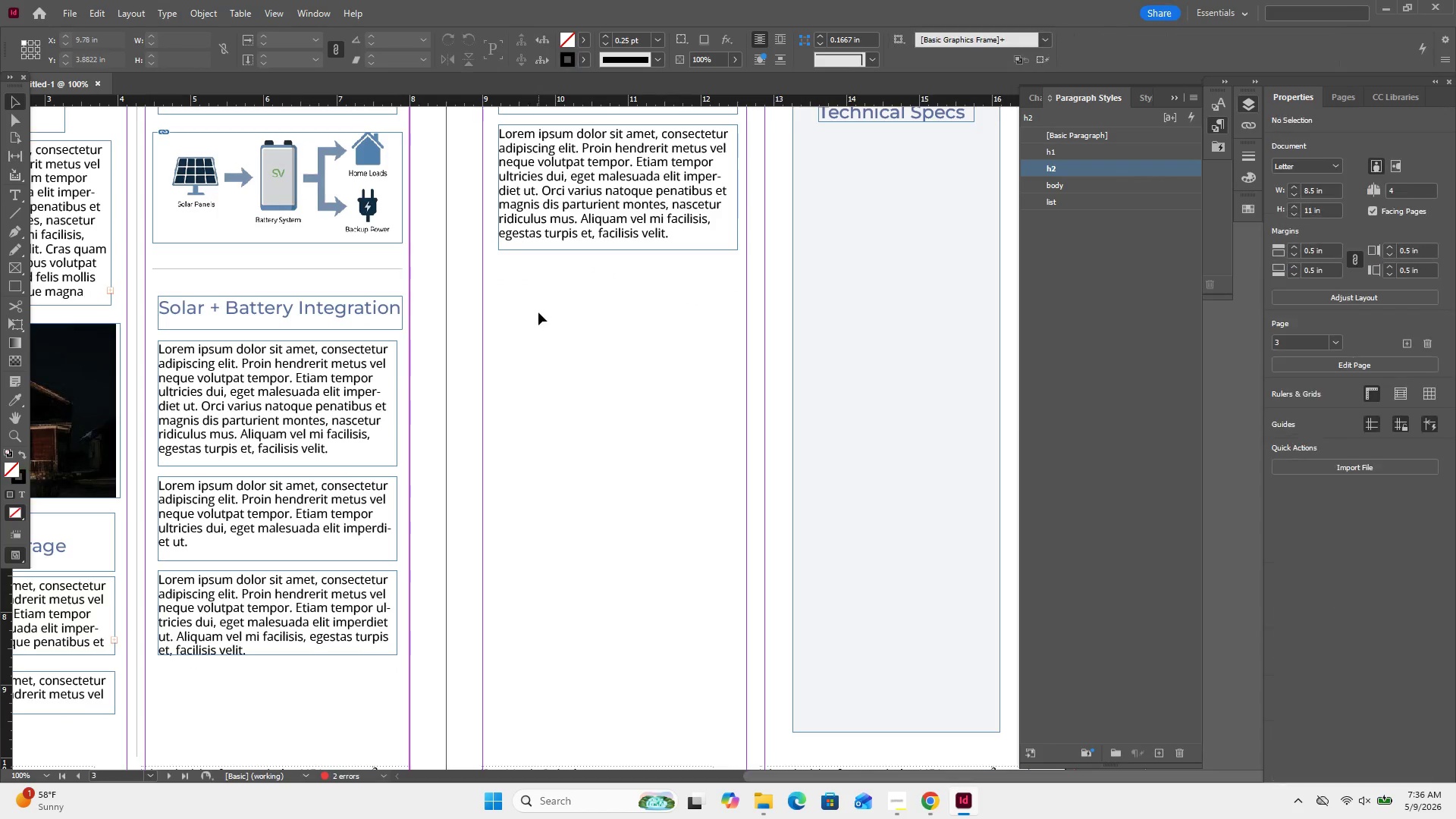 
right_click([538, 312])
 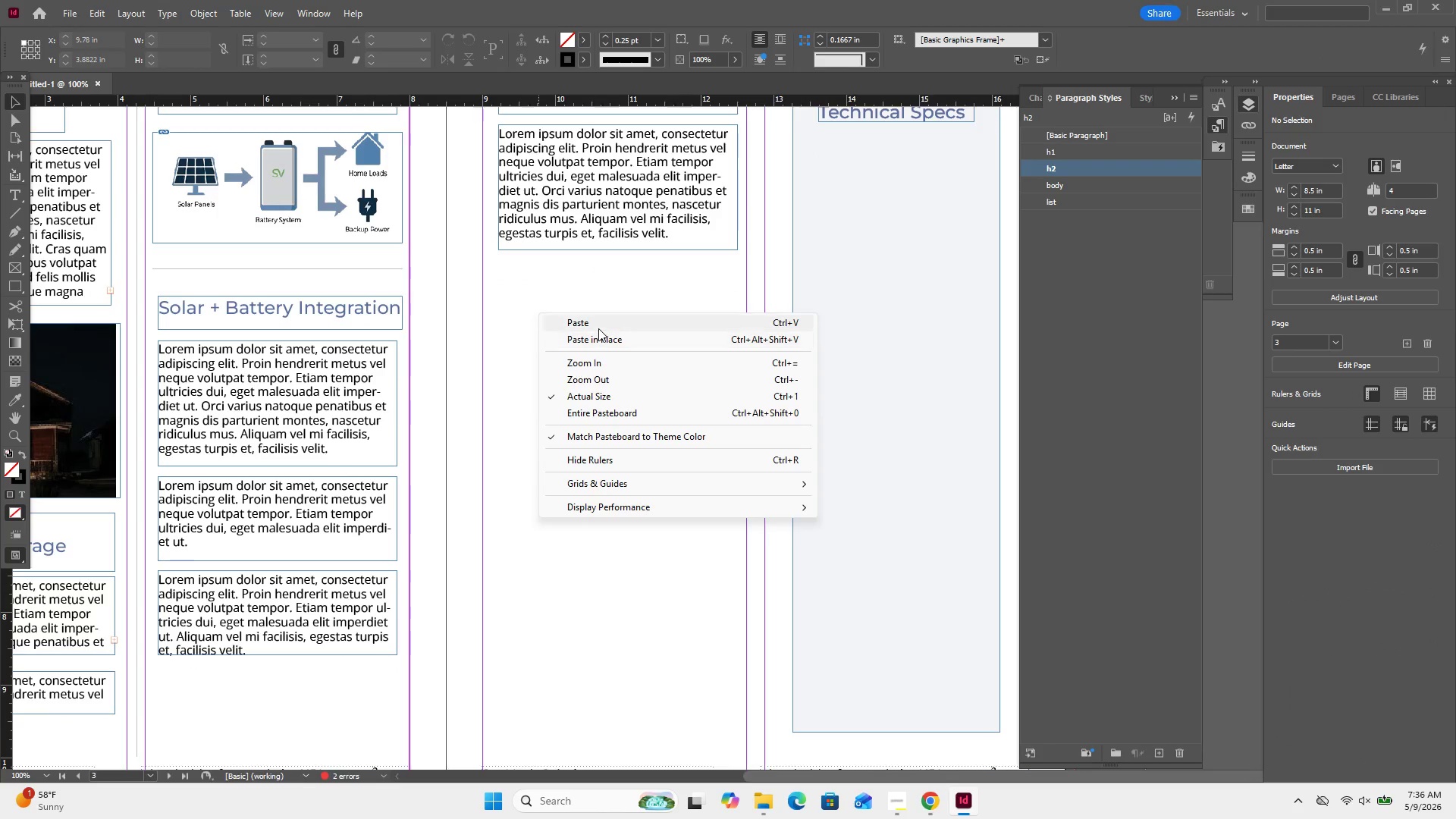 
left_click([598, 328])
 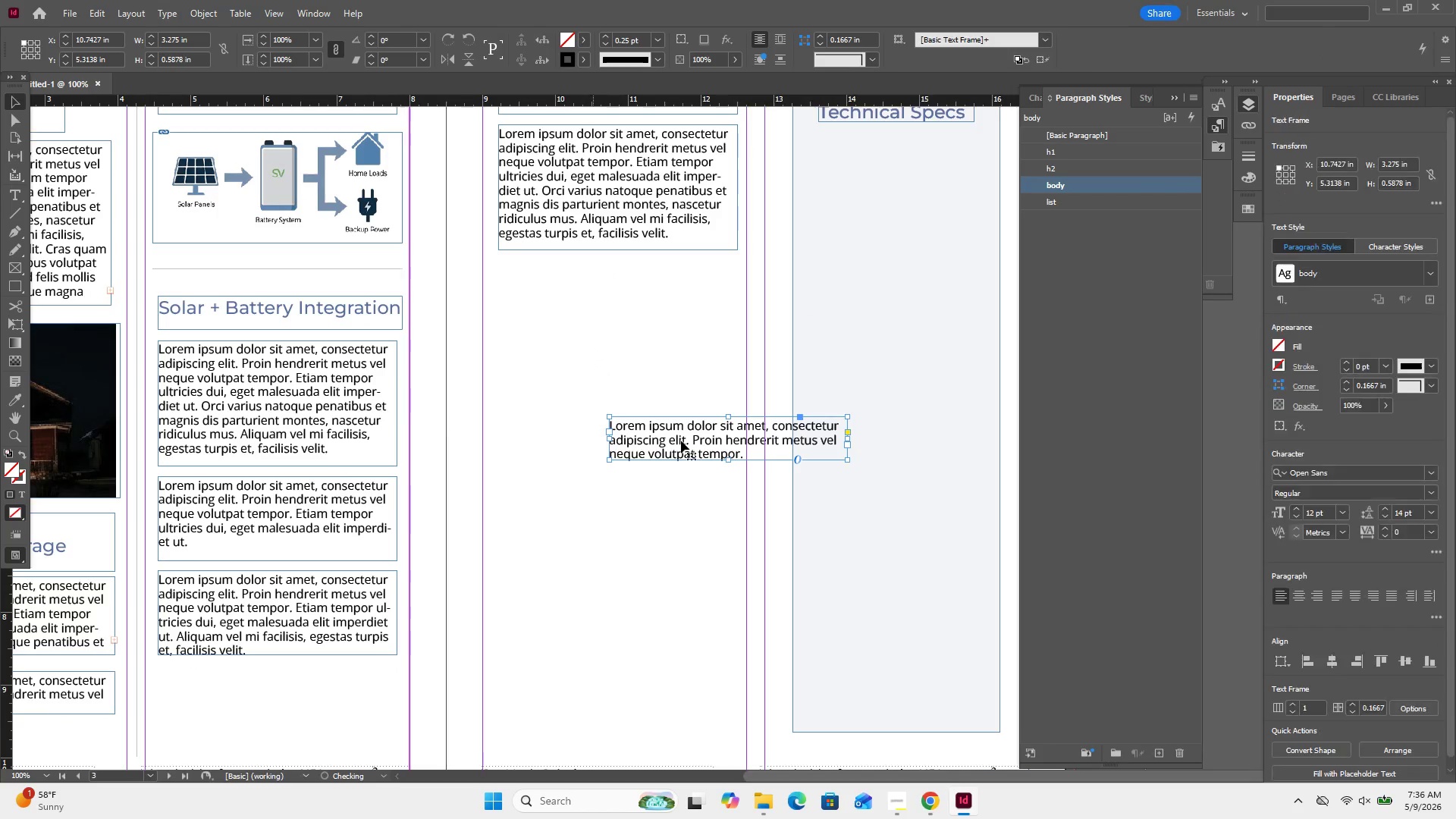 
left_click_drag(start_coordinate=[682, 442], to_coordinate=[571, 289])
 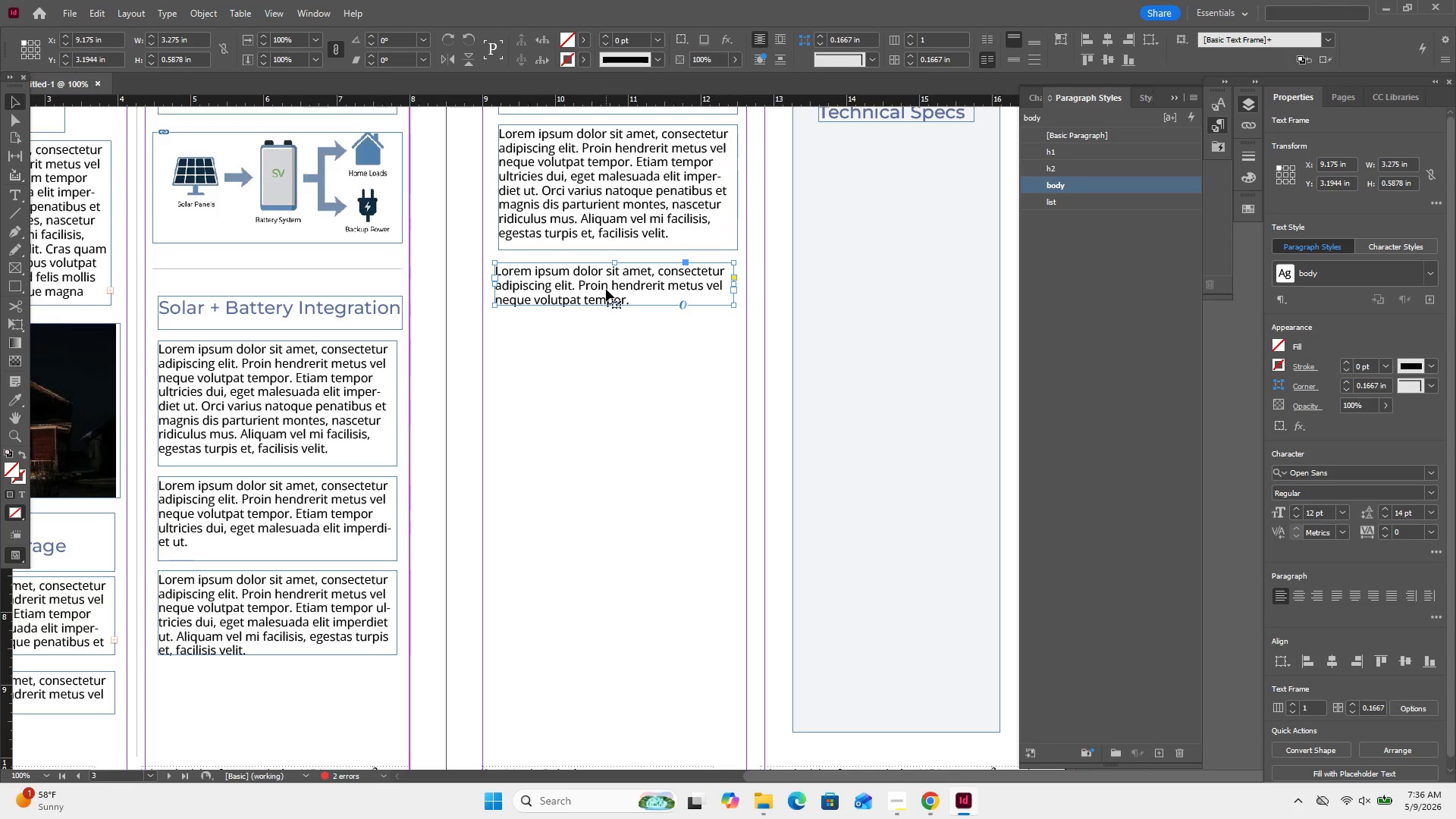 
key(ArrowRight)
 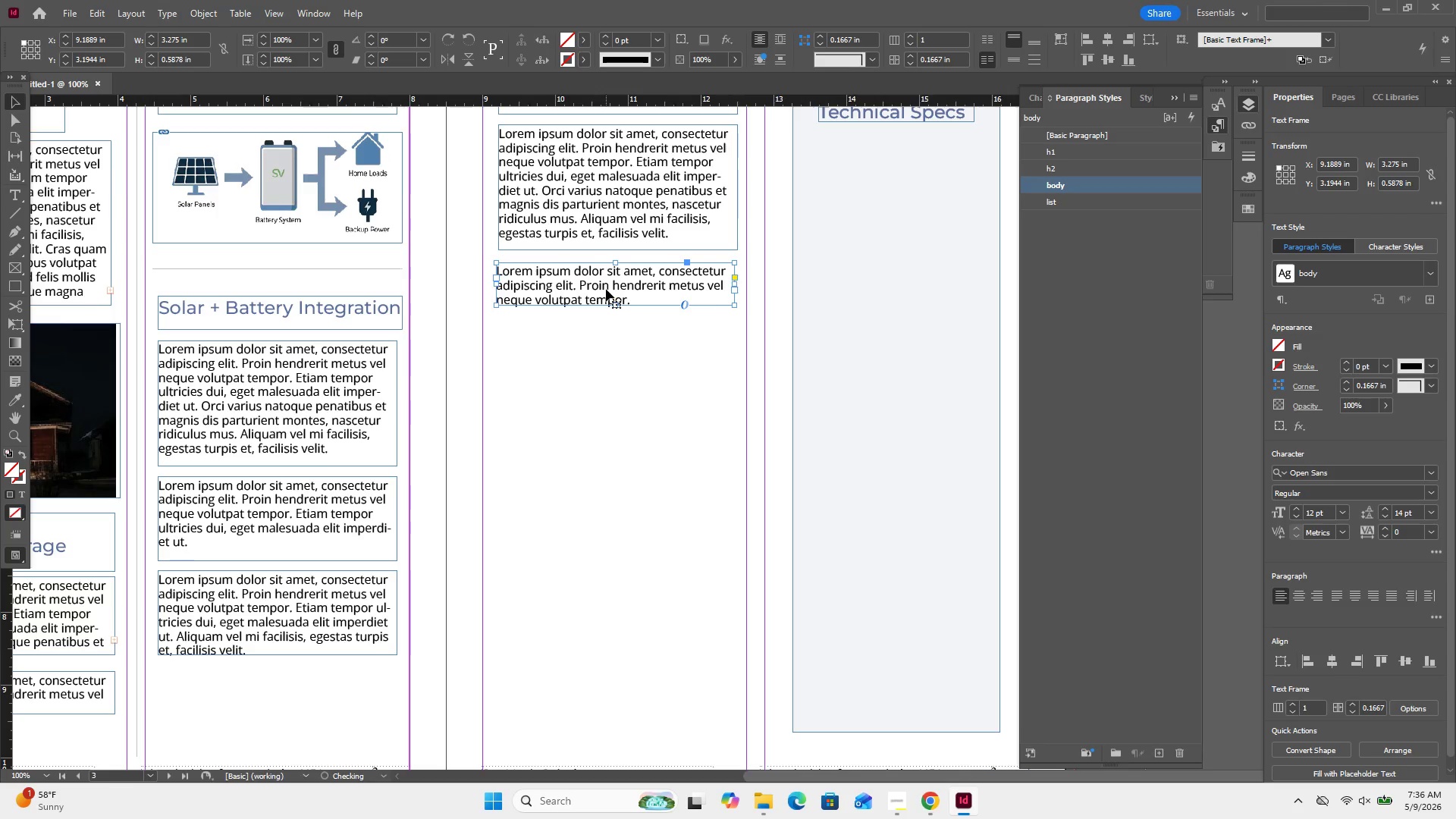 
key(ArrowRight)
 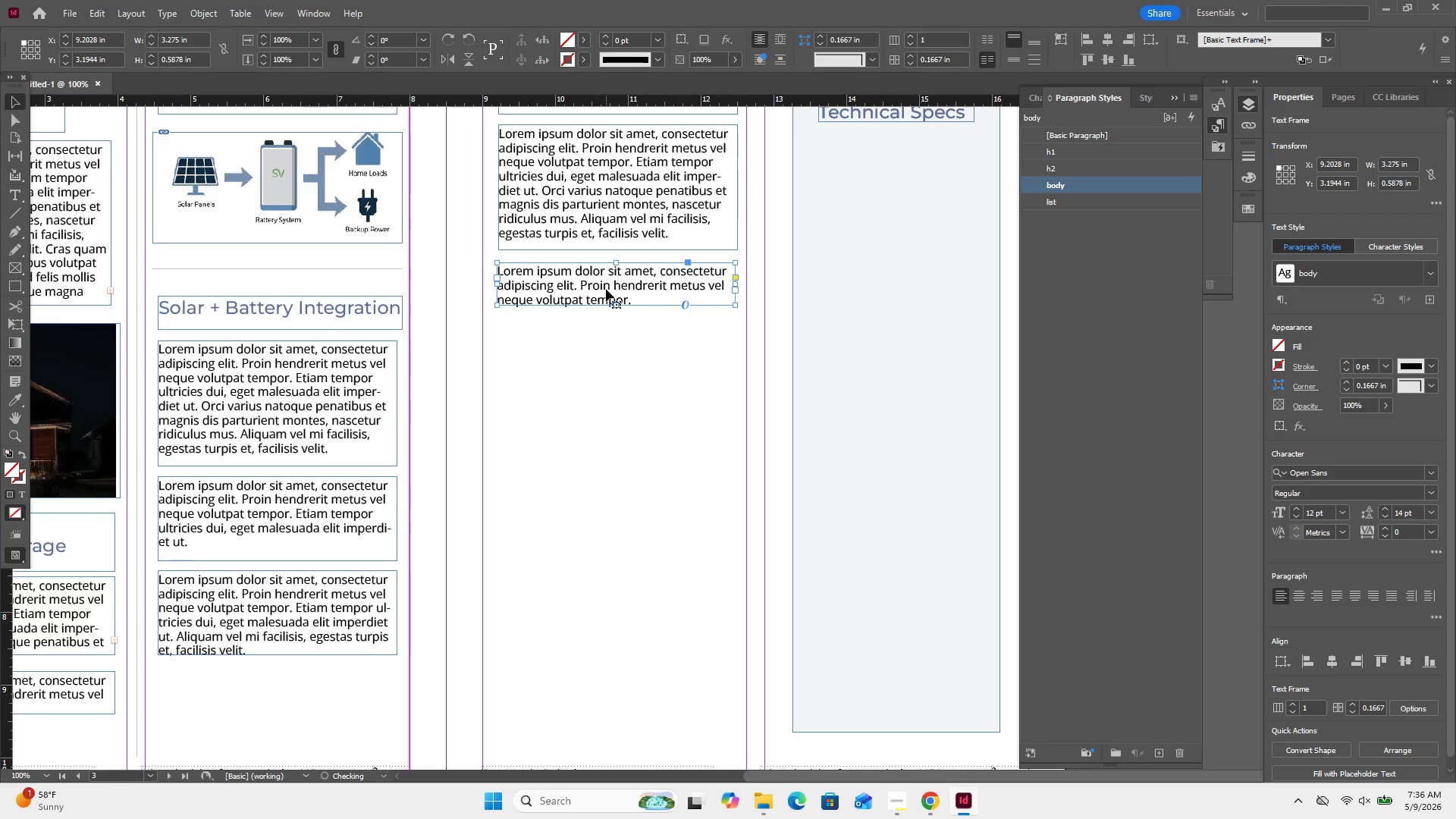 
key(ArrowRight)
 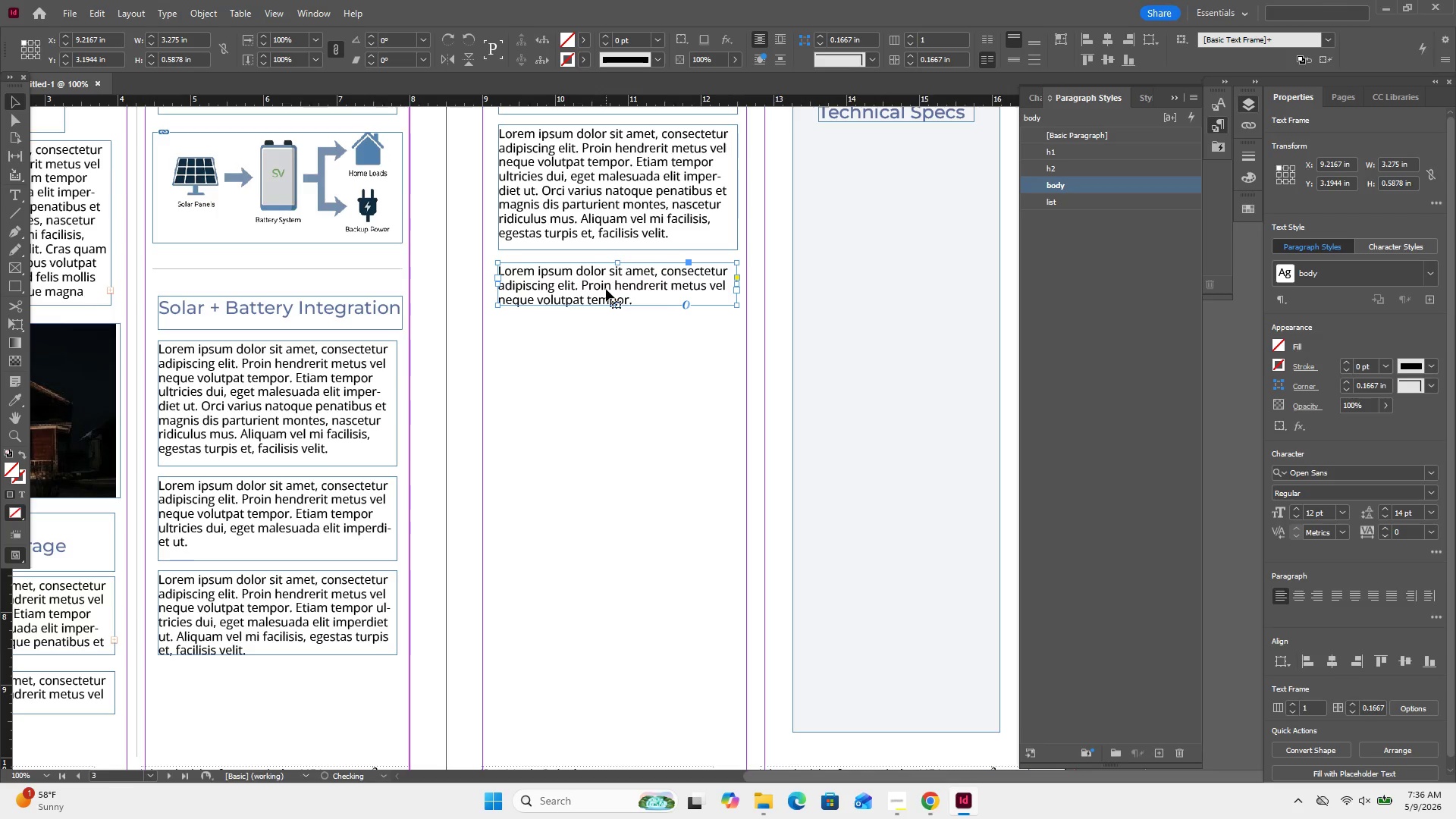 
key(ArrowRight)
 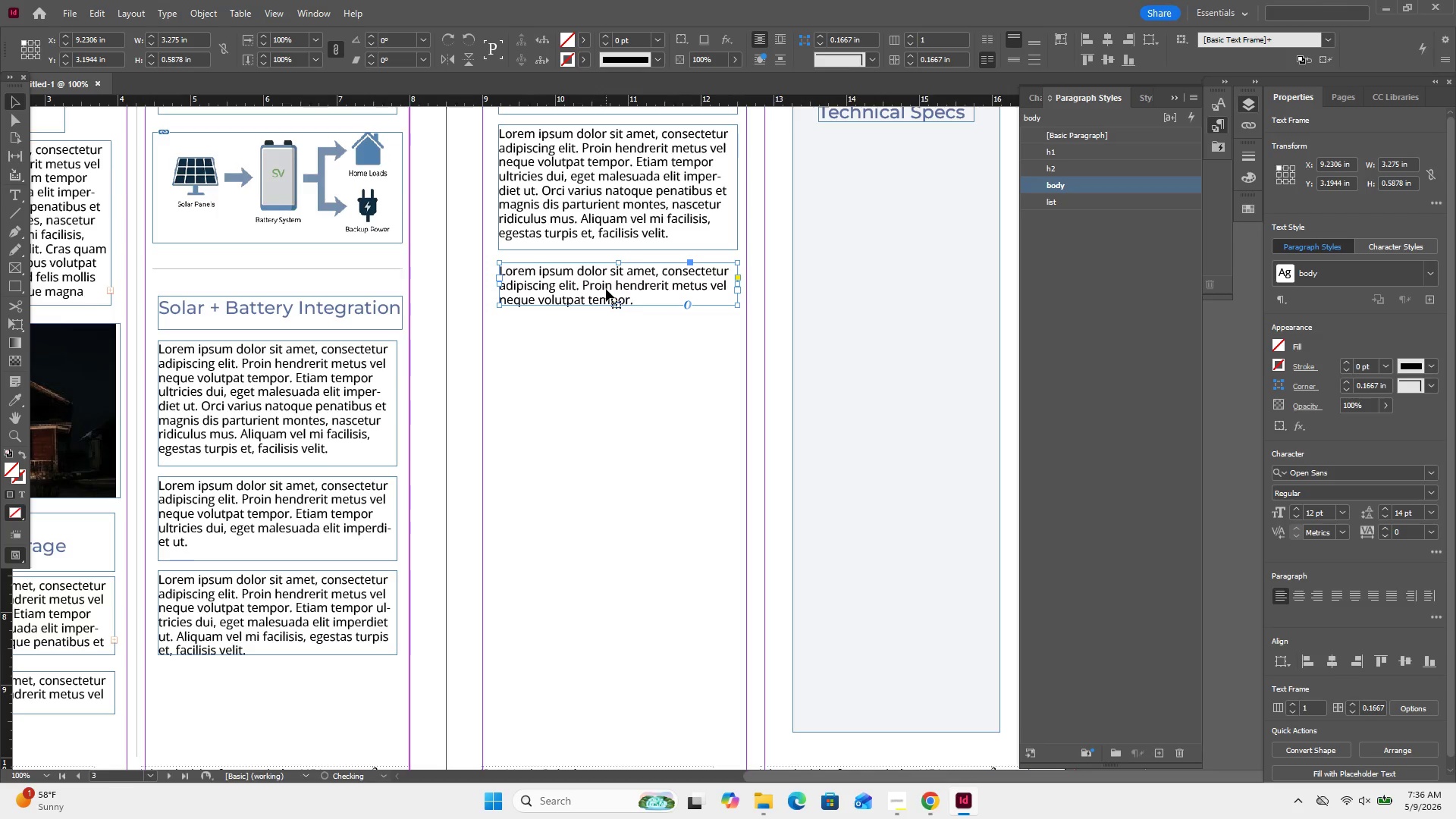 
key(ArrowUp)
 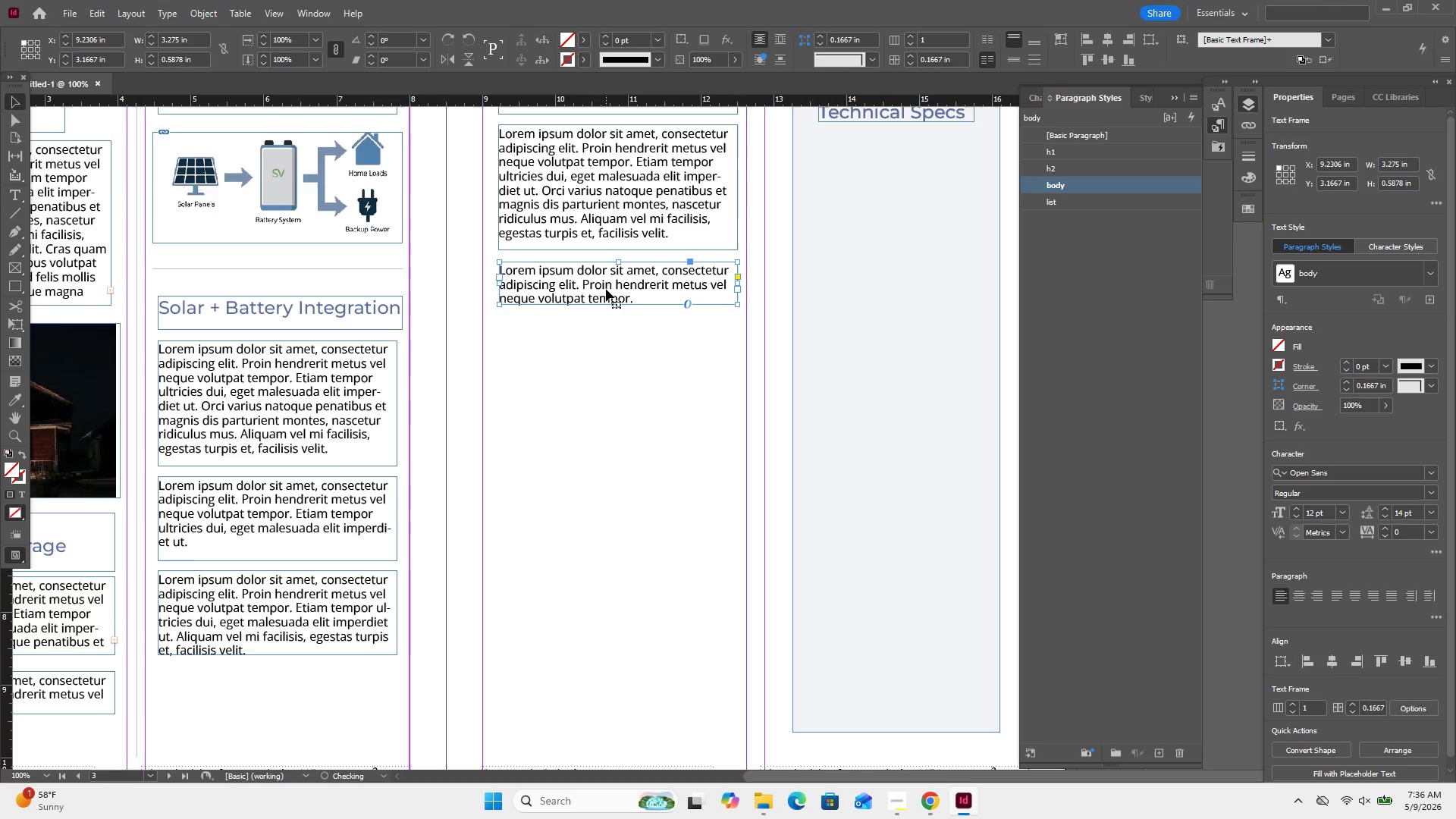 
key(ArrowUp)
 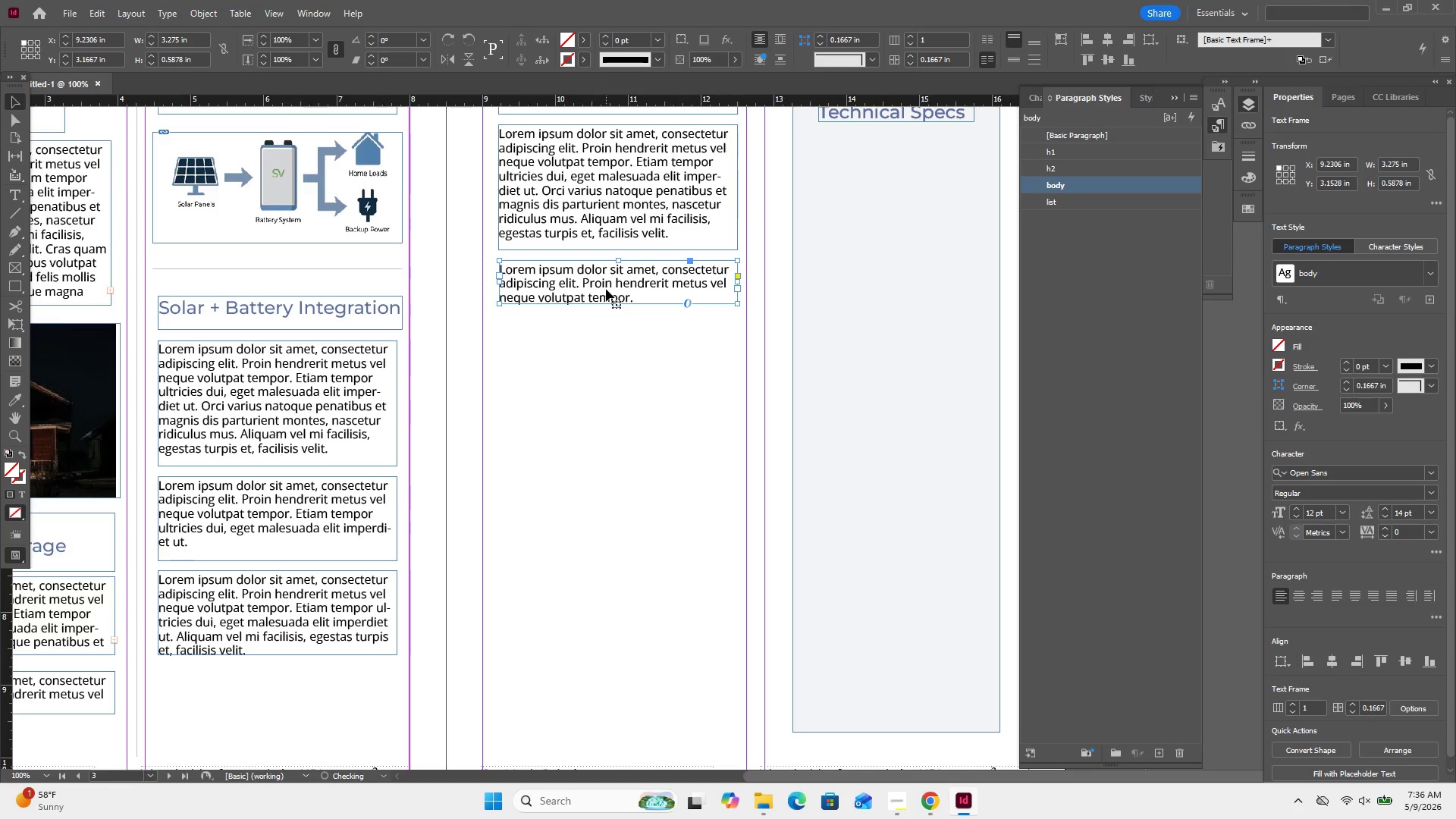 
key(ArrowUp)
 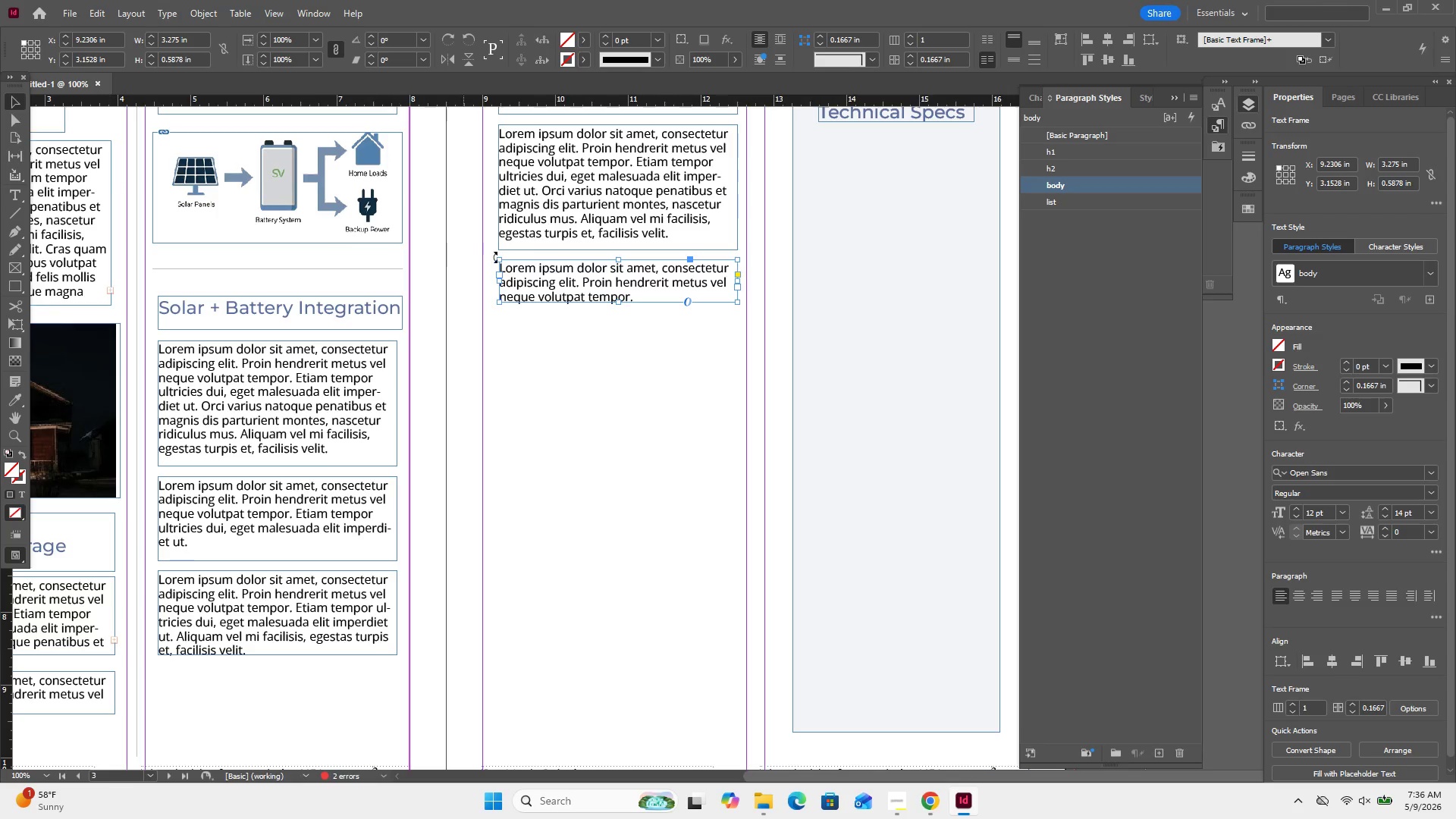 
wait(8.45)
 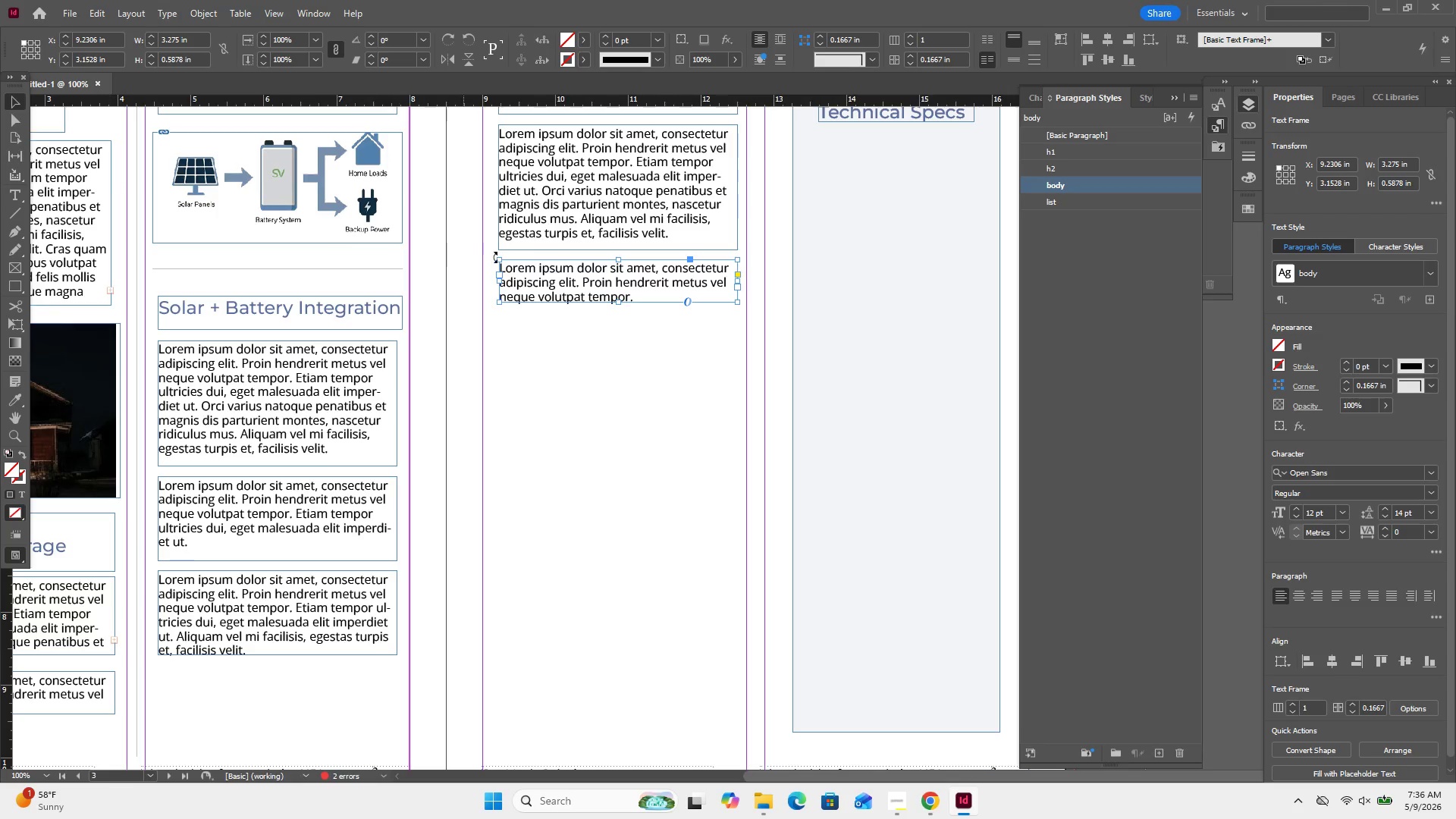 
left_click([626, 341])
 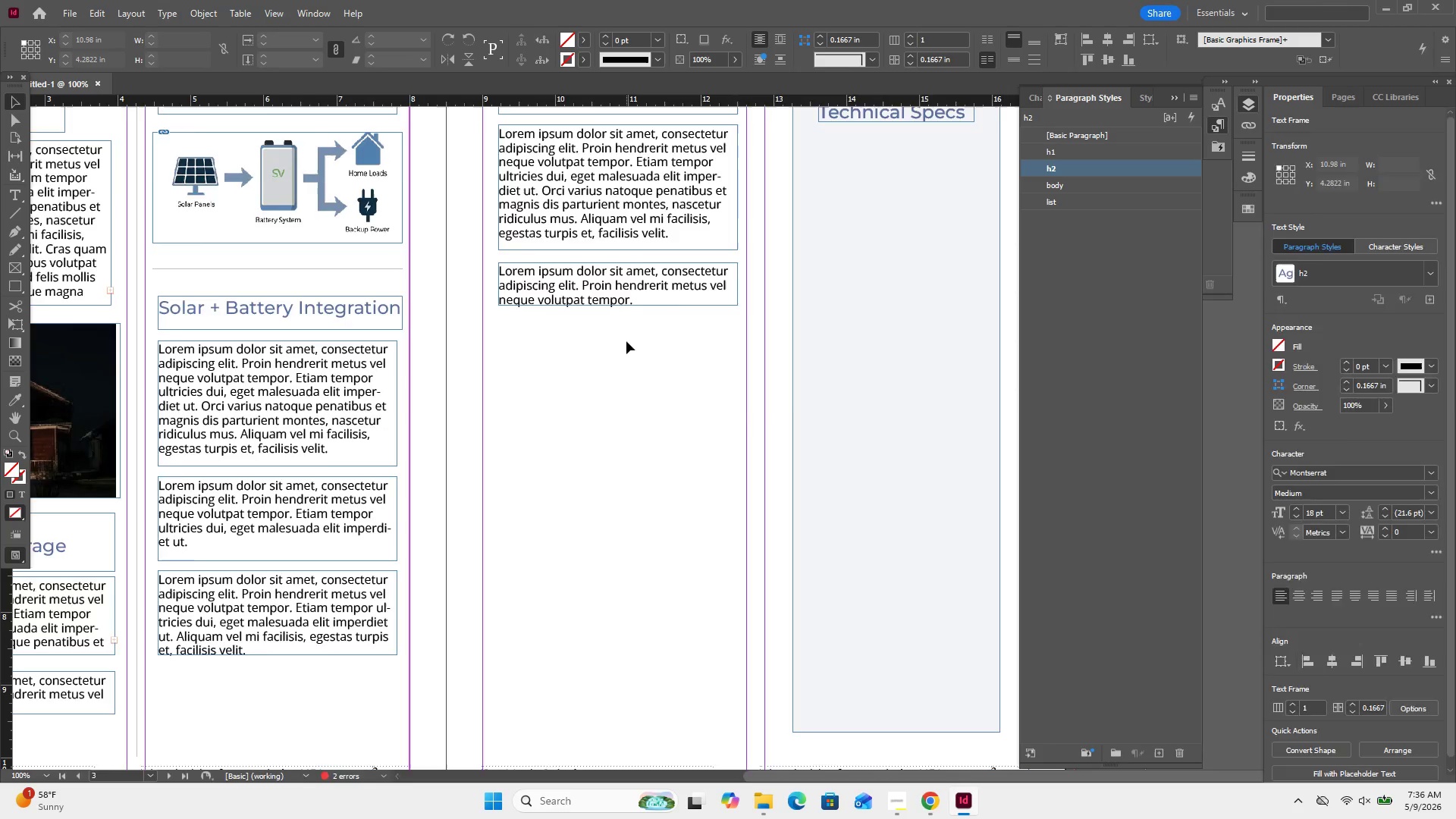 
scroll: coordinate [626, 341], scroll_direction: up, amount: 1.0
 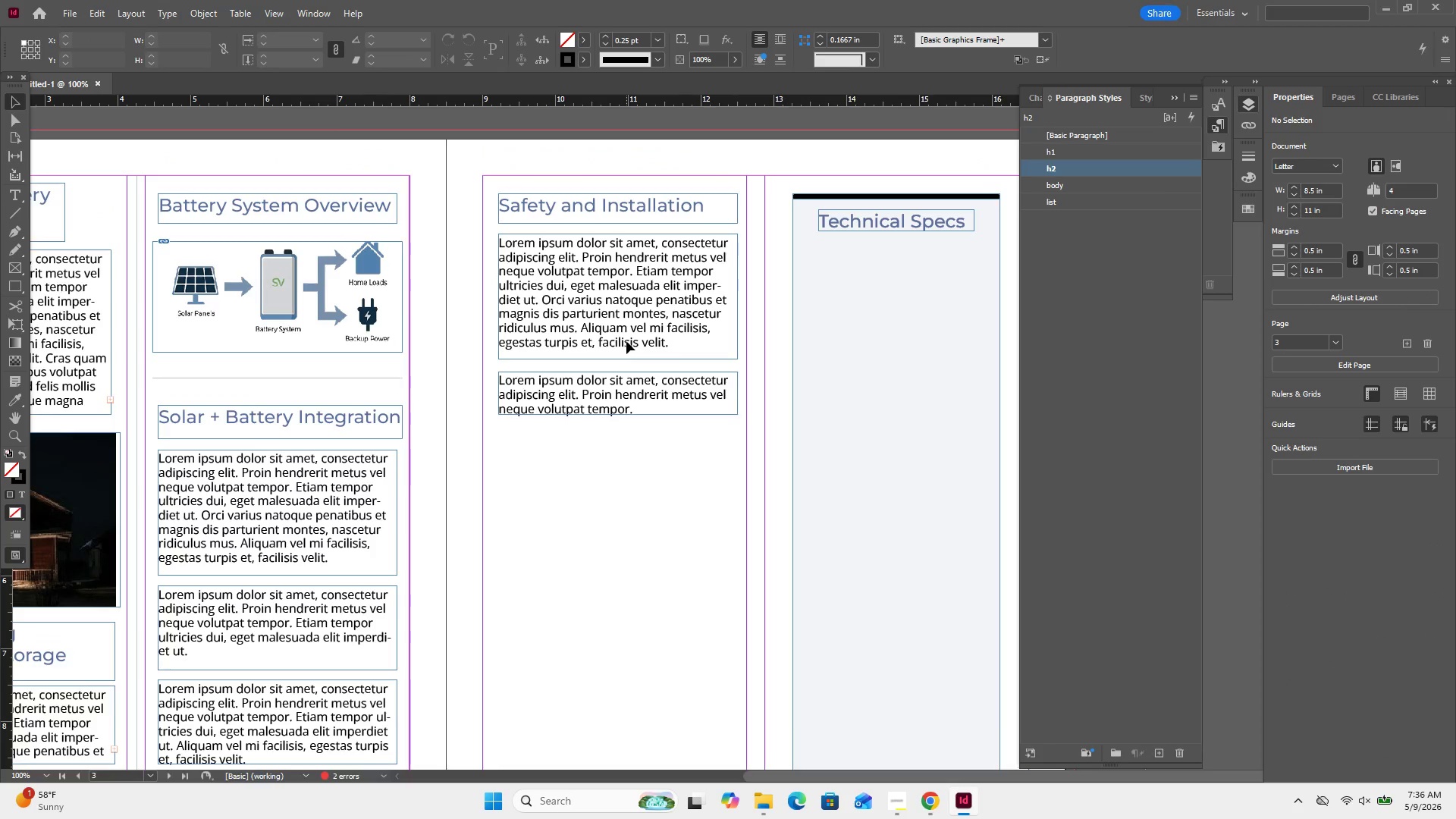 
scroll: coordinate [626, 341], scroll_direction: down, amount: 3.0
 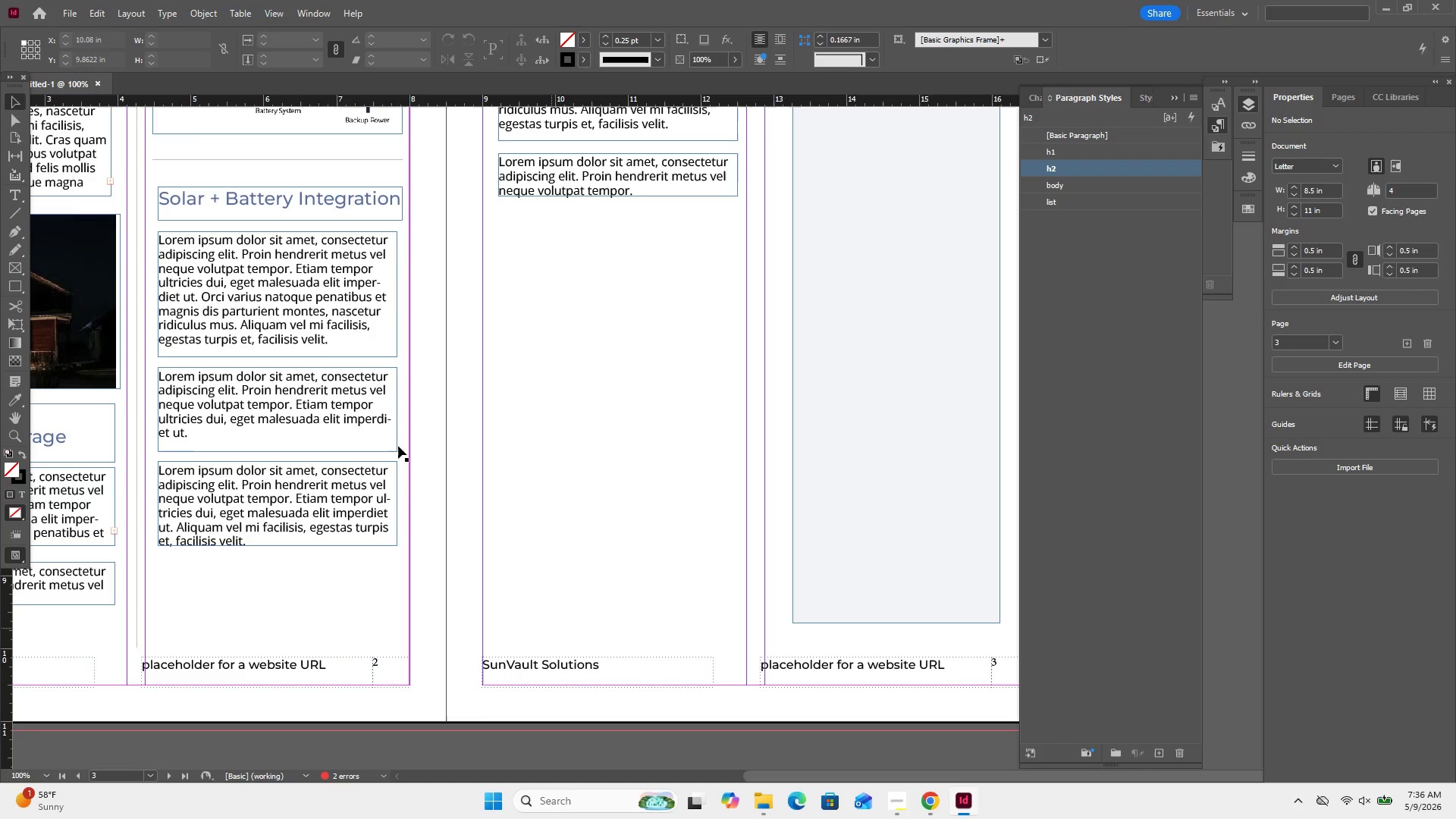 
left_click([66, 0])
 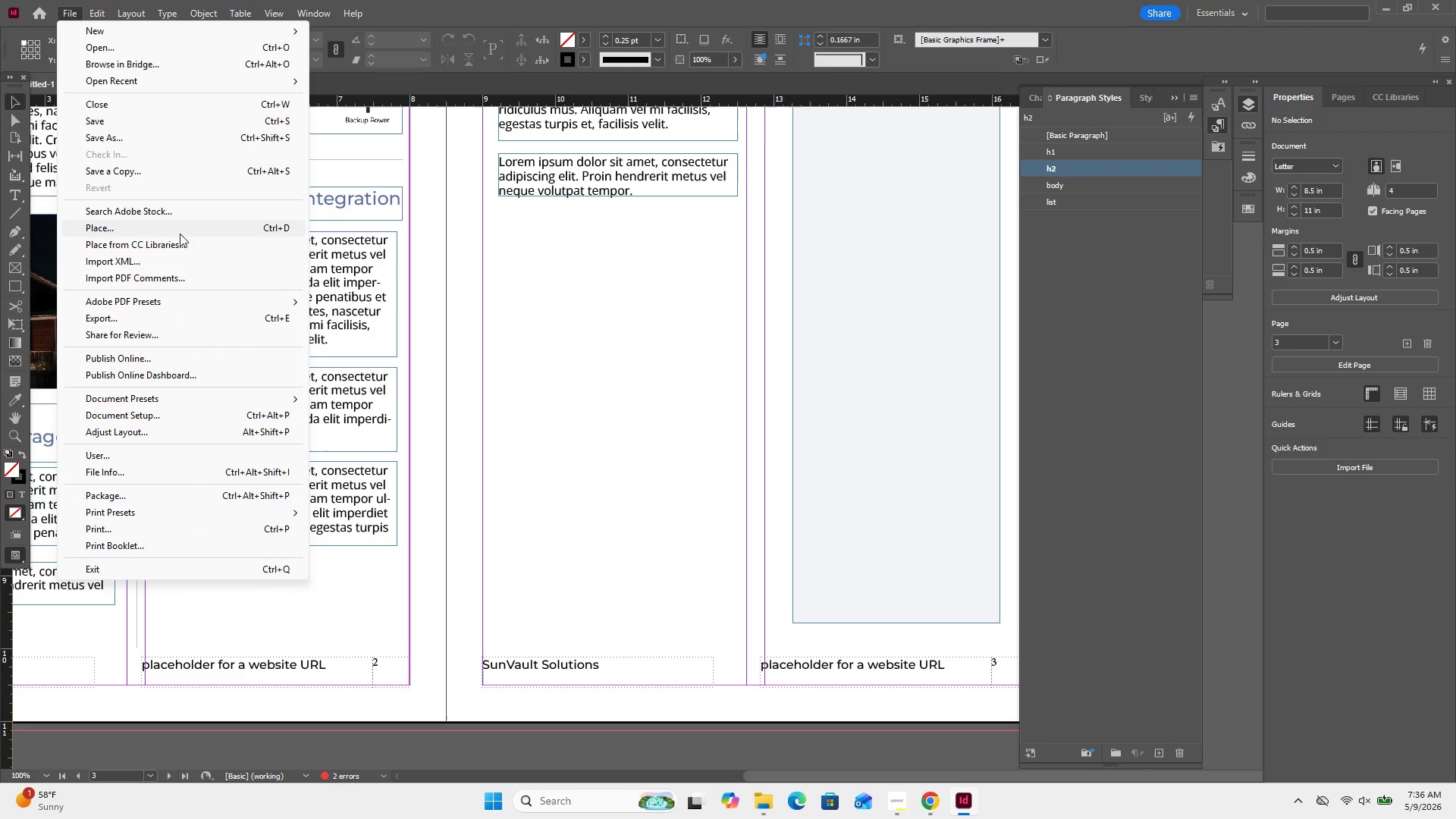 
left_click([180, 234])
 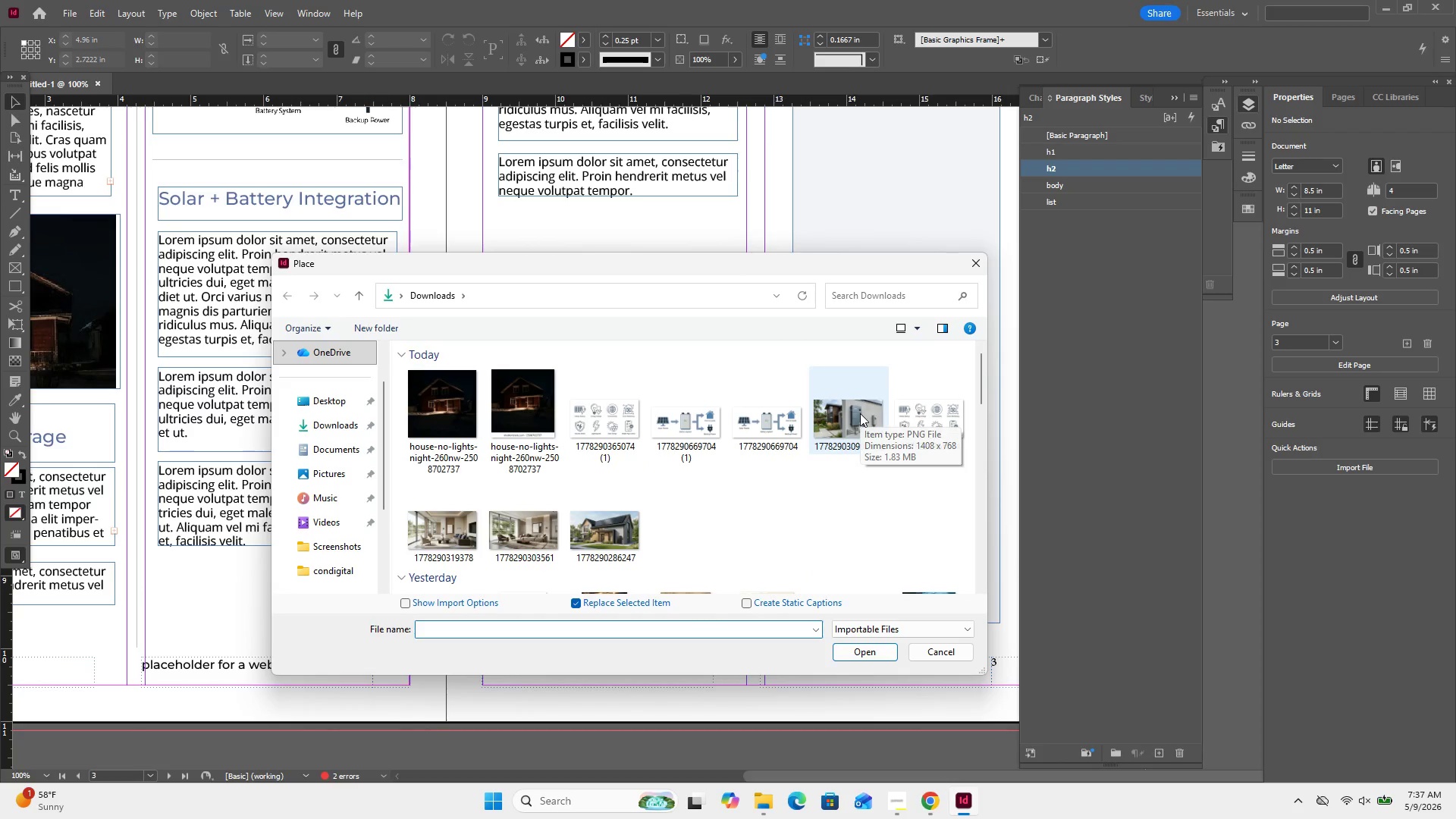 
wait(6.62)
 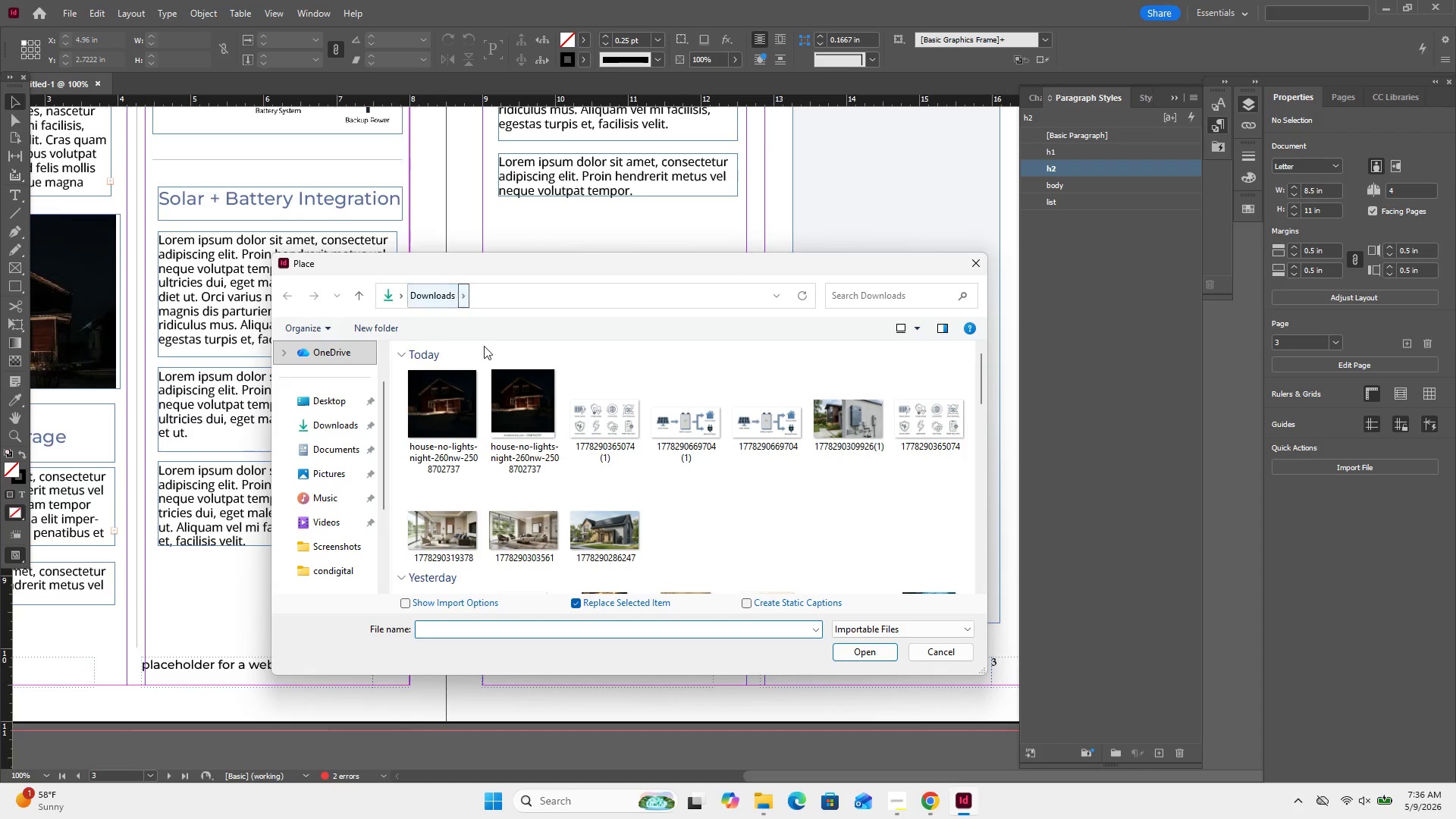 
double_click([860, 413])
 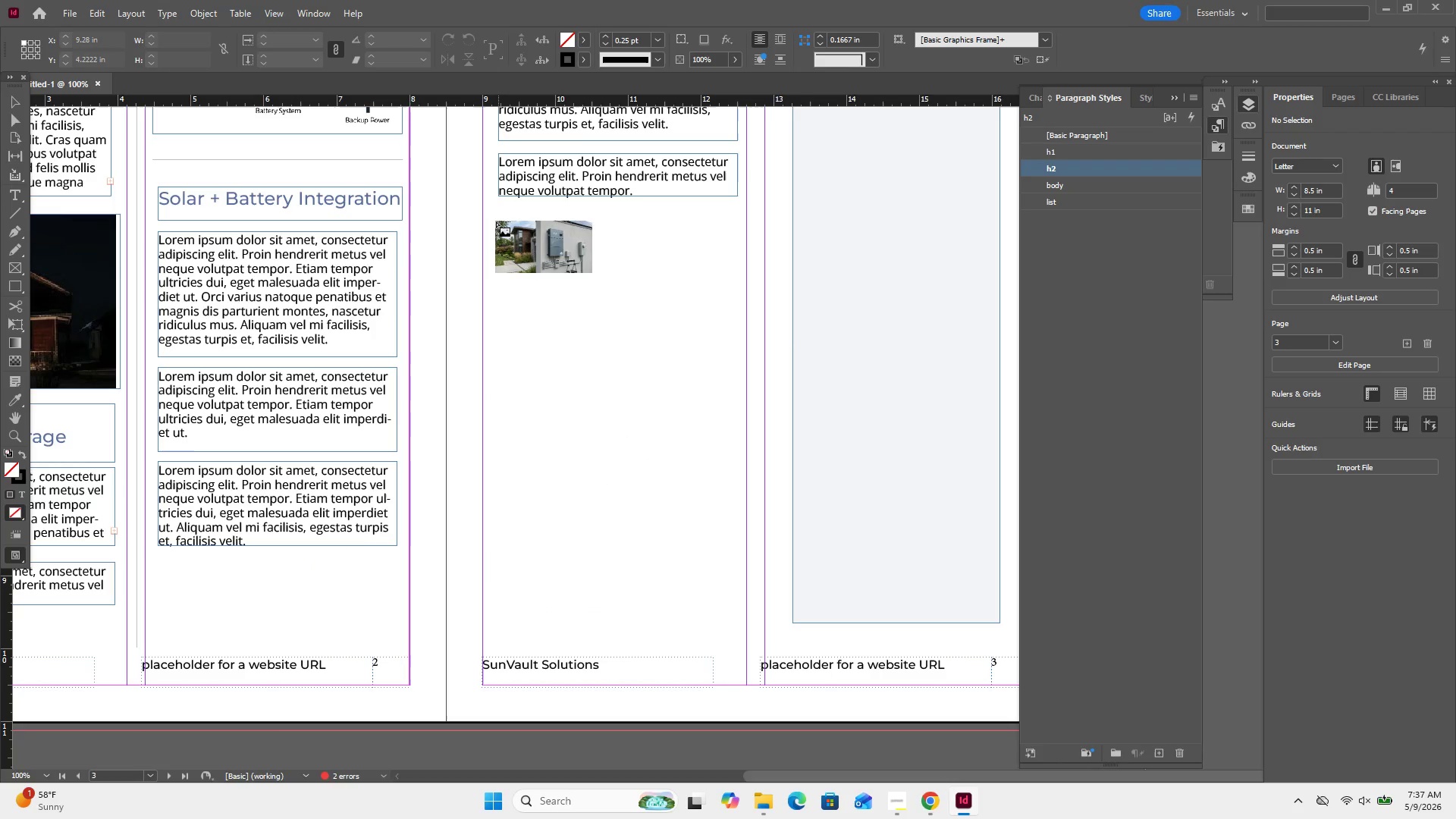 
left_click_drag(start_coordinate=[496, 221], to_coordinate=[734, 350])
 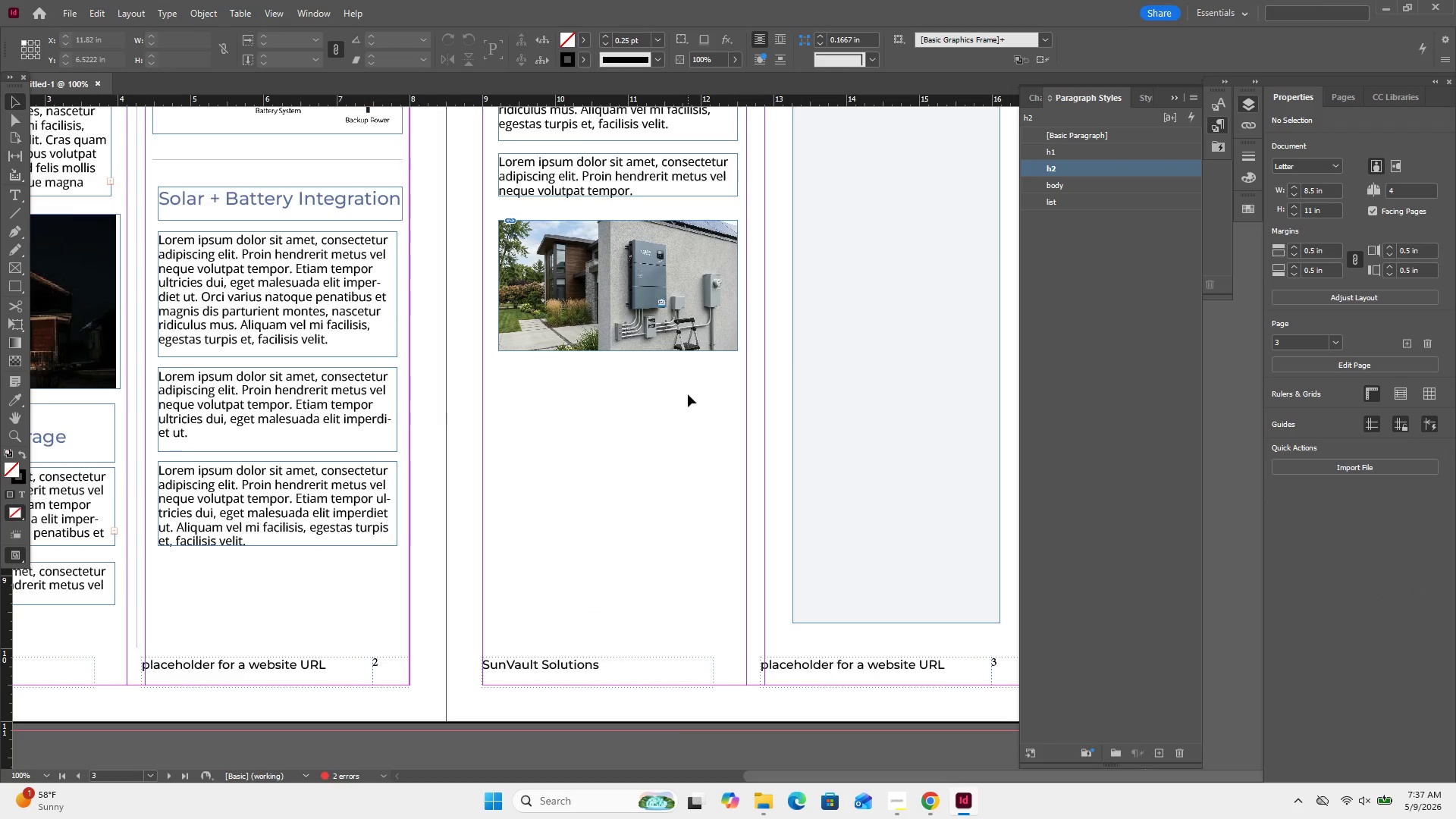 
wait(5.45)
 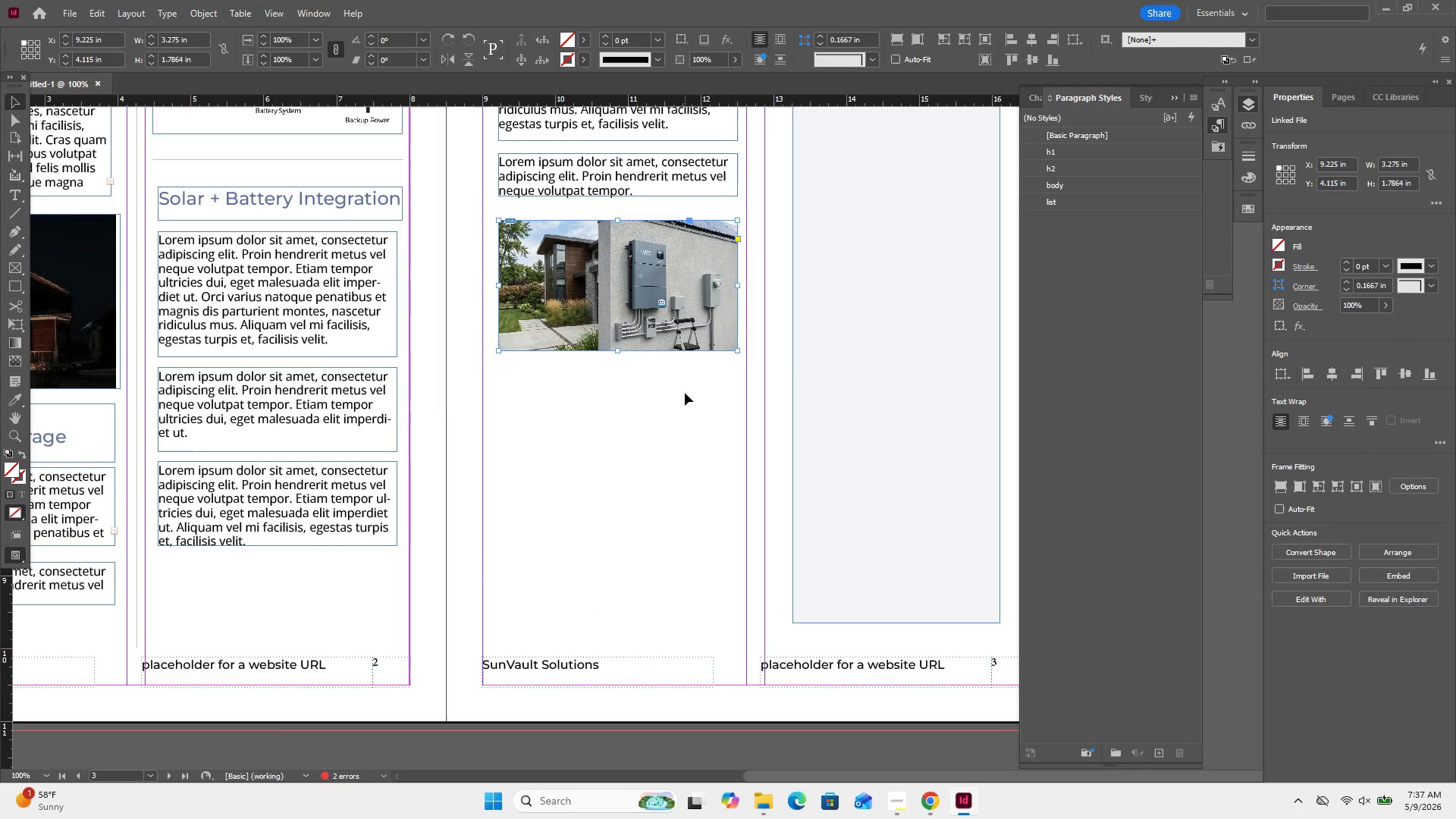 
left_click([686, 328])
 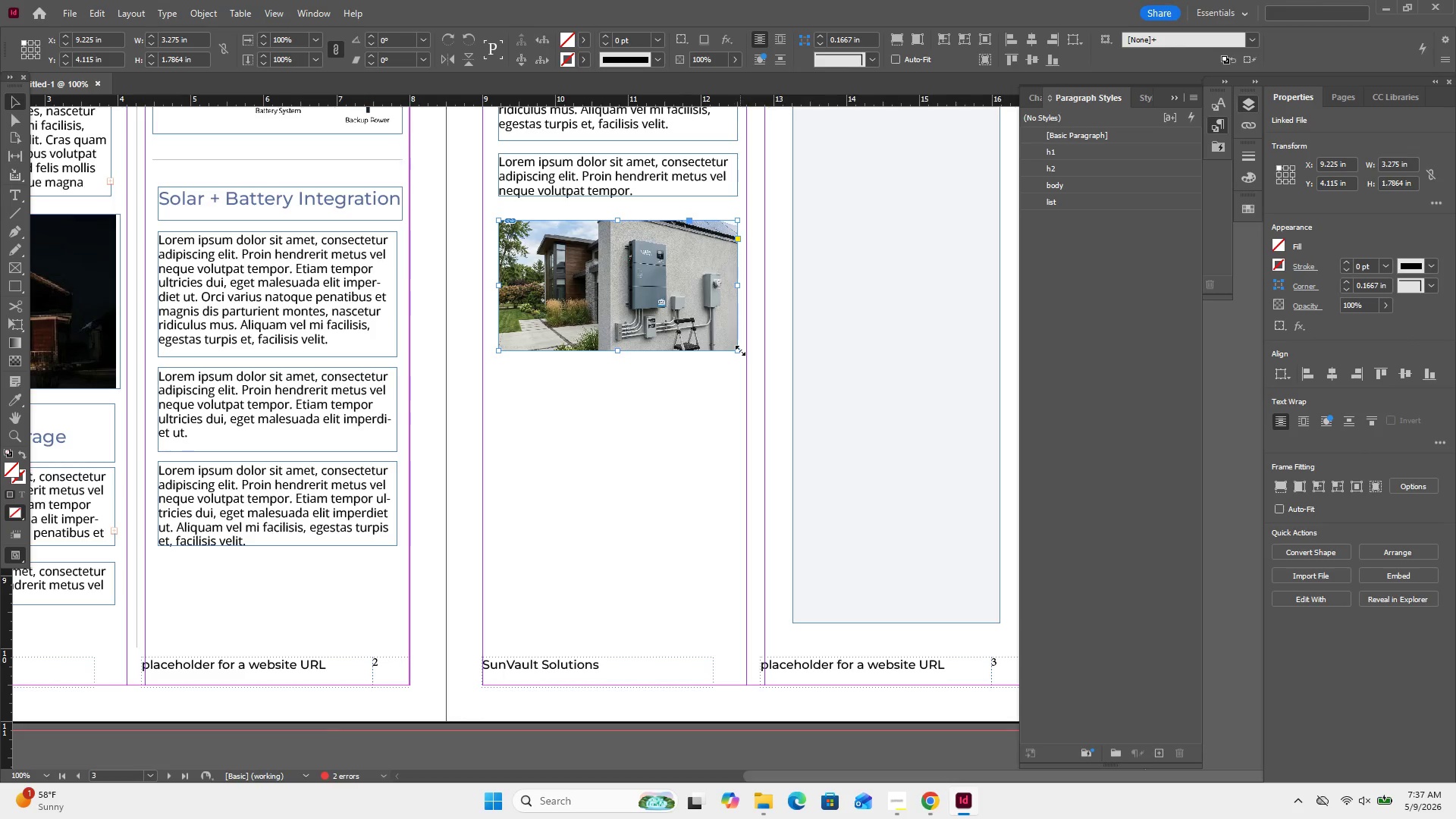 
left_click_drag(start_coordinate=[740, 350], to_coordinate=[742, 577])
 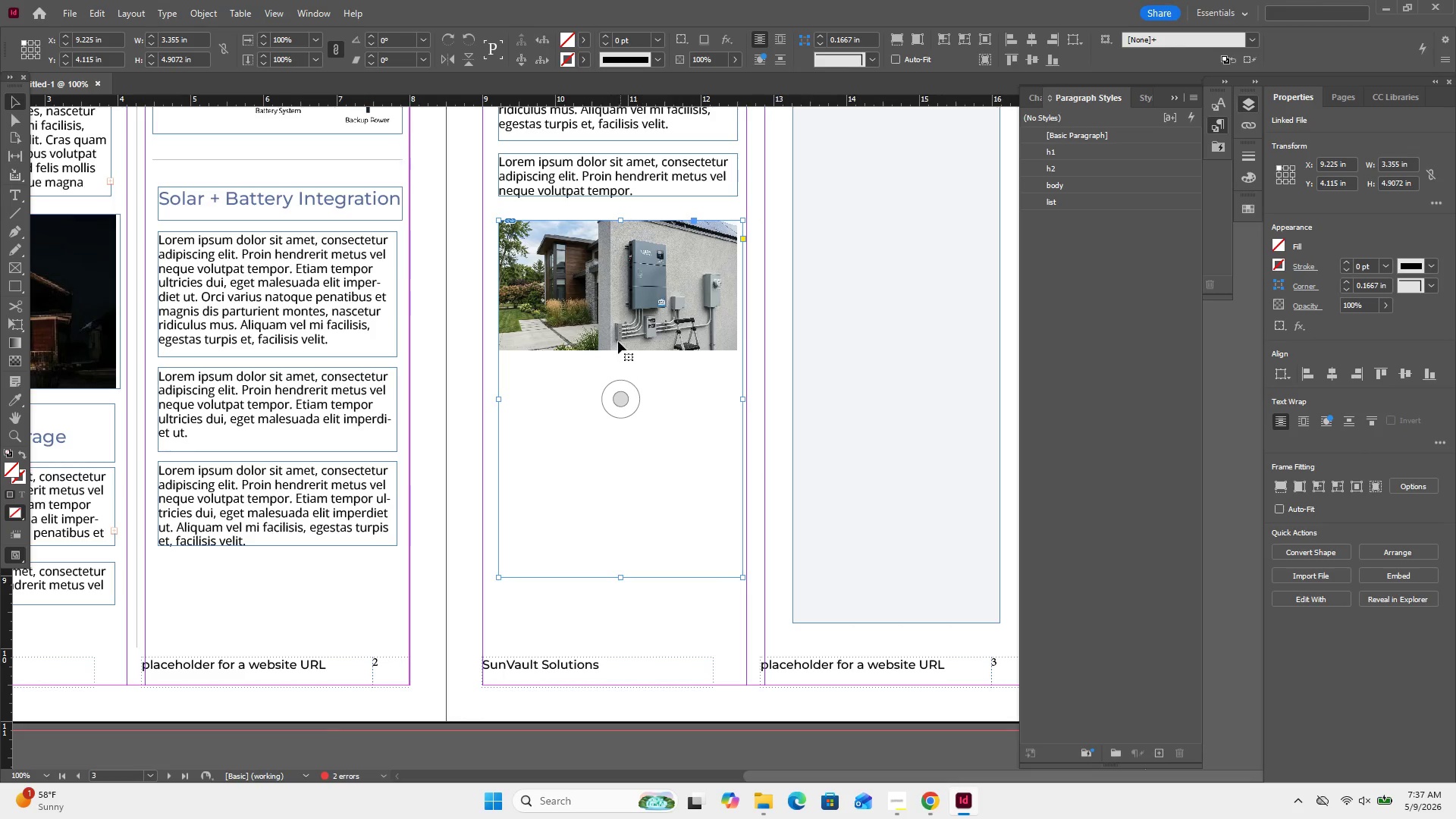 
left_click([619, 339])
 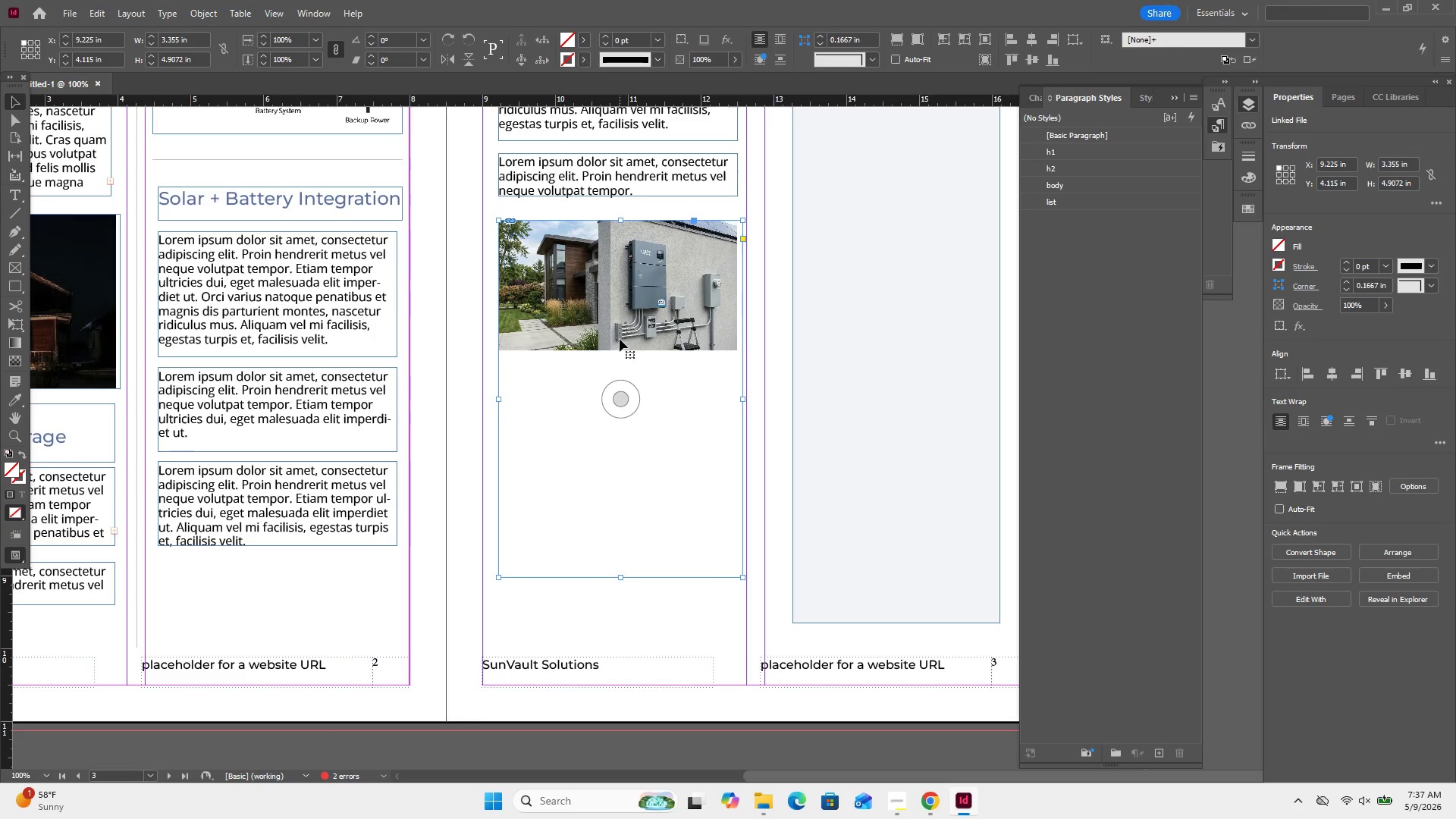 
double_click([620, 339])
 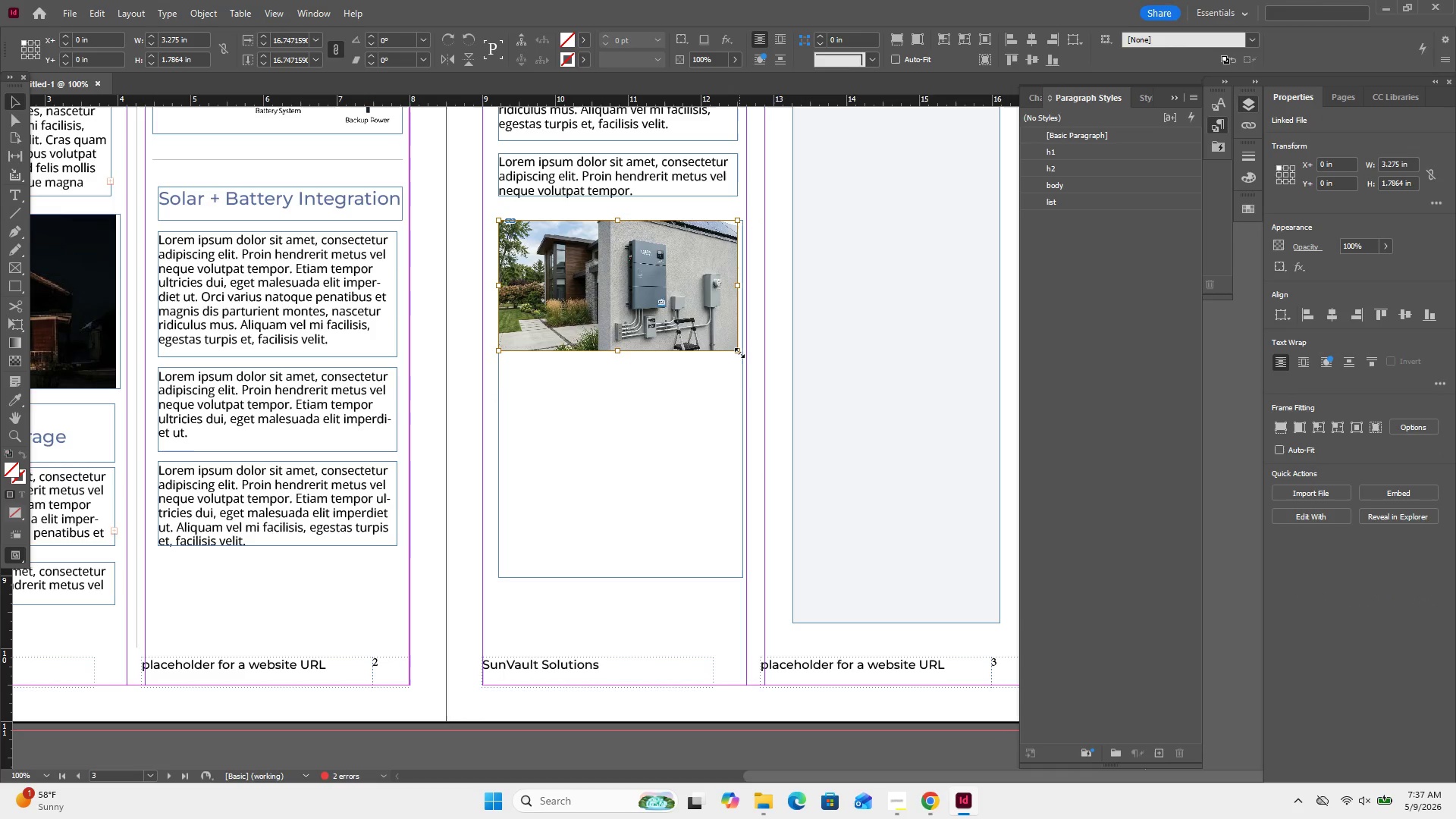 
hold_key(key=ShiftLeft, duration=2.22)
left_click_drag(start_coordinate=[739, 353], to_coordinate=[884, 580])
 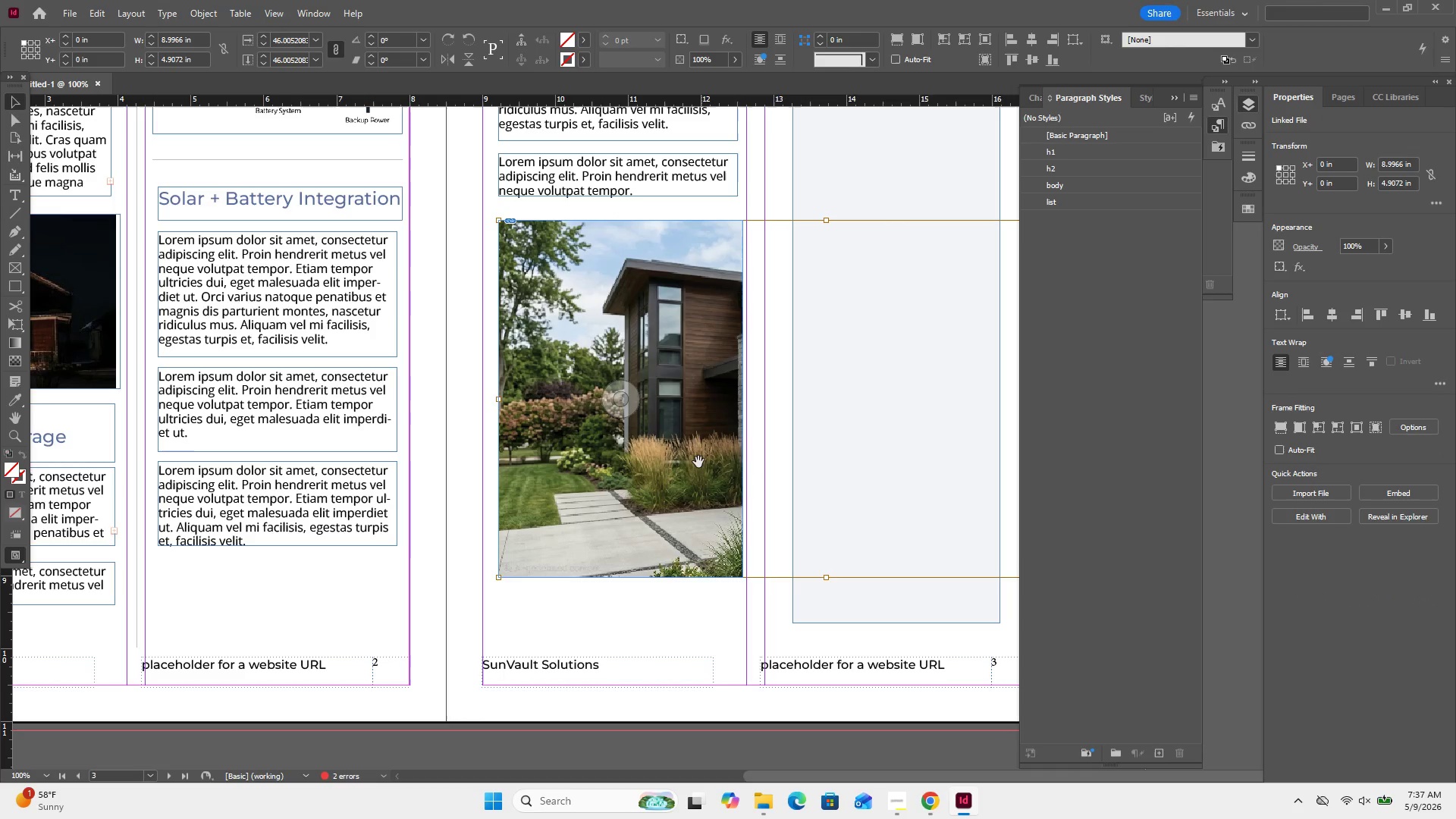 
left_click_drag(start_coordinate=[698, 463], to_coordinate=[297, 469])
 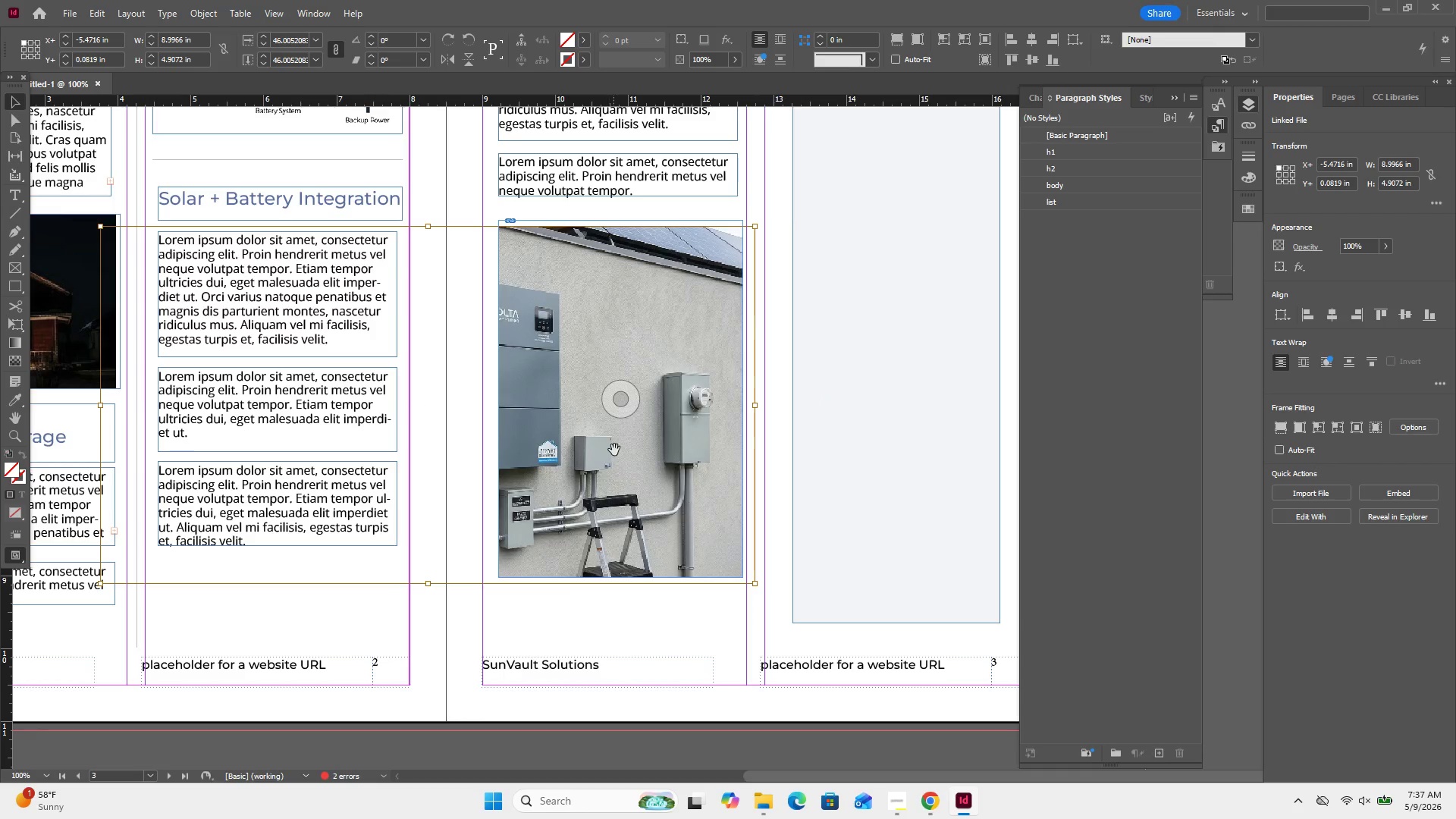 
left_click_drag(start_coordinate=[615, 450], to_coordinate=[613, 445])
 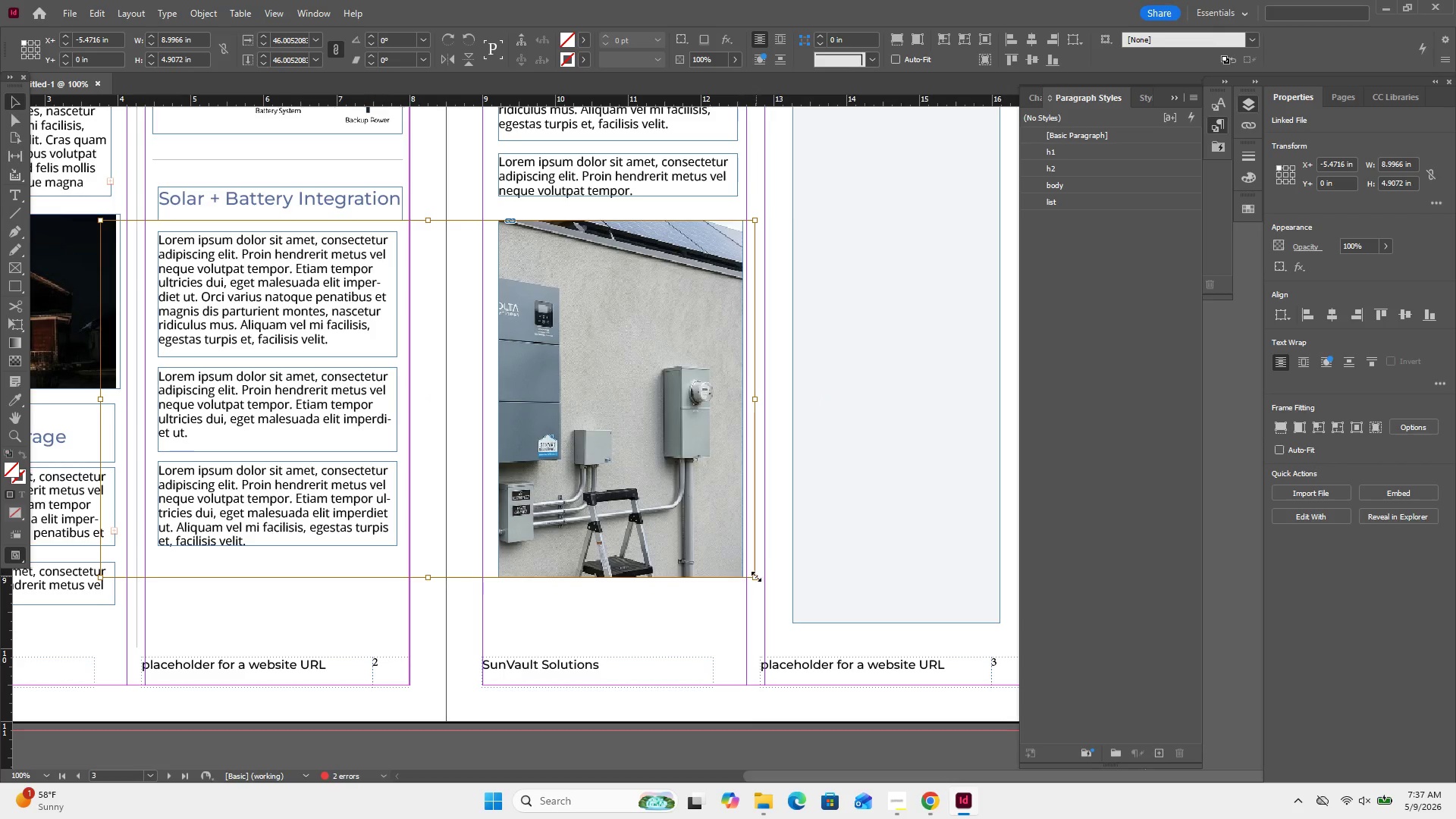 
hold_key(key=ShiftLeft, duration=1.36)
left_click_drag(start_coordinate=[756, 576], to_coordinate=[739, 552])
 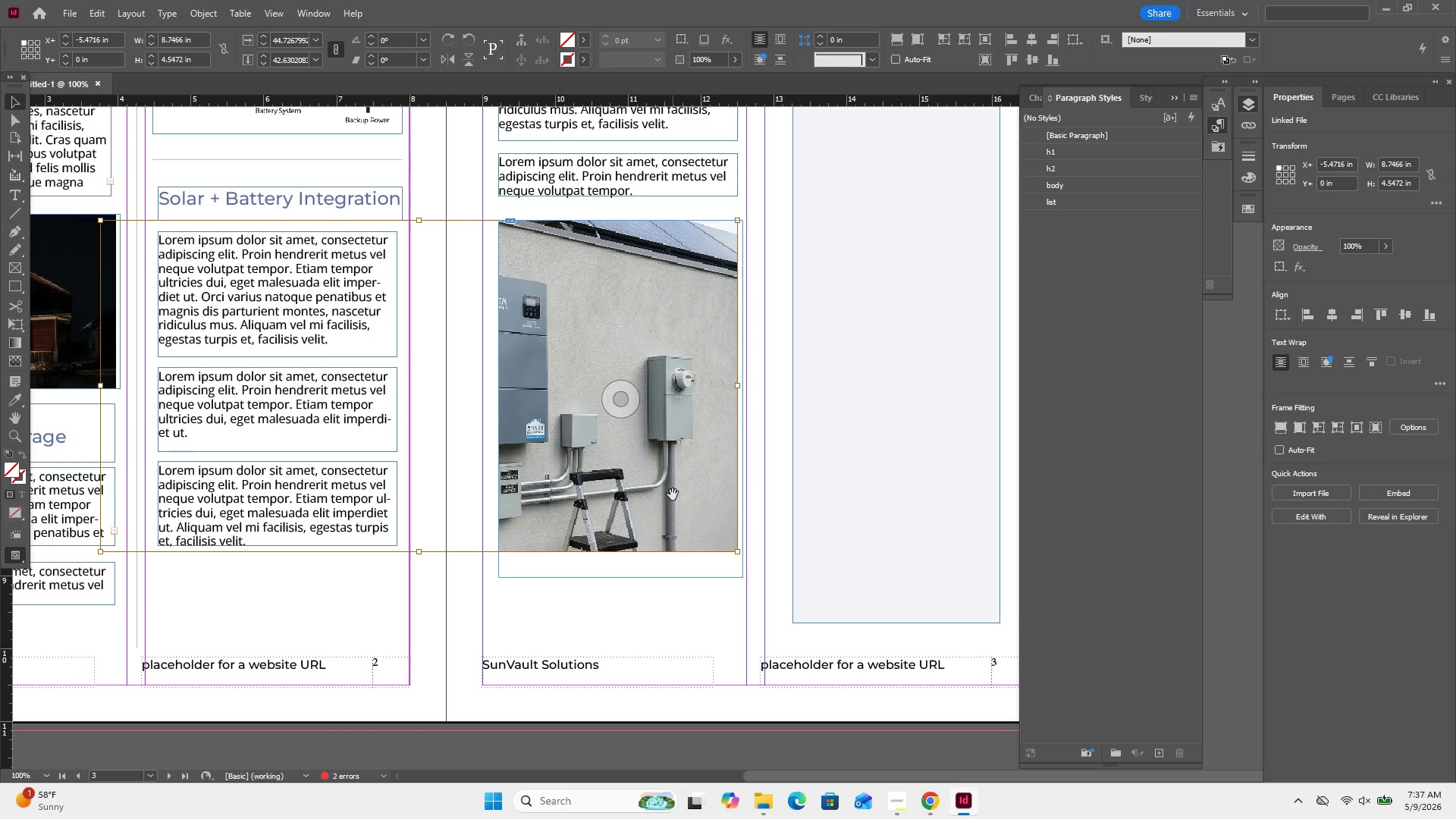 
left_click_drag(start_coordinate=[673, 494], to_coordinate=[679, 493])
 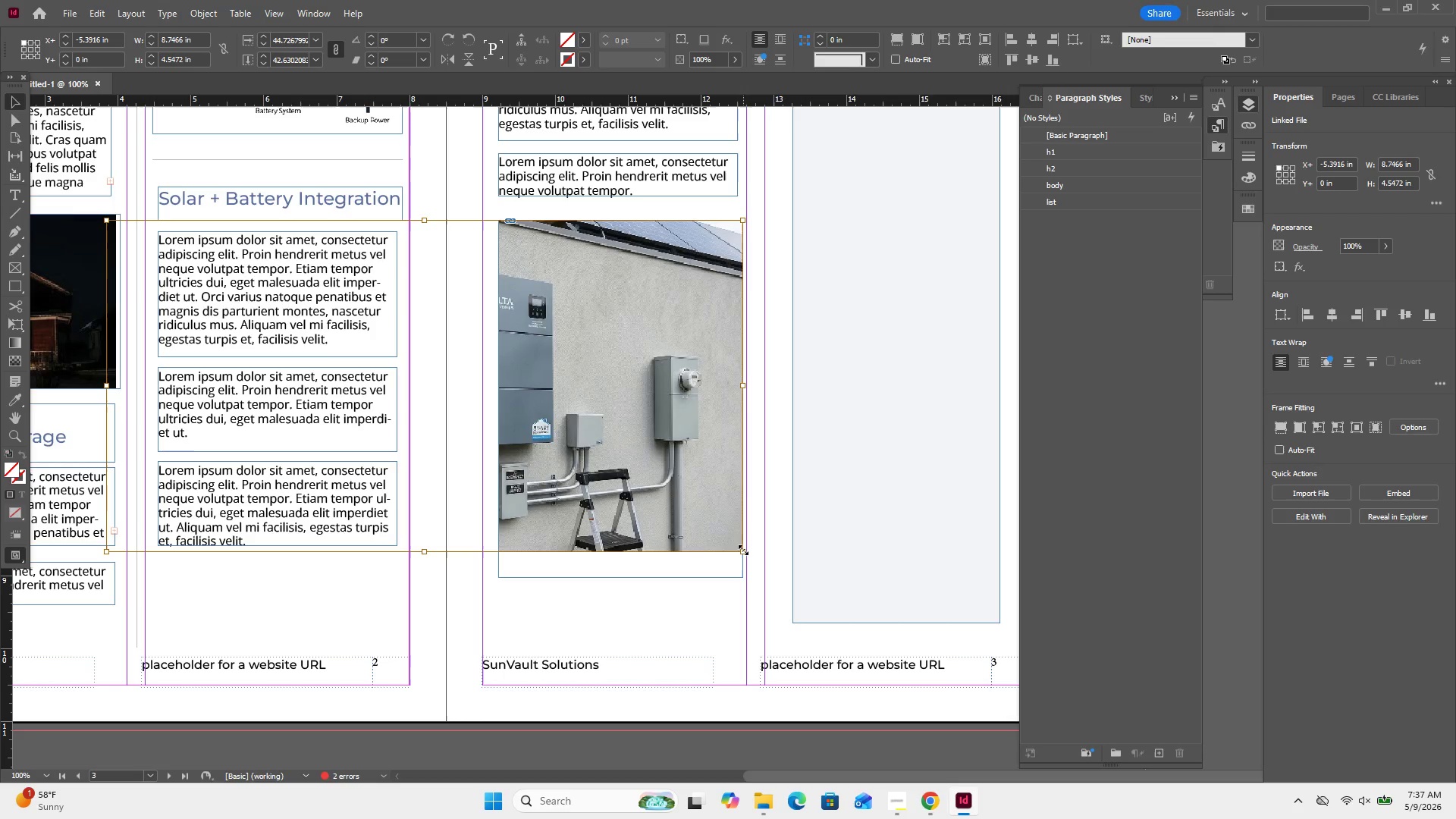 
hold_key(key=ShiftLeft, duration=0.69)
left_click_drag(start_coordinate=[744, 551], to_coordinate=[717, 507])
 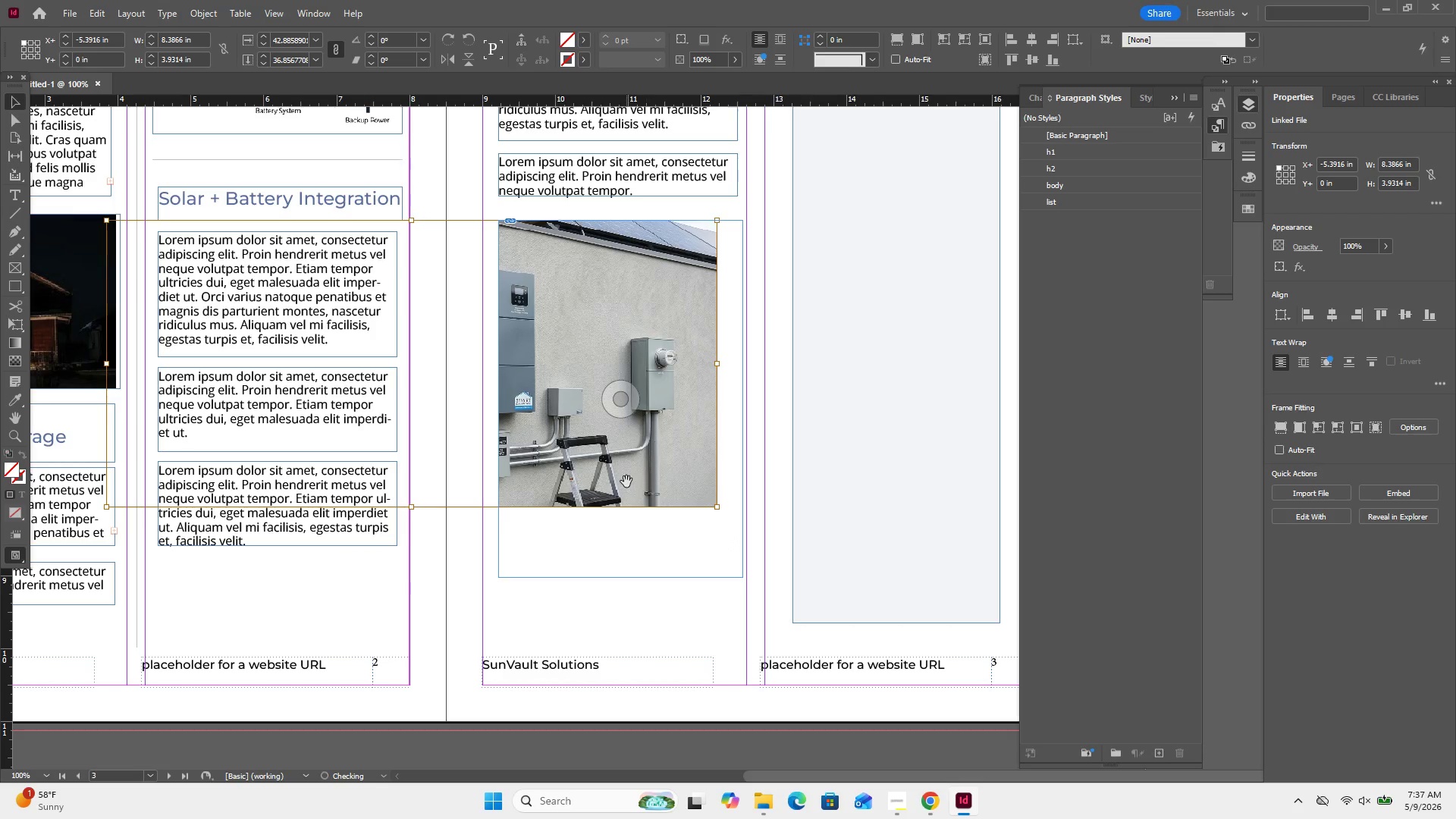 
left_click_drag(start_coordinate=[626, 482], to_coordinate=[670, 482])
 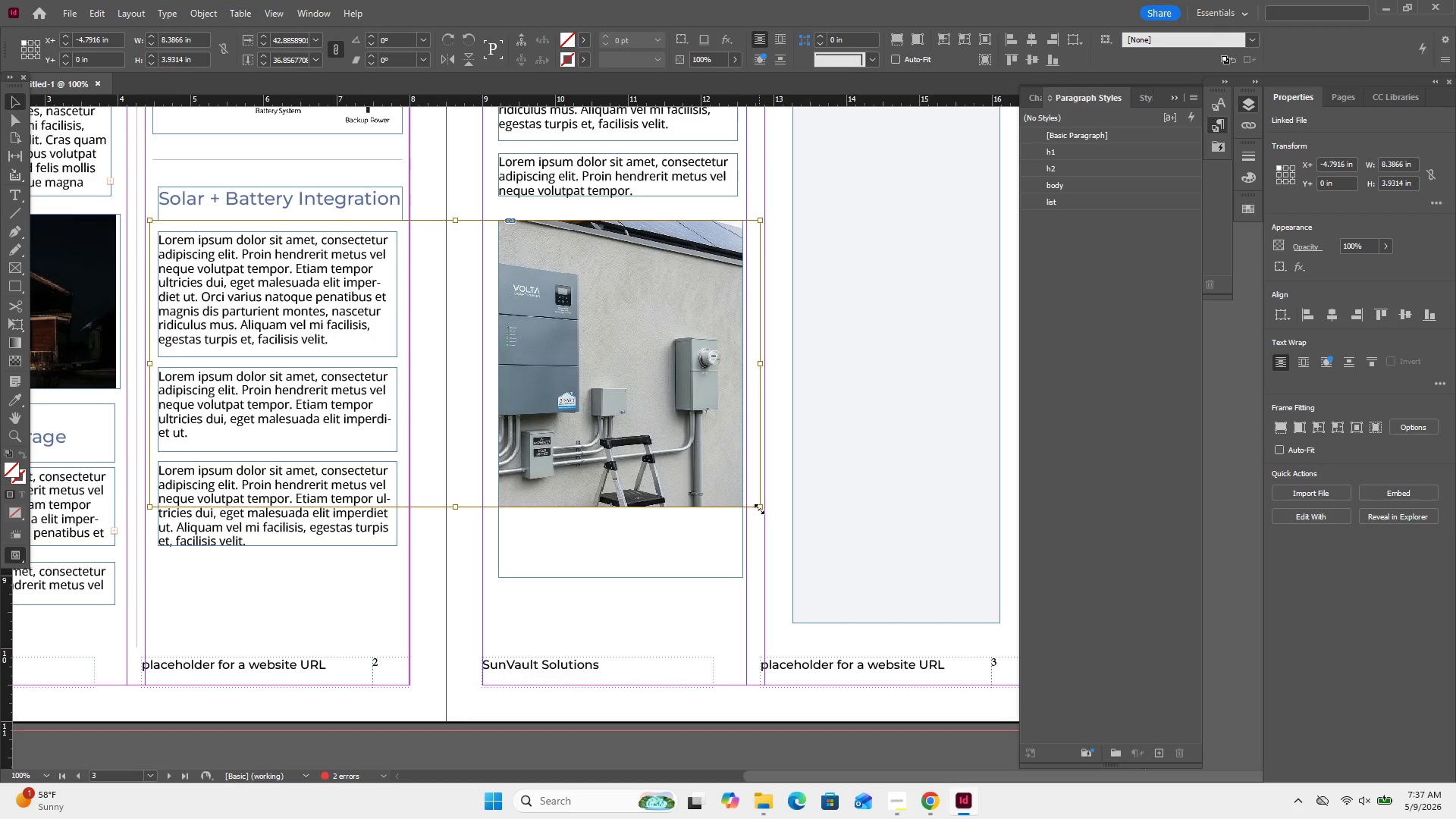 
hold_key(key=ShiftLeft, duration=0.81)
left_click_drag(start_coordinate=[760, 509], to_coordinate=[723, 483])
 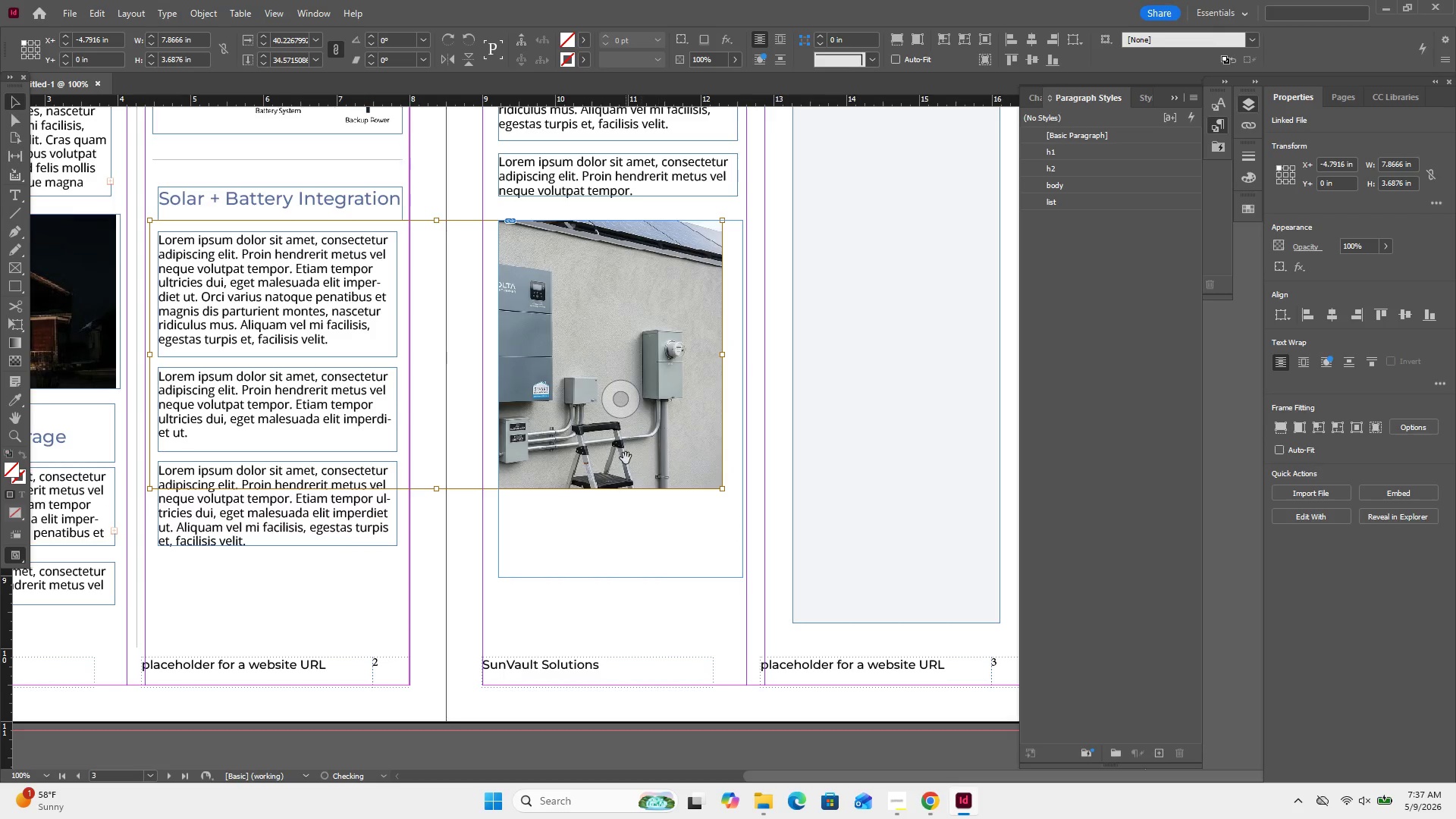 
left_click_drag(start_coordinate=[626, 458], to_coordinate=[648, 458])
 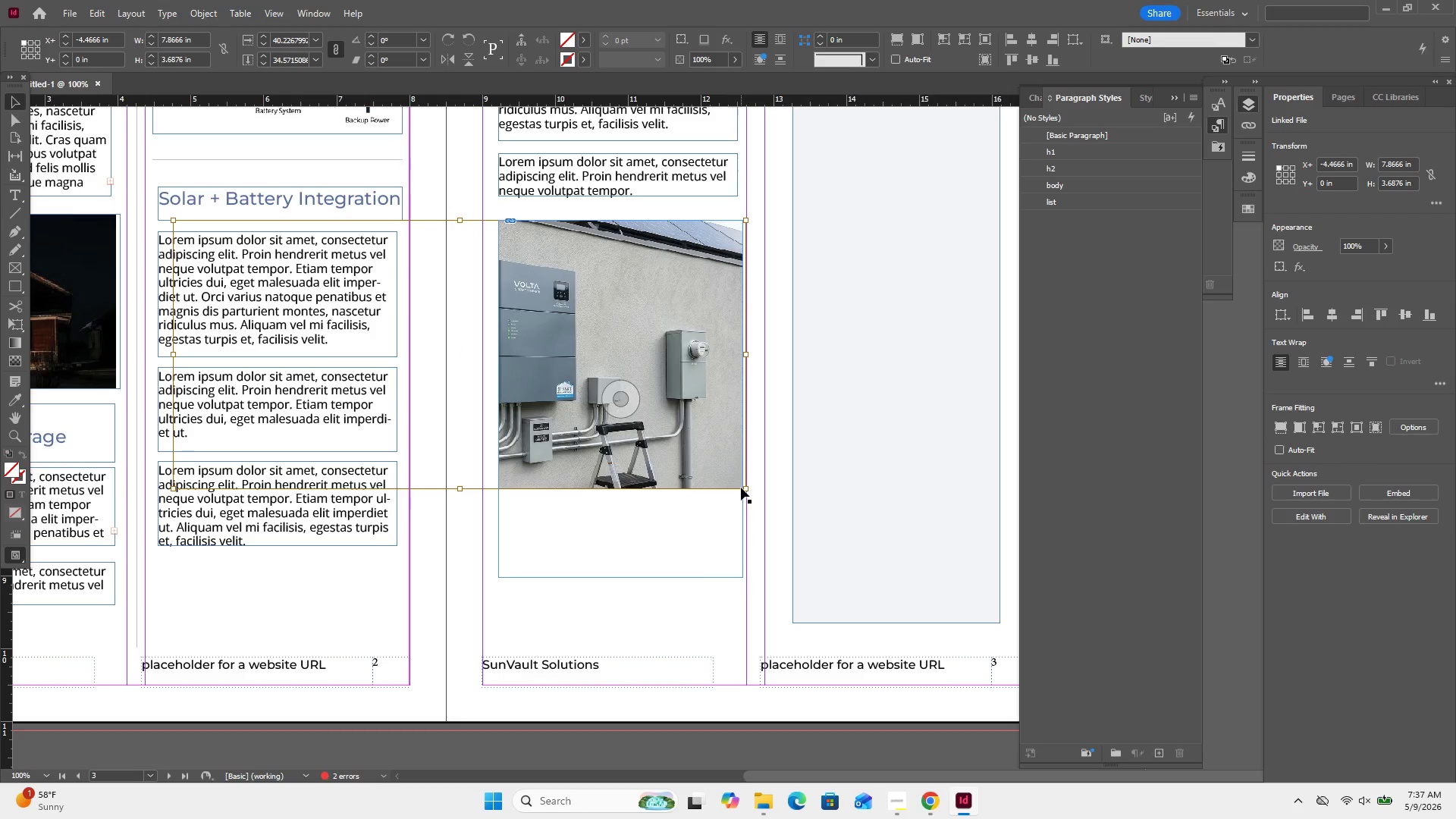 
left_click_drag(start_coordinate=[743, 488], to_coordinate=[724, 475])
 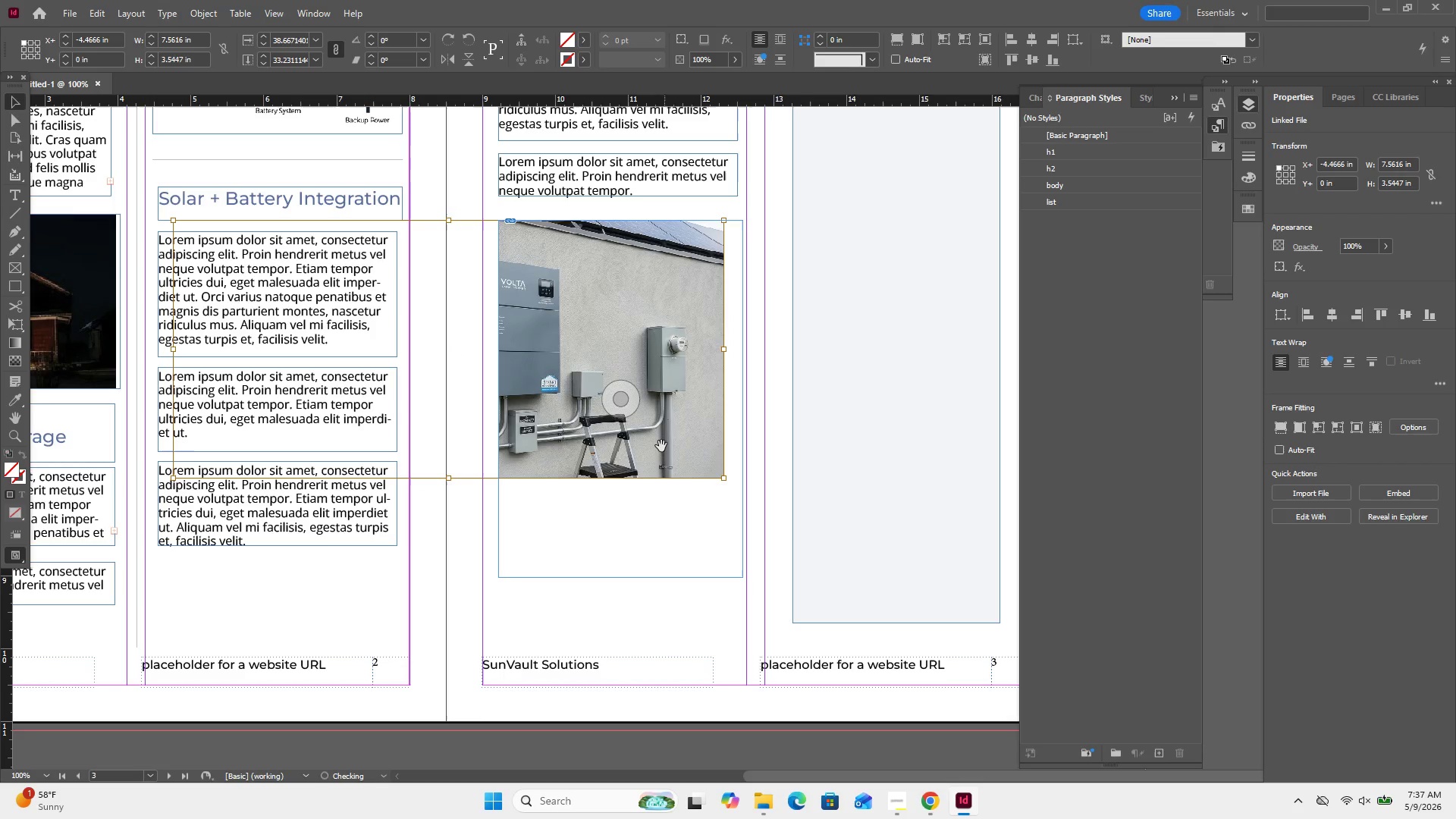 
hold_key(key=ShiftLeft, duration=0.8)
 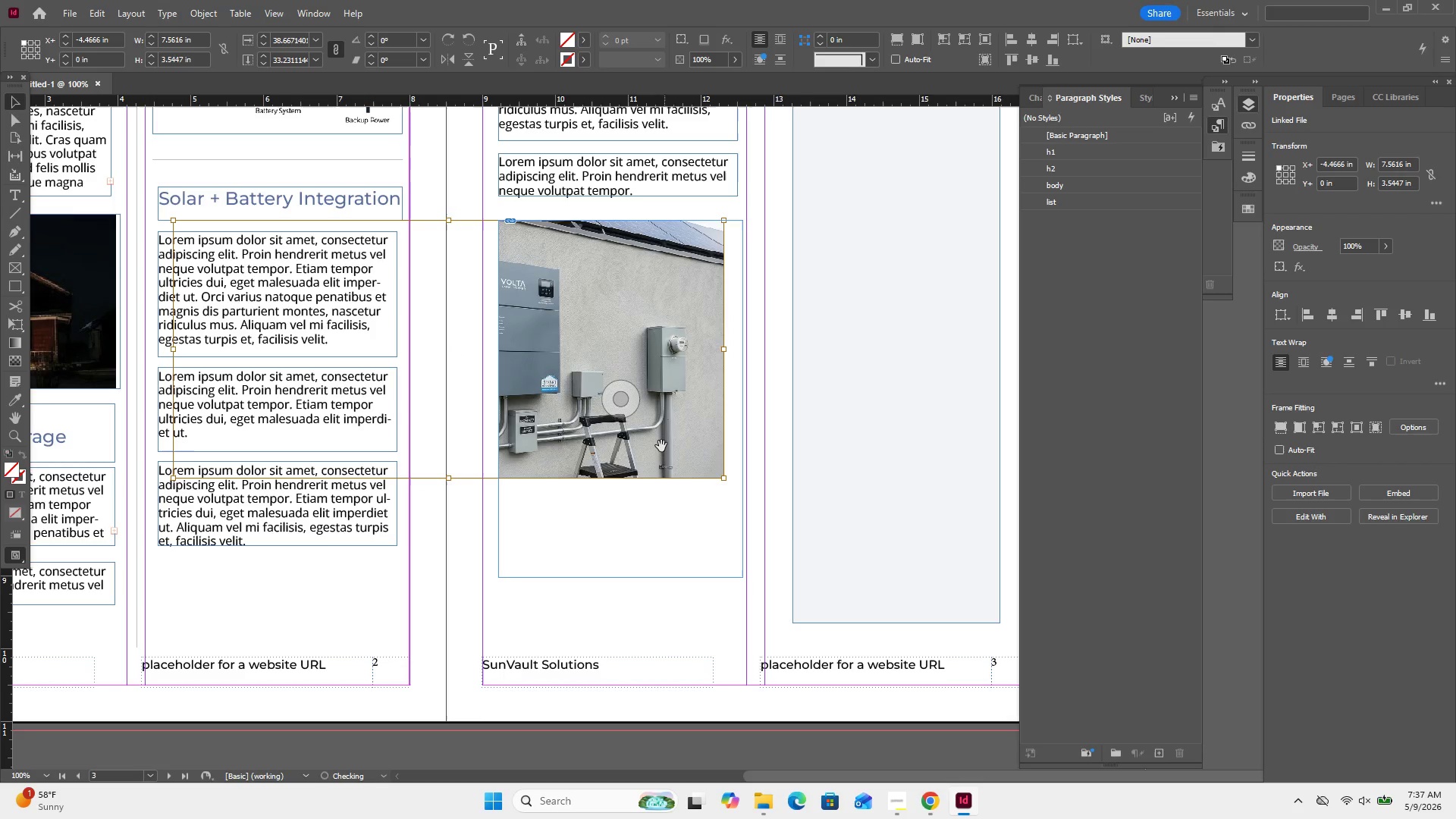 
left_click_drag(start_coordinate=[661, 446], to_coordinate=[682, 447])
 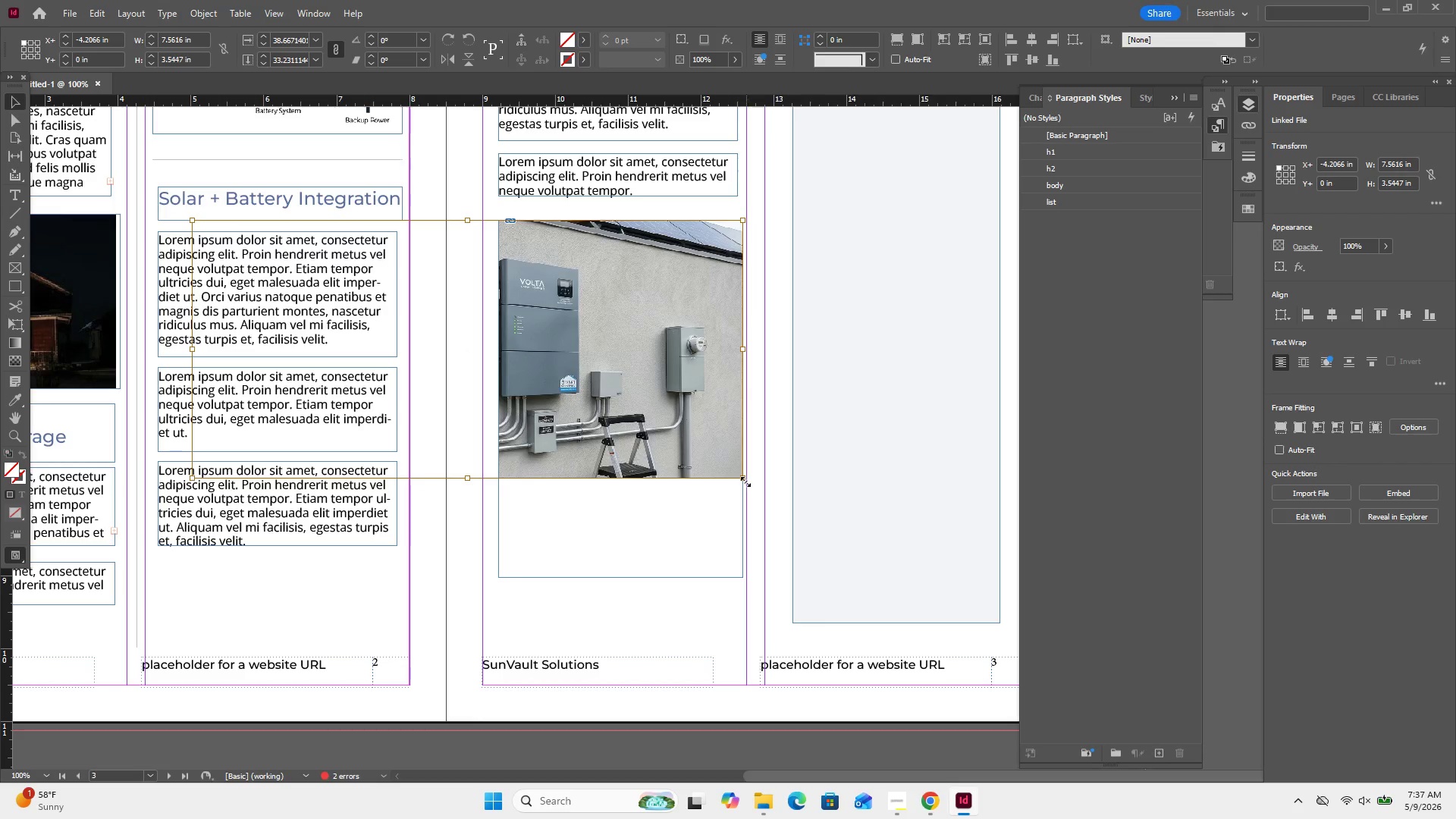 
hold_key(key=ShiftLeft, duration=0.66)
left_click_drag(start_coordinate=[745, 482], to_coordinate=[718, 465])
 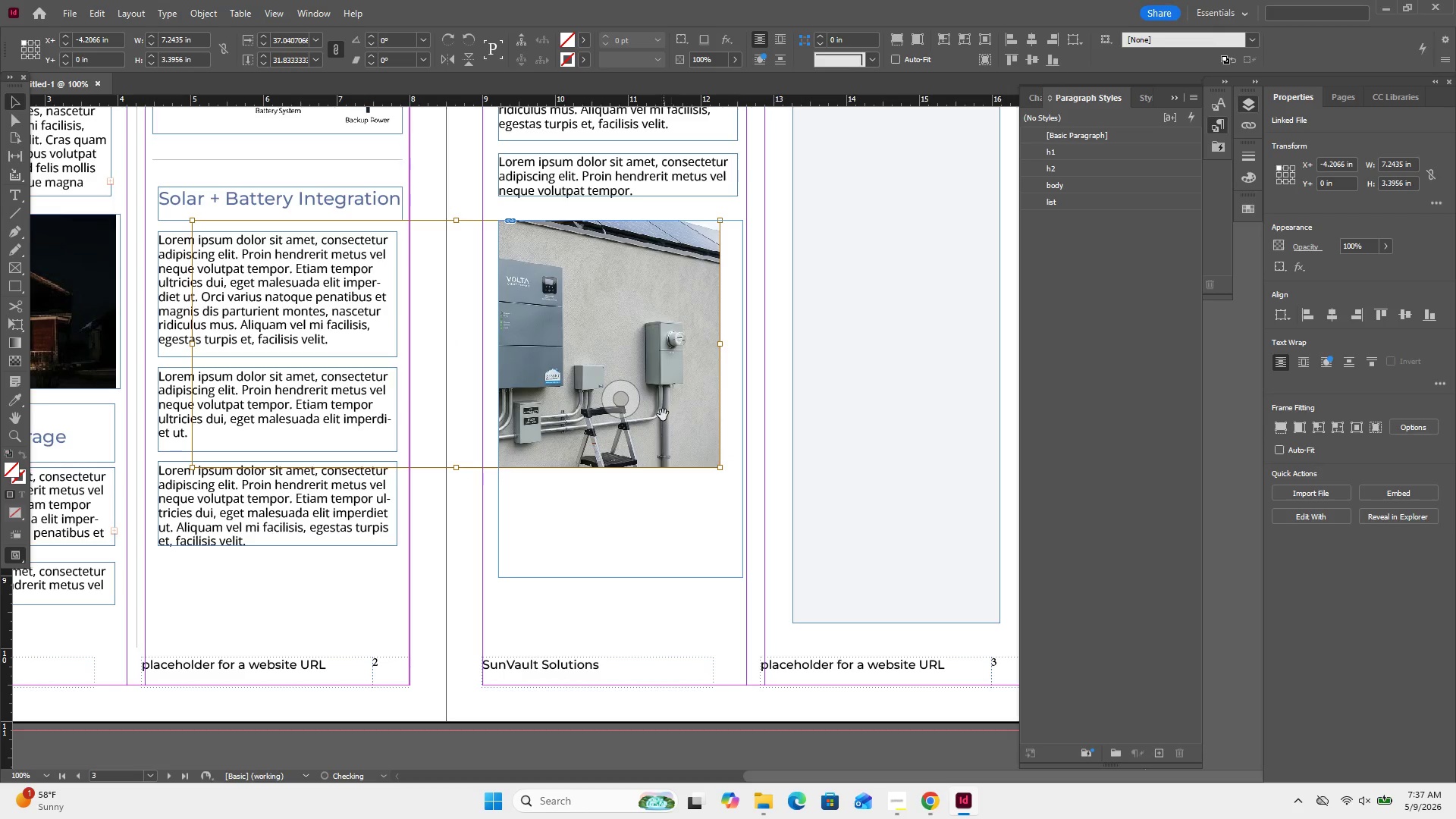 
left_click_drag(start_coordinate=[663, 415], to_coordinate=[684, 415])
 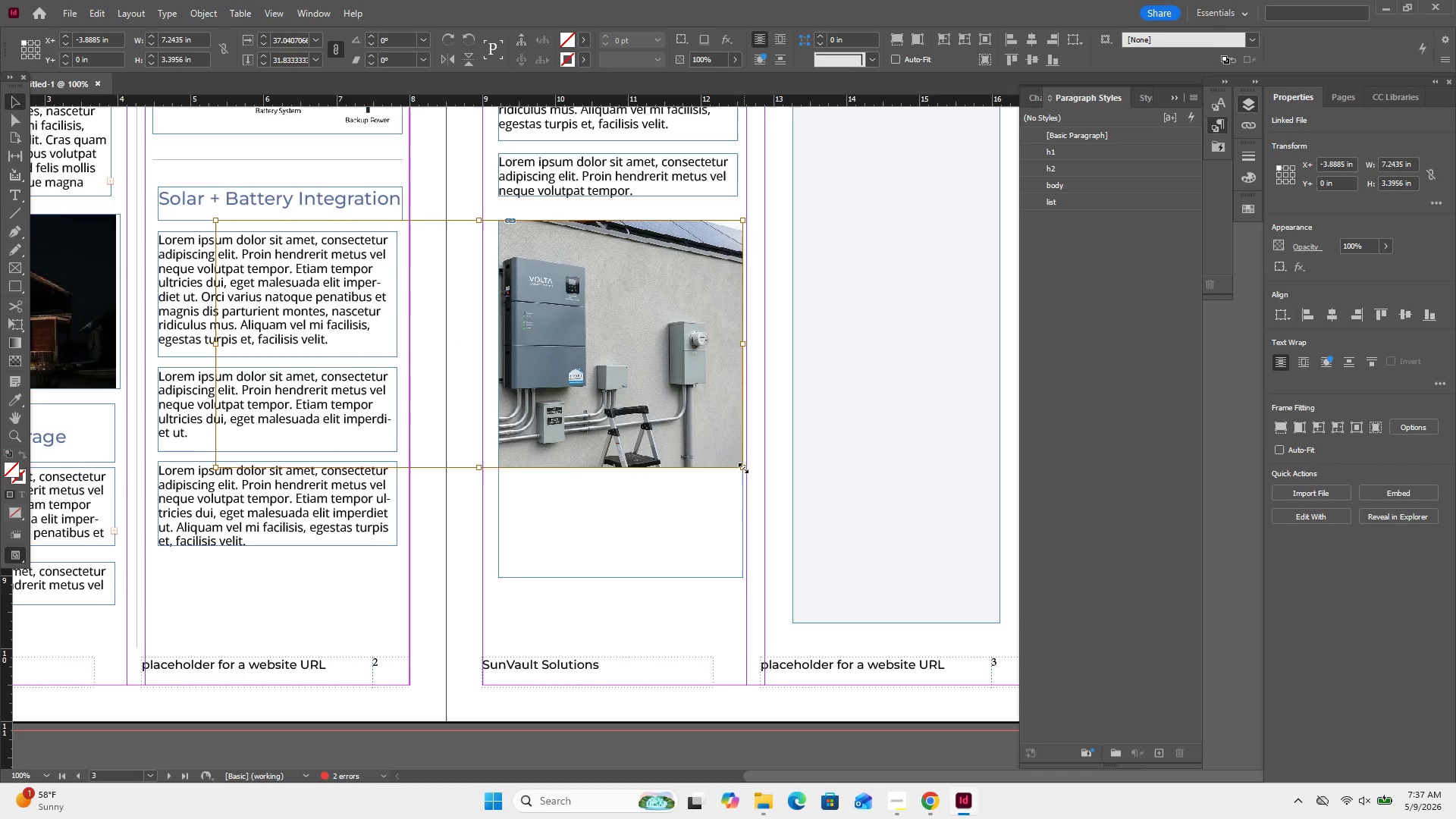 
left_click_drag(start_coordinate=[743, 468], to_coordinate=[719, 440])
 